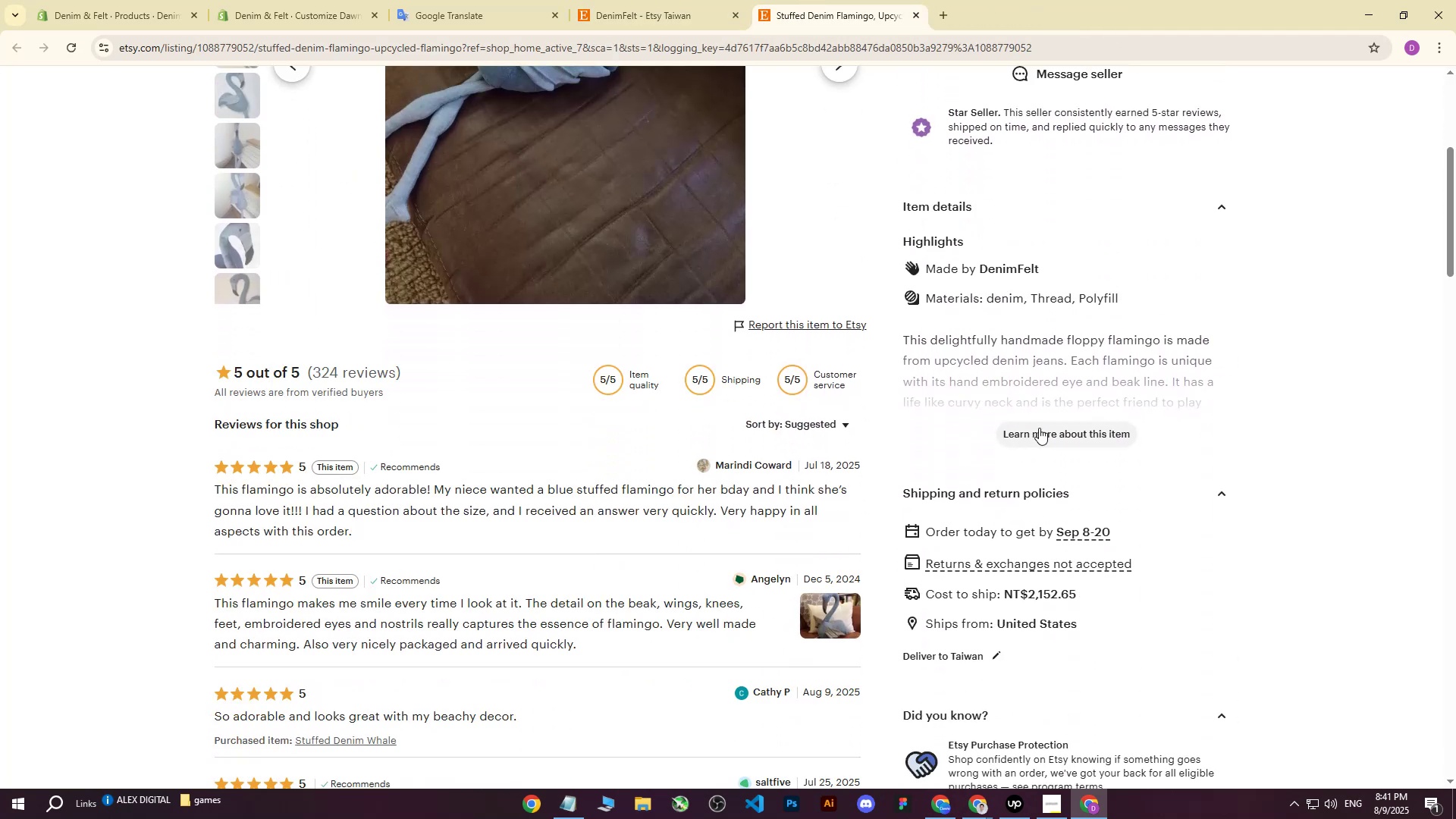 
left_click([1042, 426])
 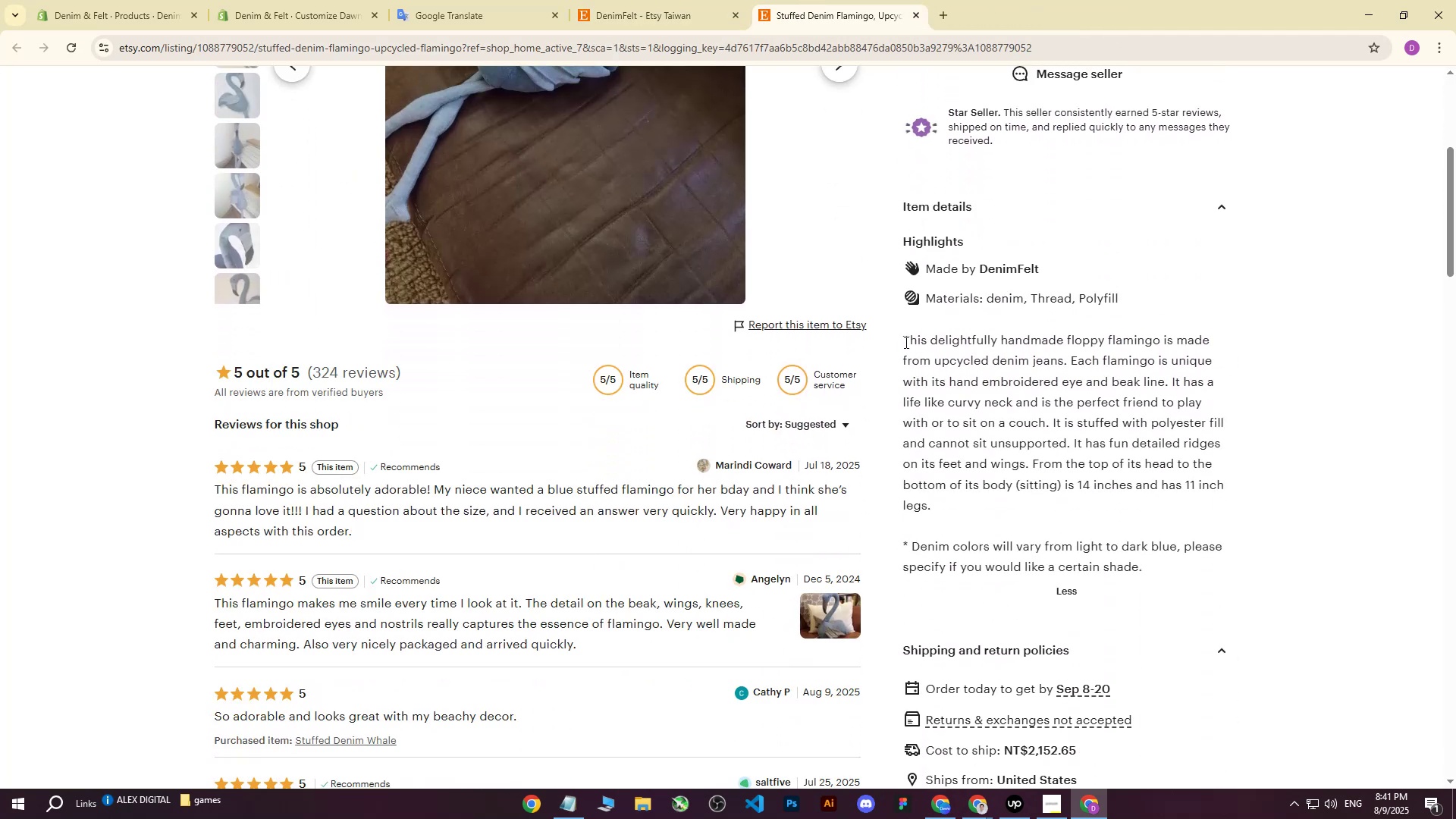 
left_click_drag(start_coordinate=[905, 340], to_coordinate=[1178, 565])
 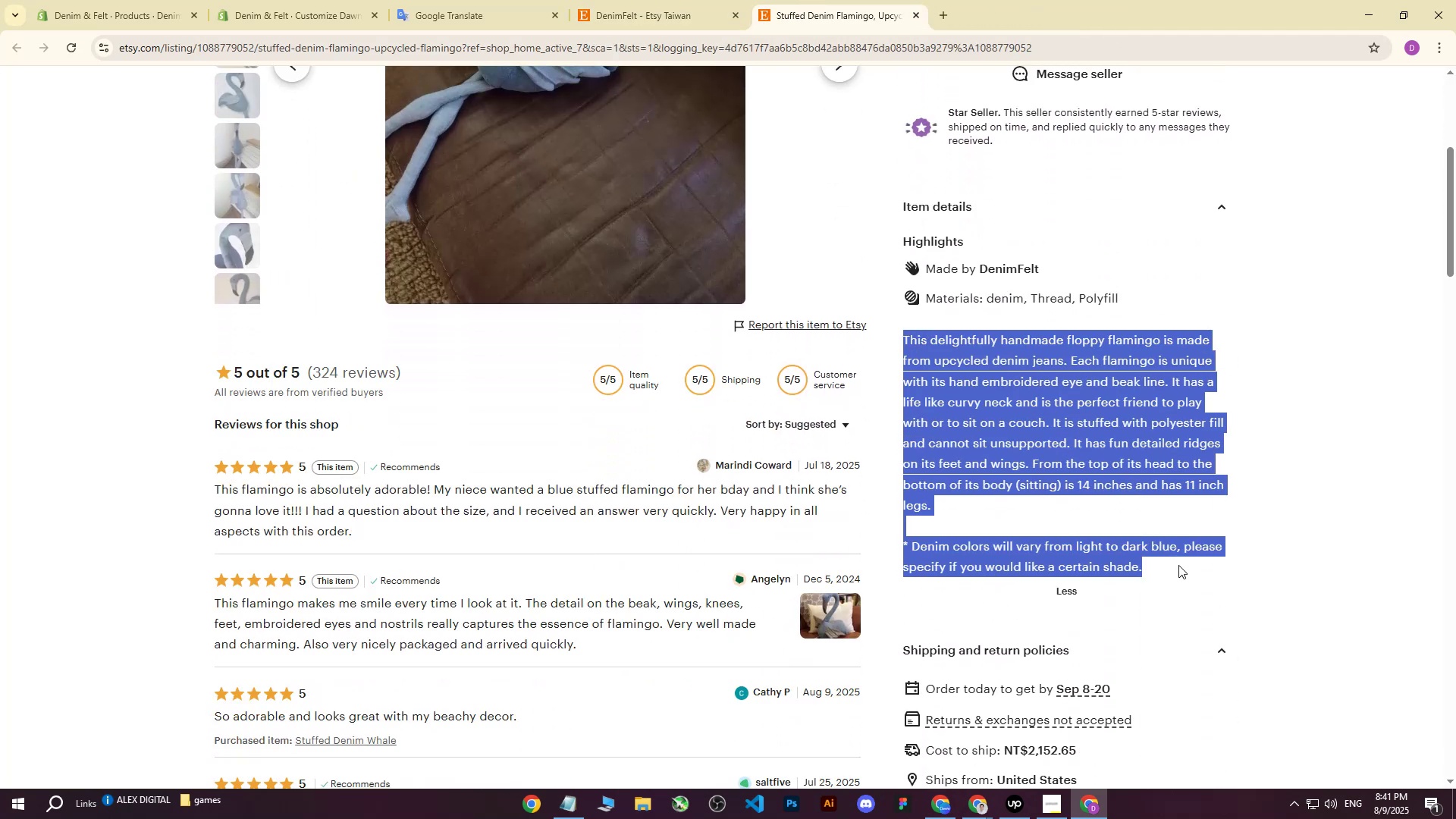 
key(Control+C)
 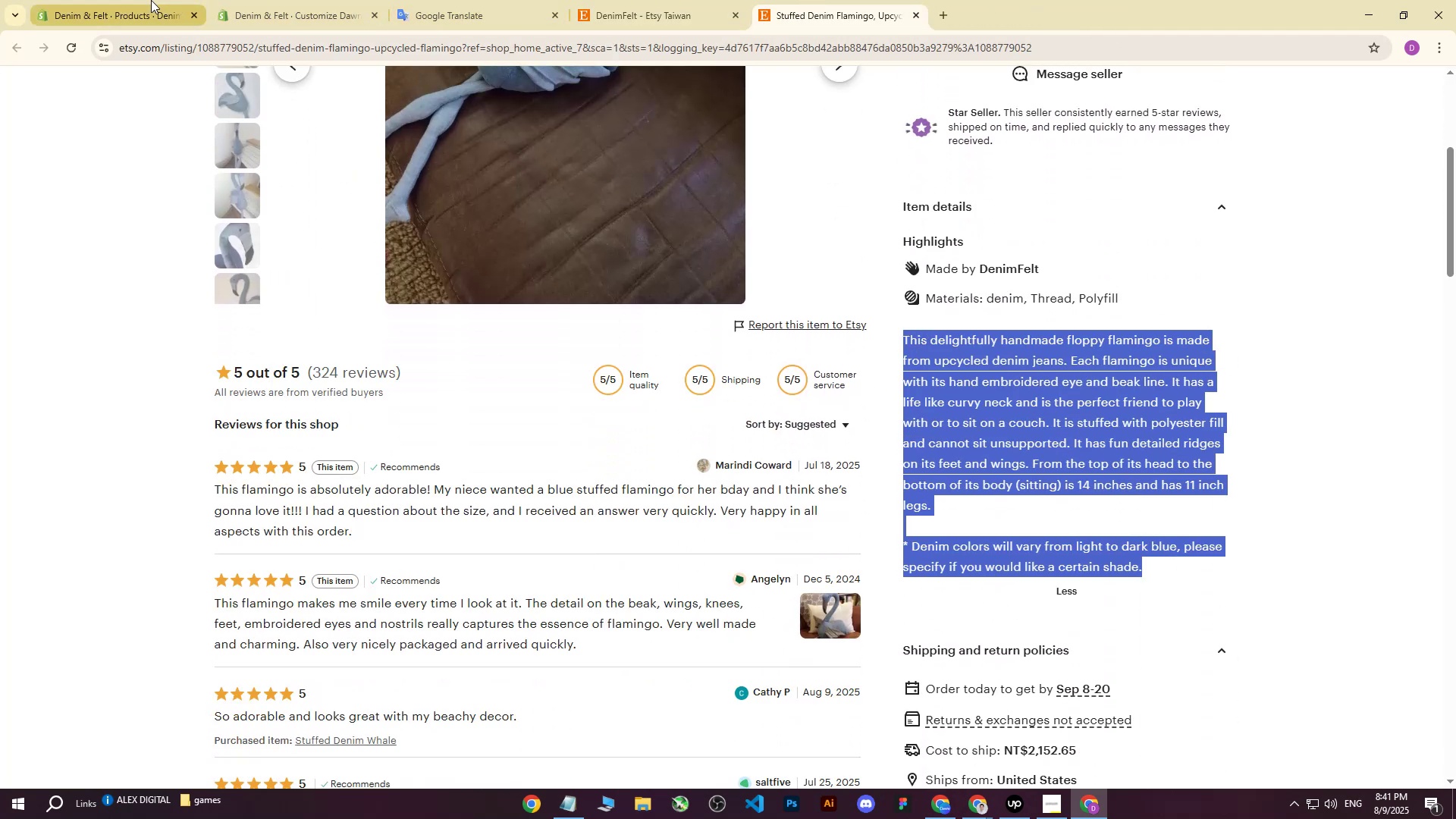 
left_click([305, 0])
 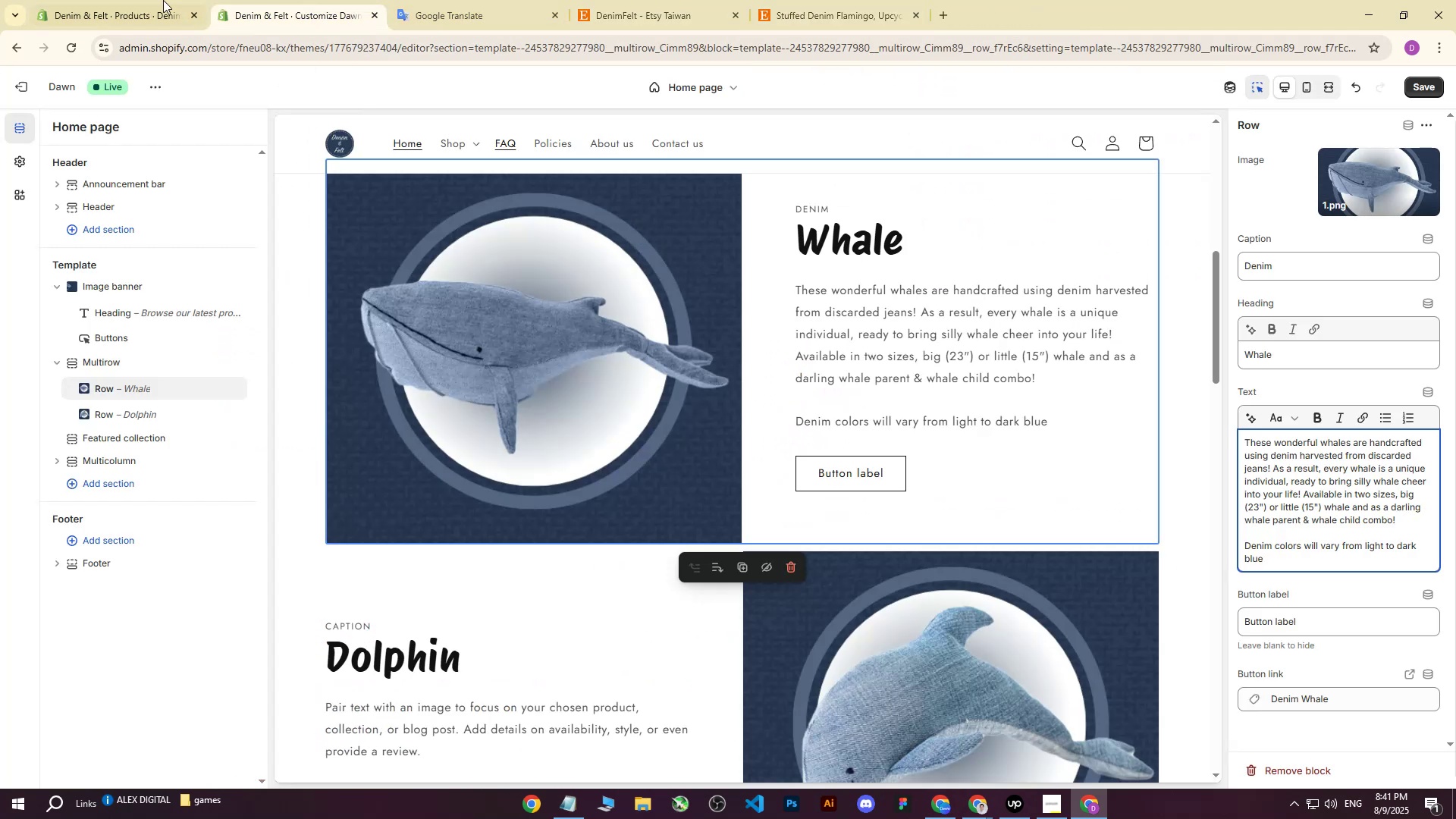 
left_click([141, 0])
 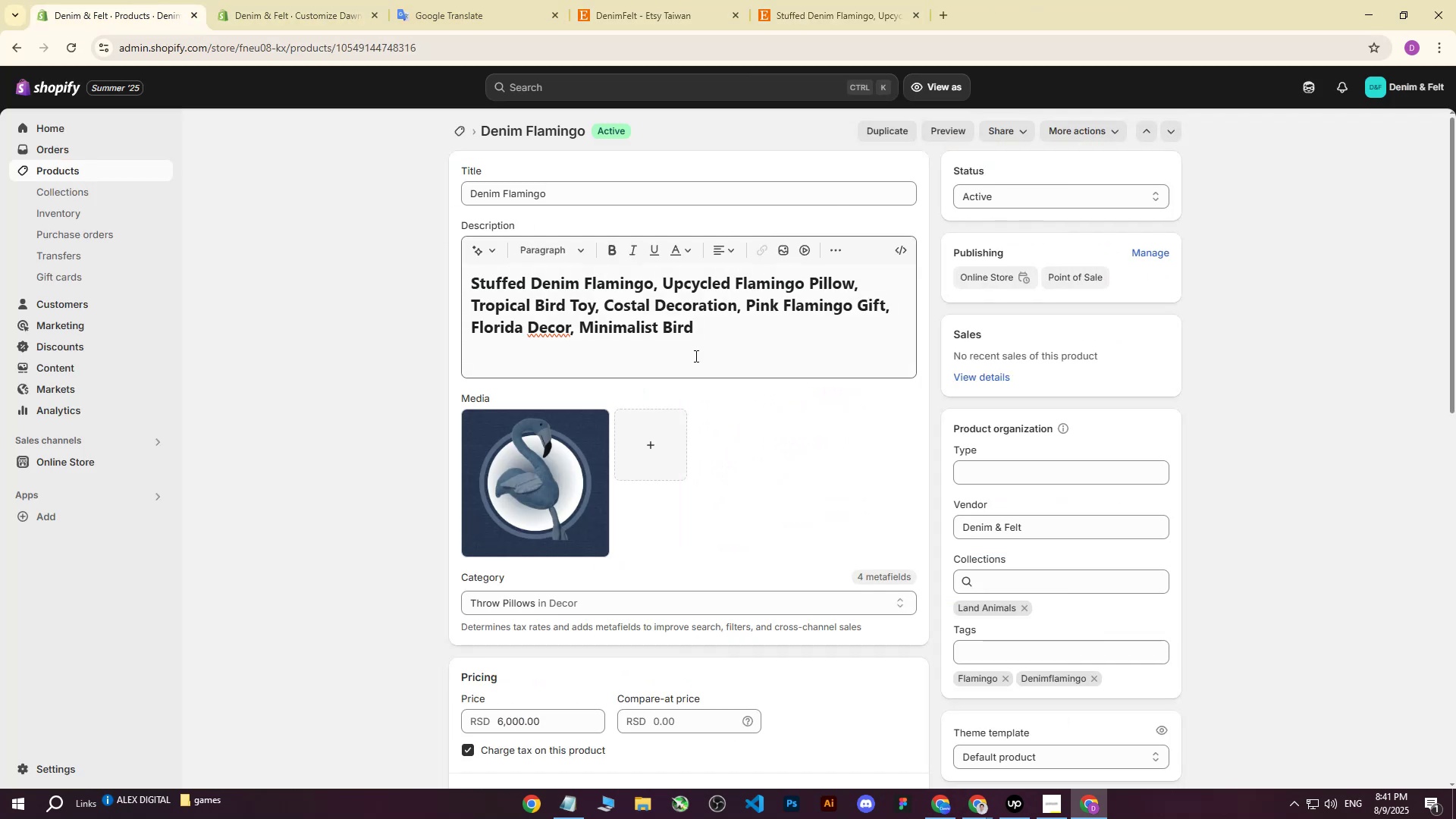 
left_click_drag(start_coordinate=[740, 344], to_coordinate=[466, 262])
 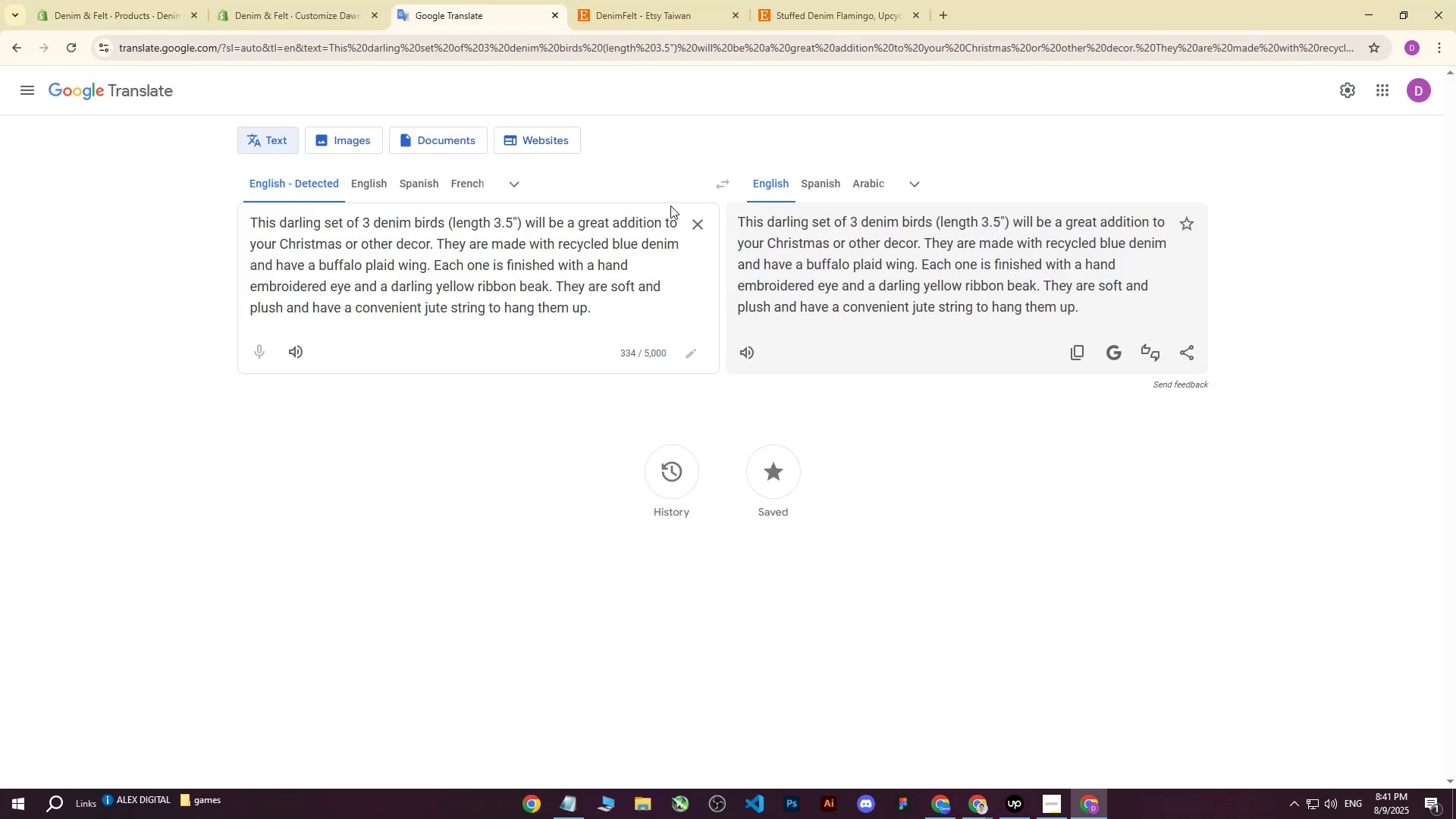 
left_click([703, 226])
 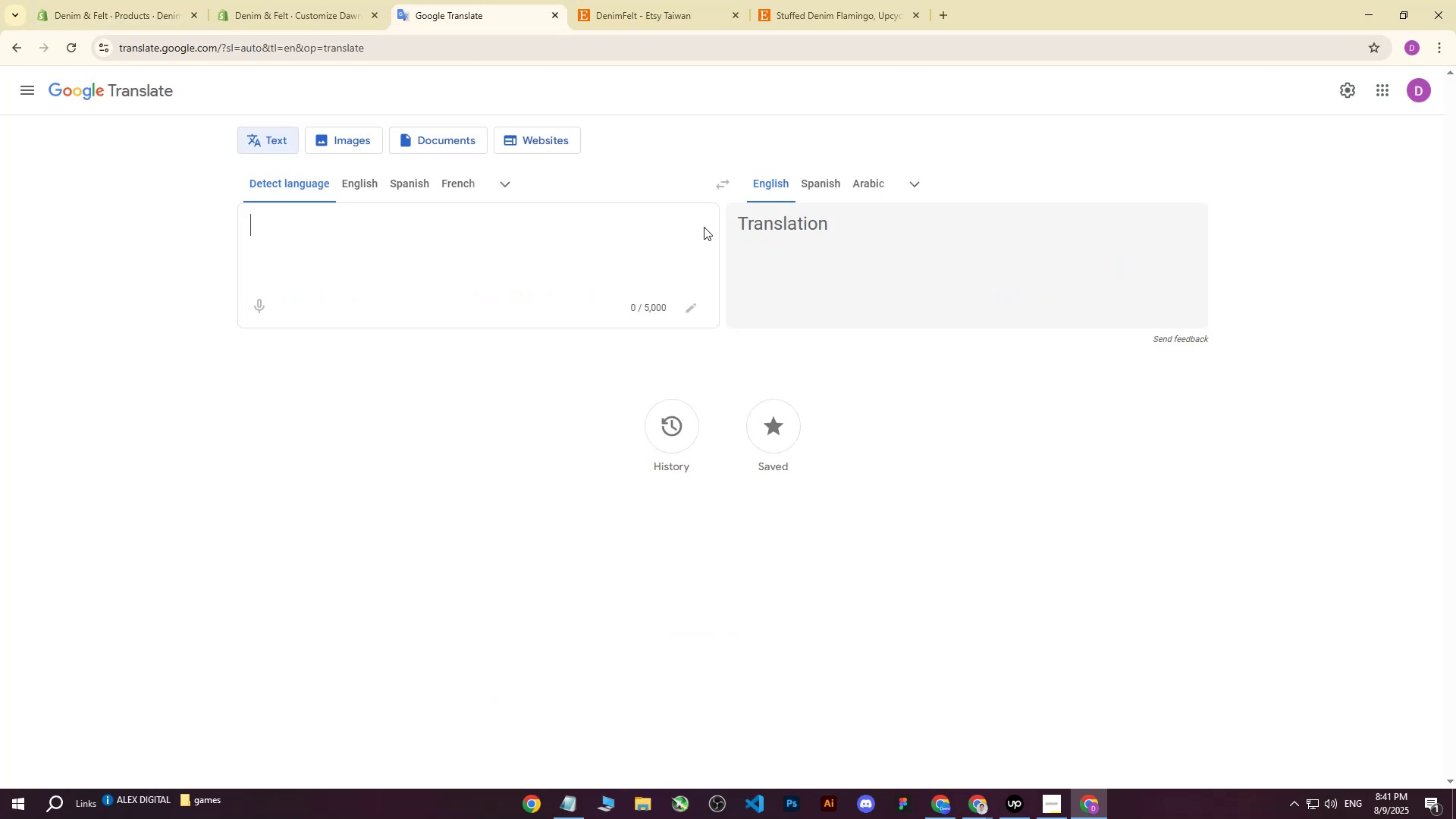 
key(Control+ControlLeft)
 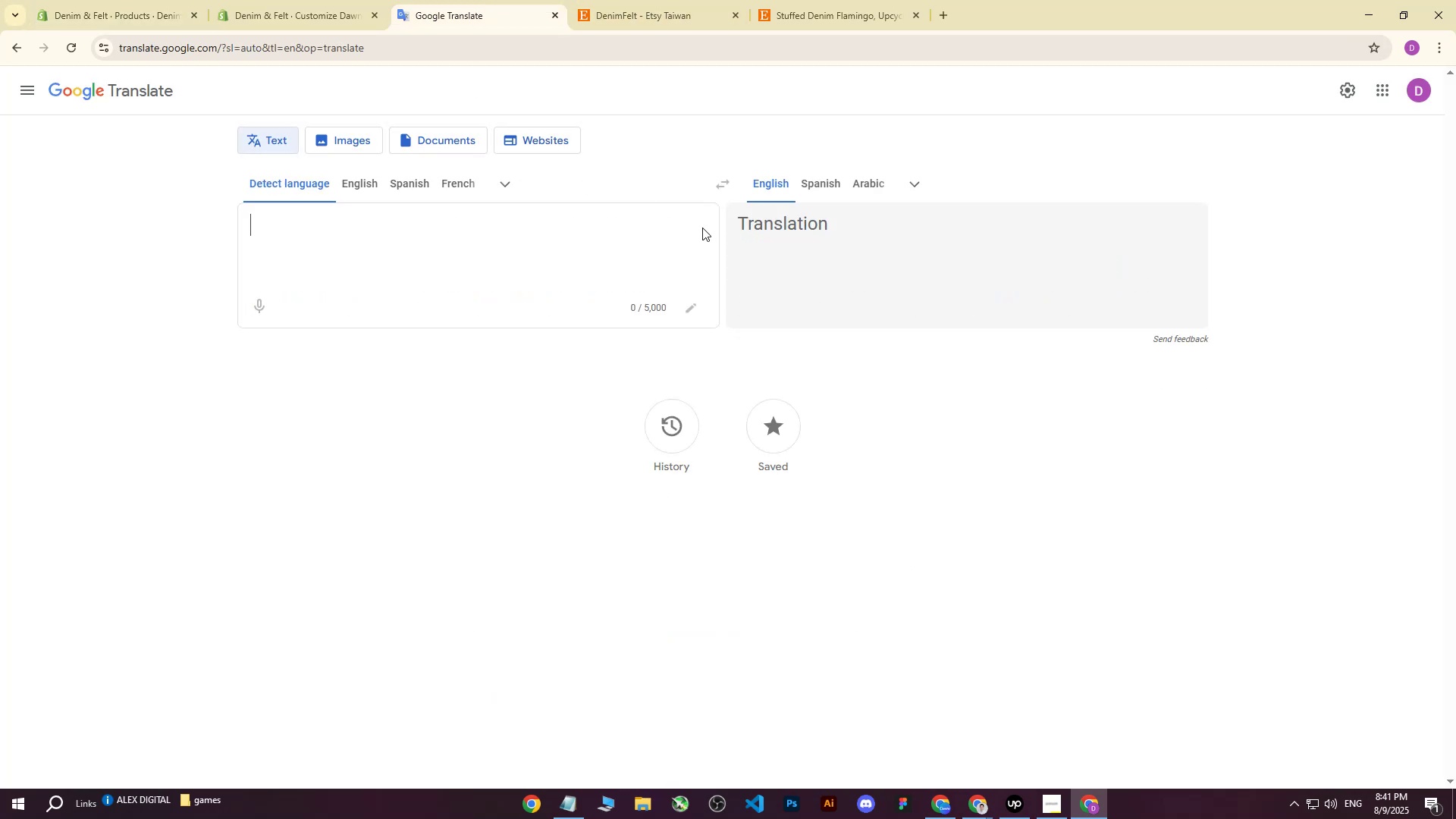 
key(Control+V)
 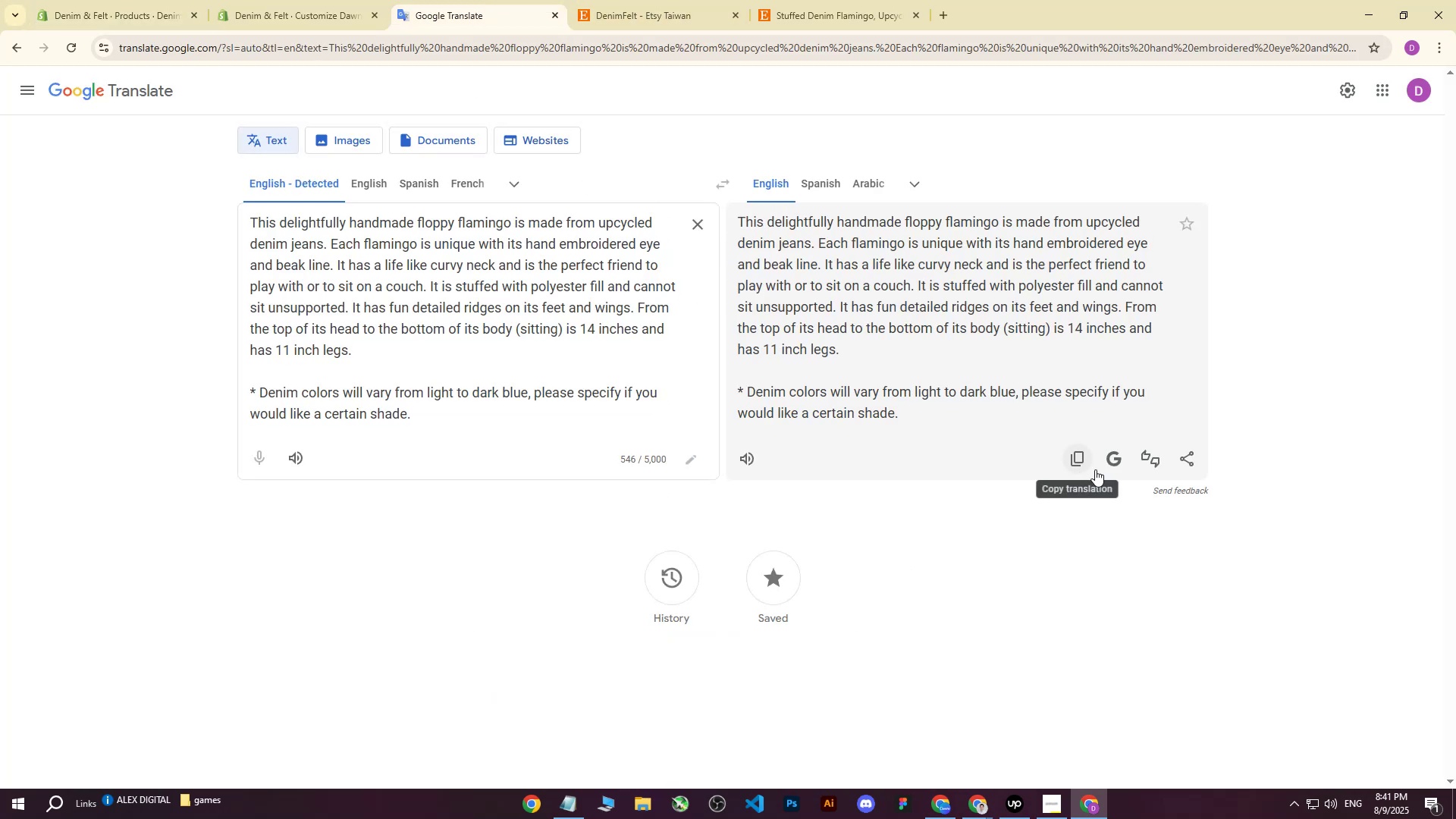 
left_click([1083, 457])
 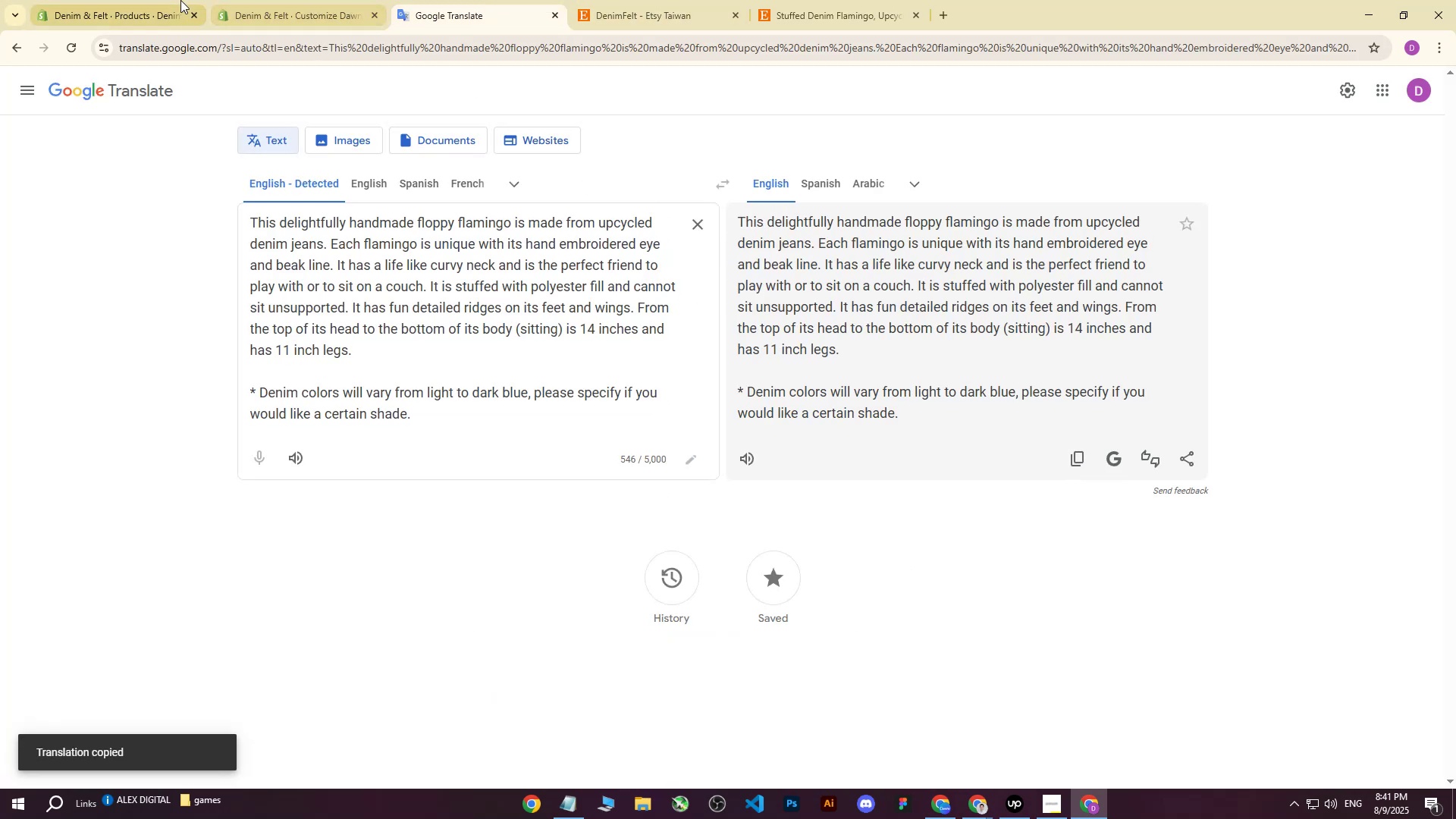 
left_click([138, 0])
 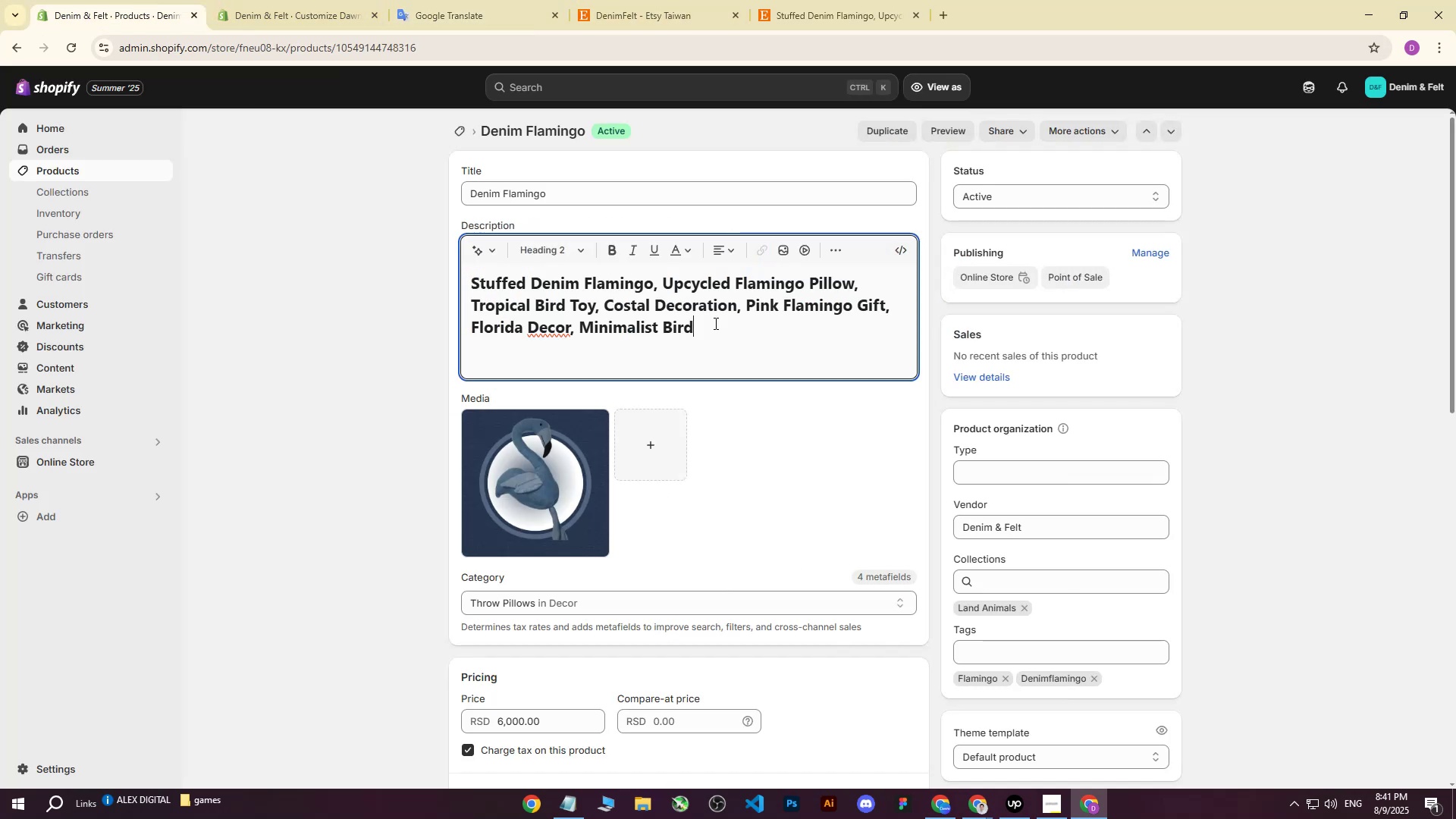 
left_click_drag(start_coordinate=[735, 329], to_coordinate=[469, 284])
 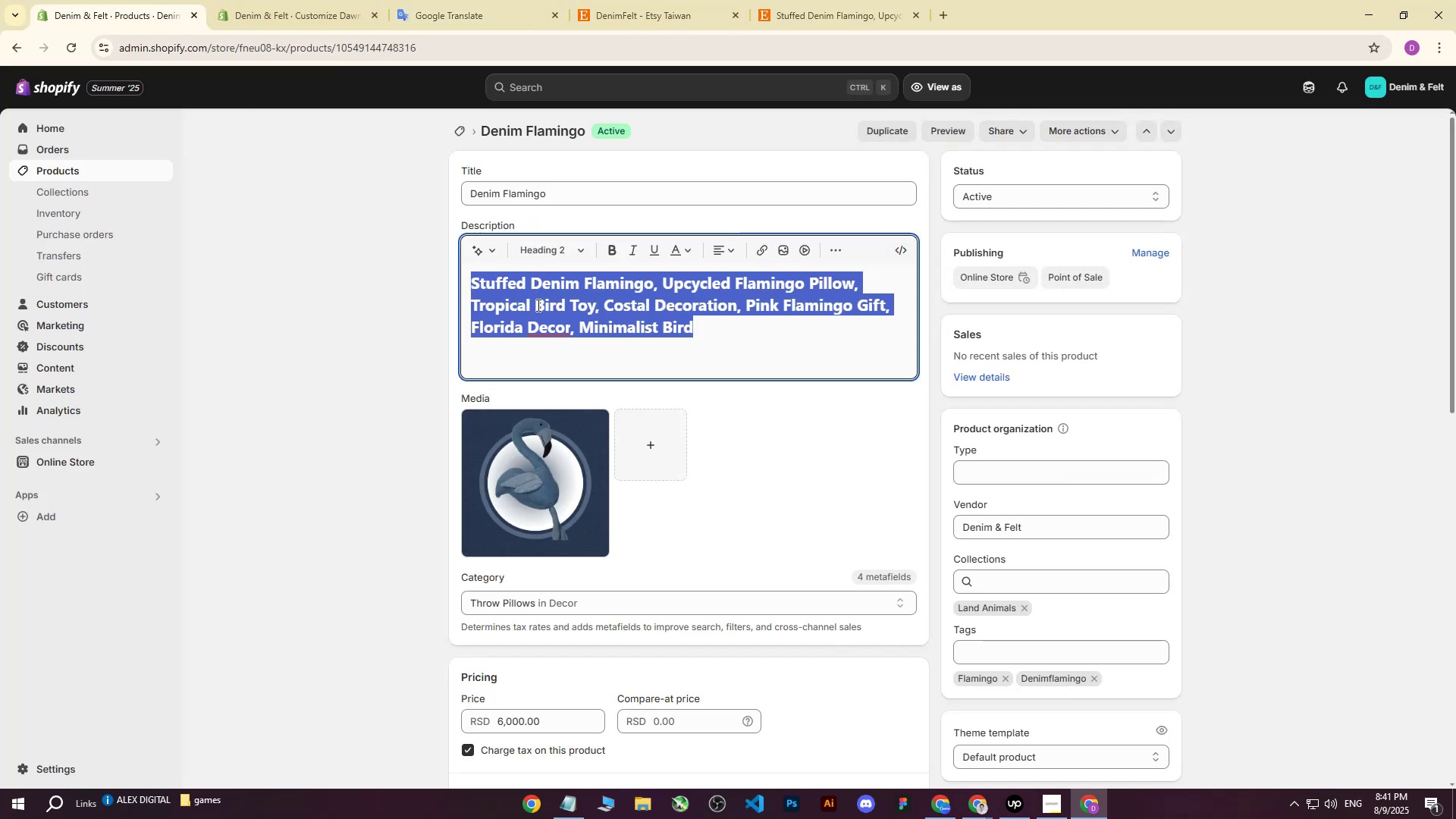 
key(Control+V)
 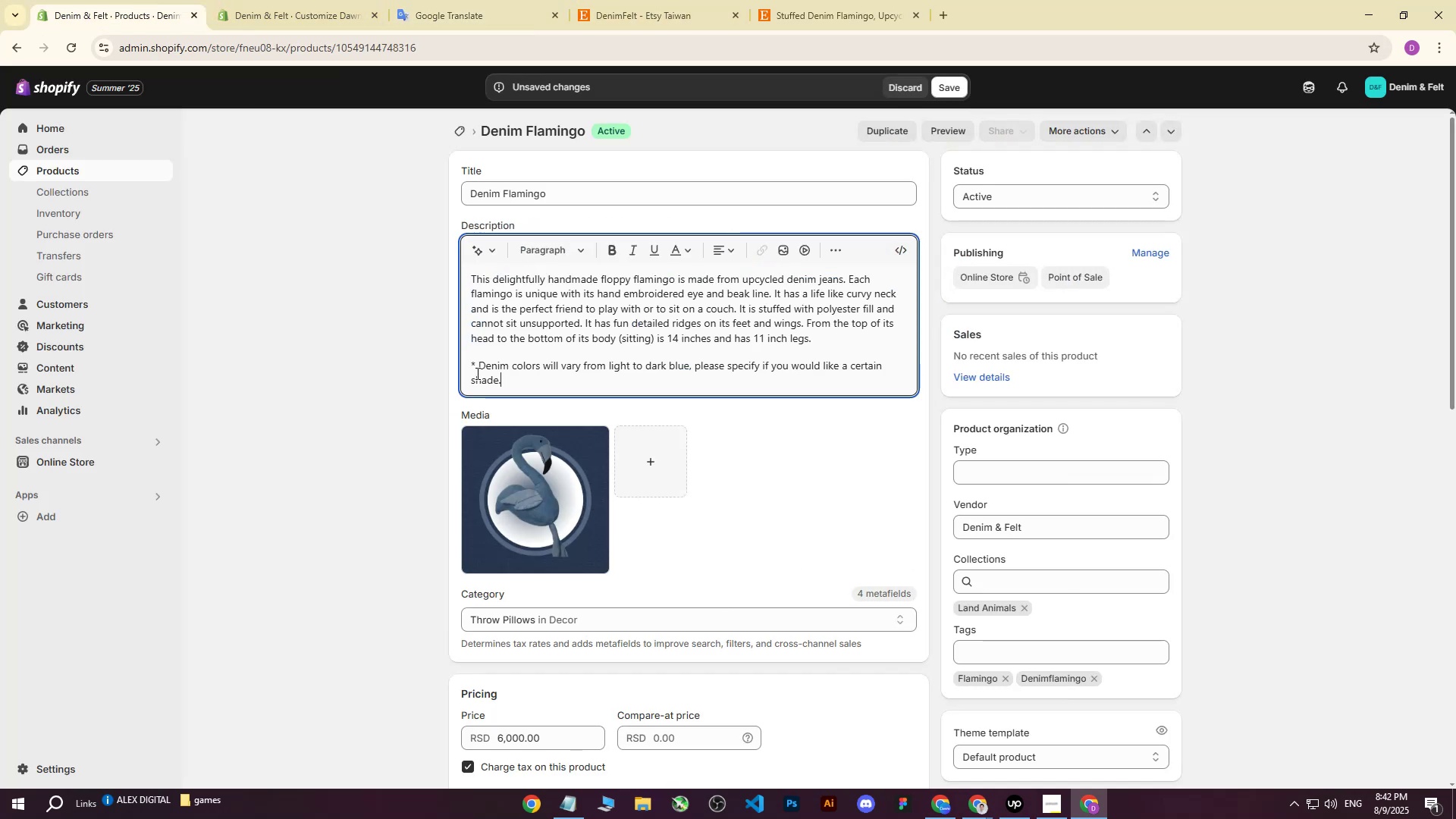 
left_click([482, 369])
 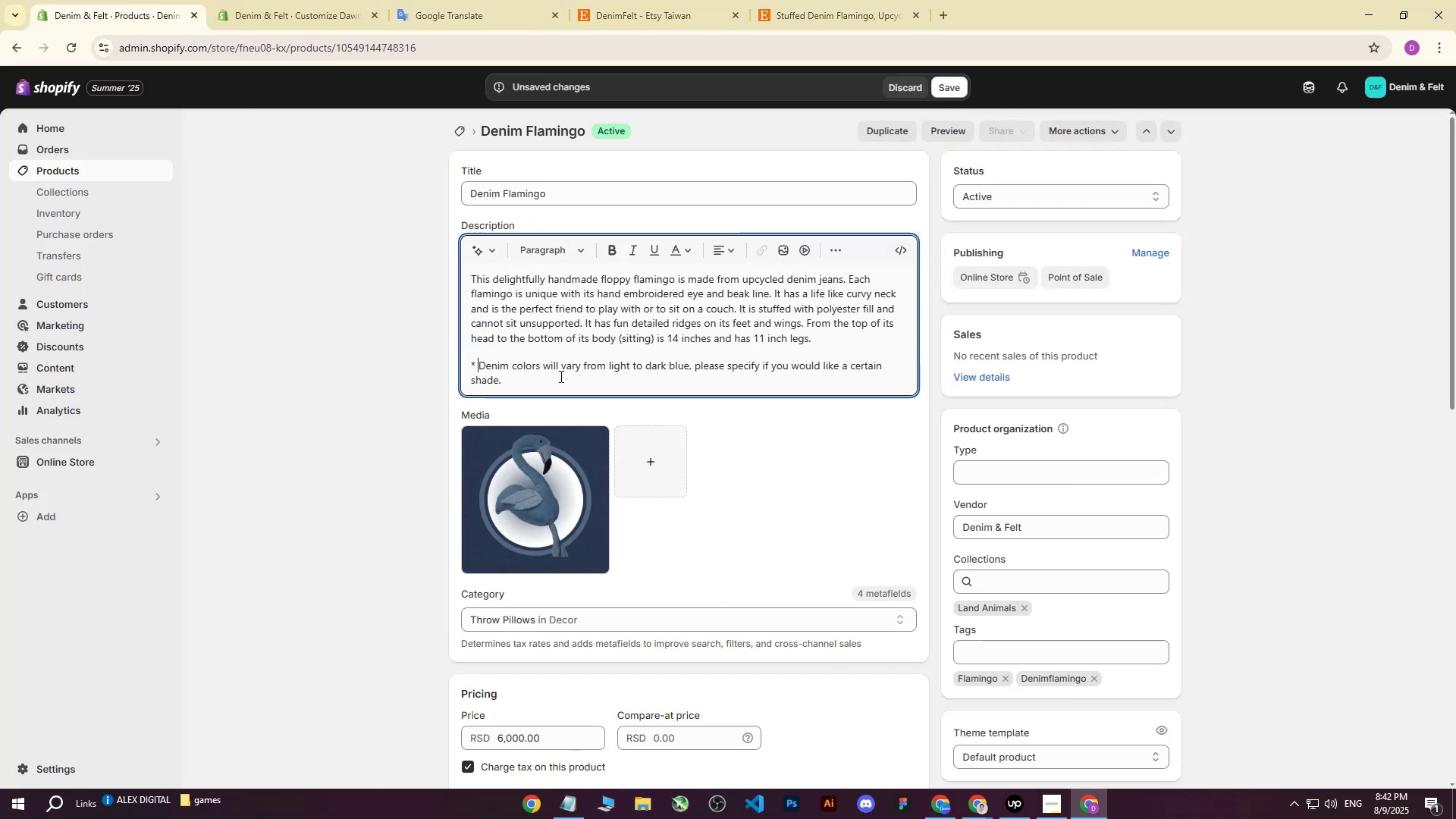 
key(Backspace)
 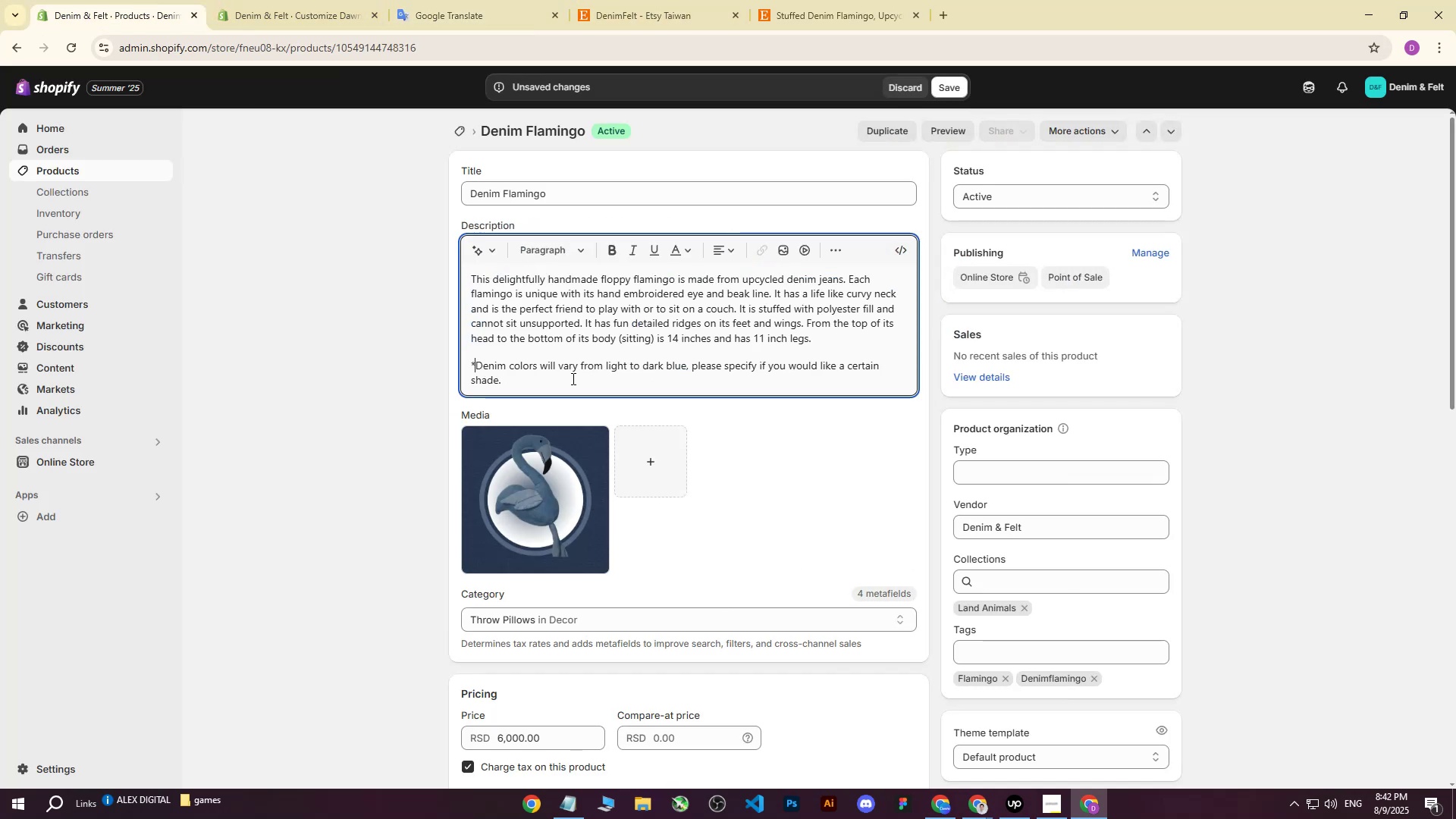 
key(Backspace)
 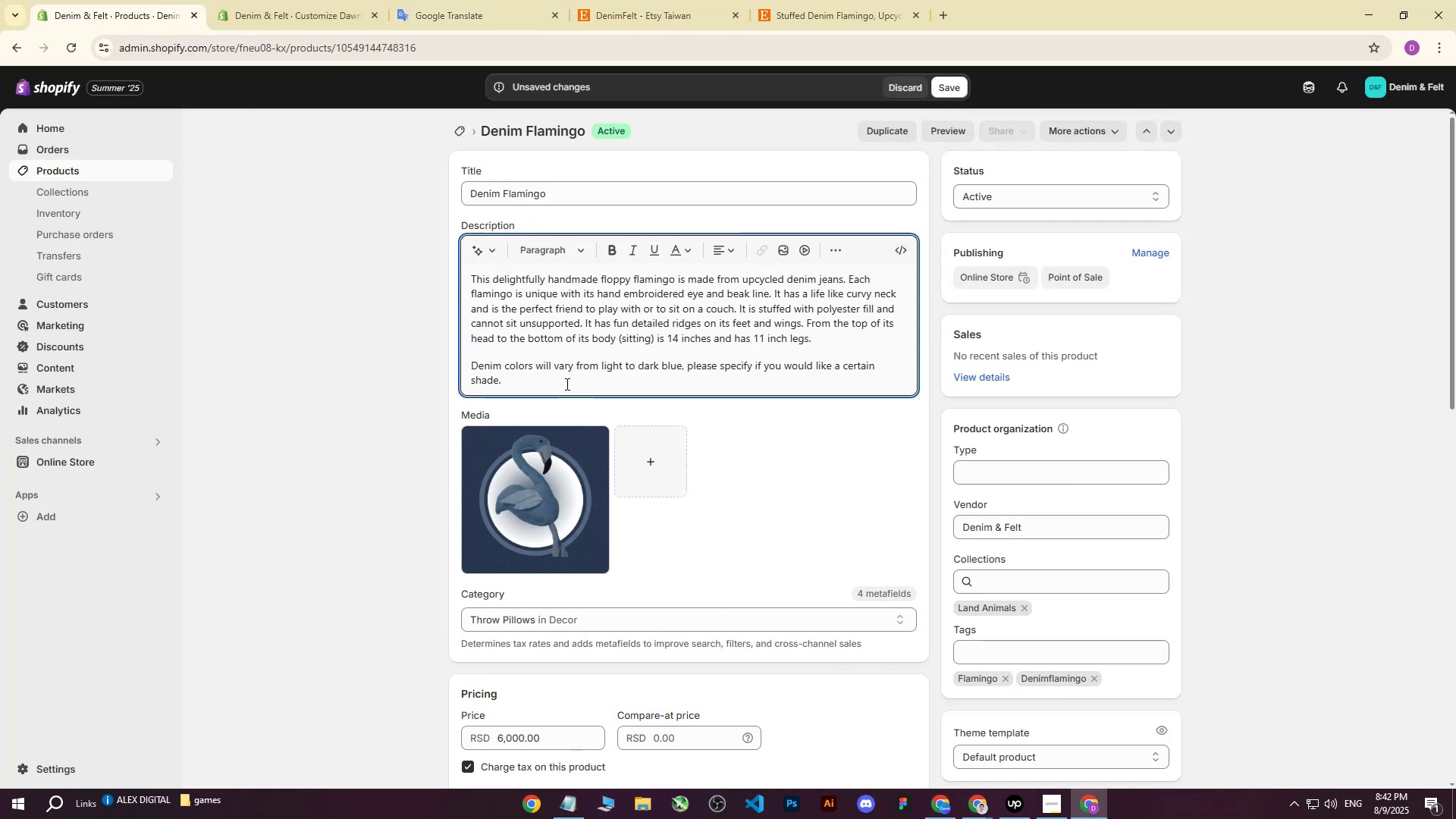 
left_click([558, 382])
 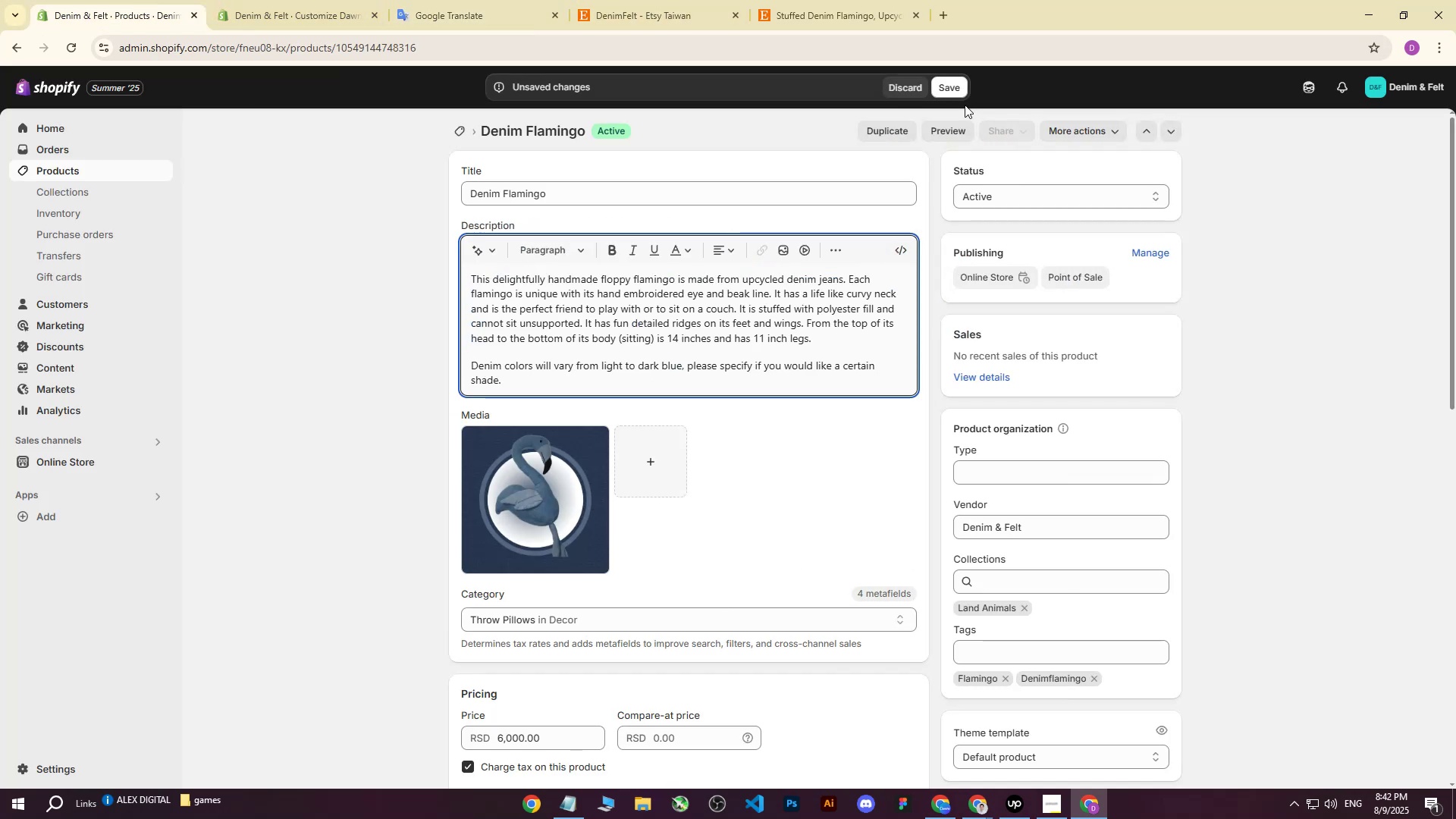 
left_click([954, 90])
 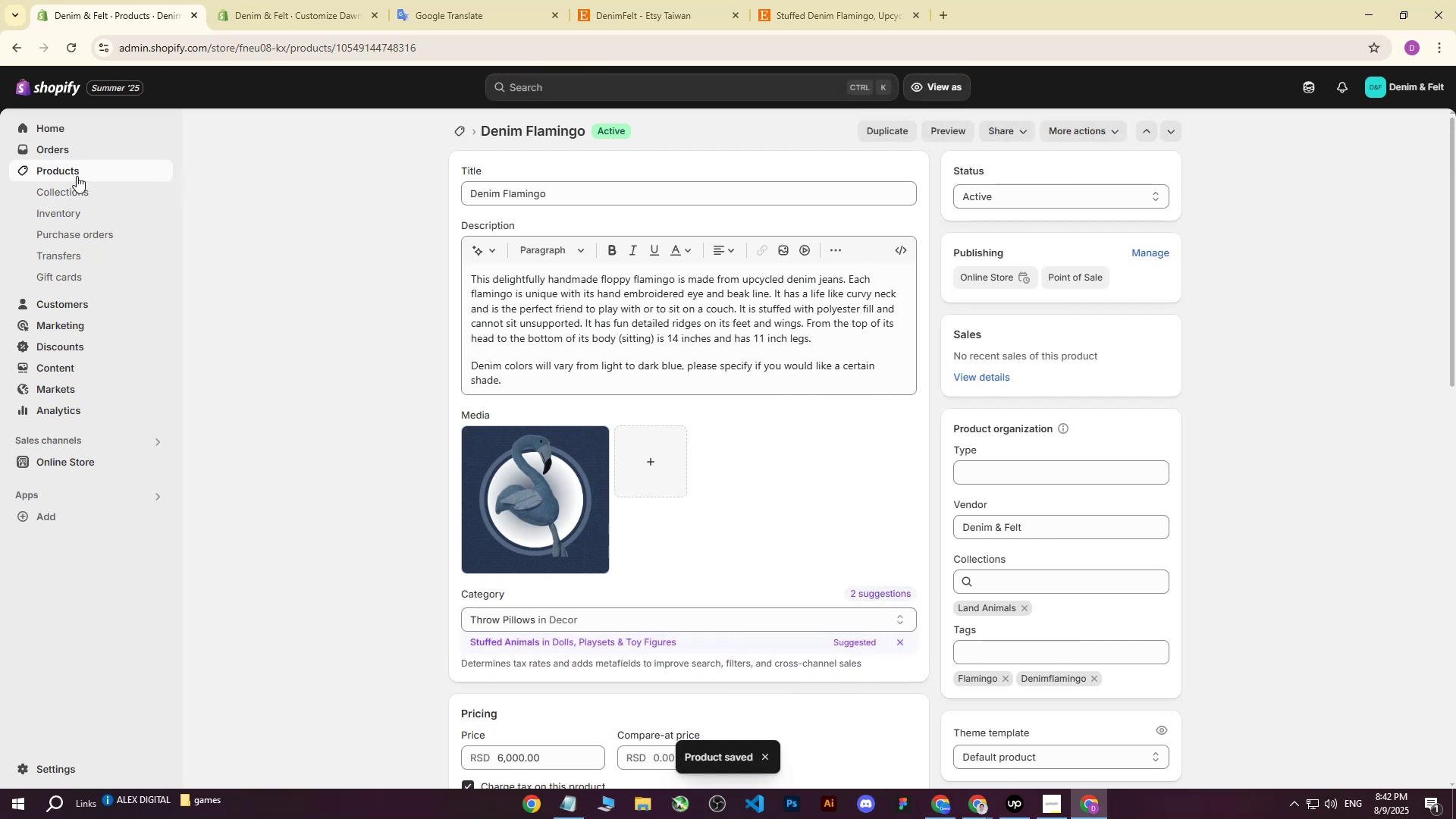 
left_click([77, 176])
 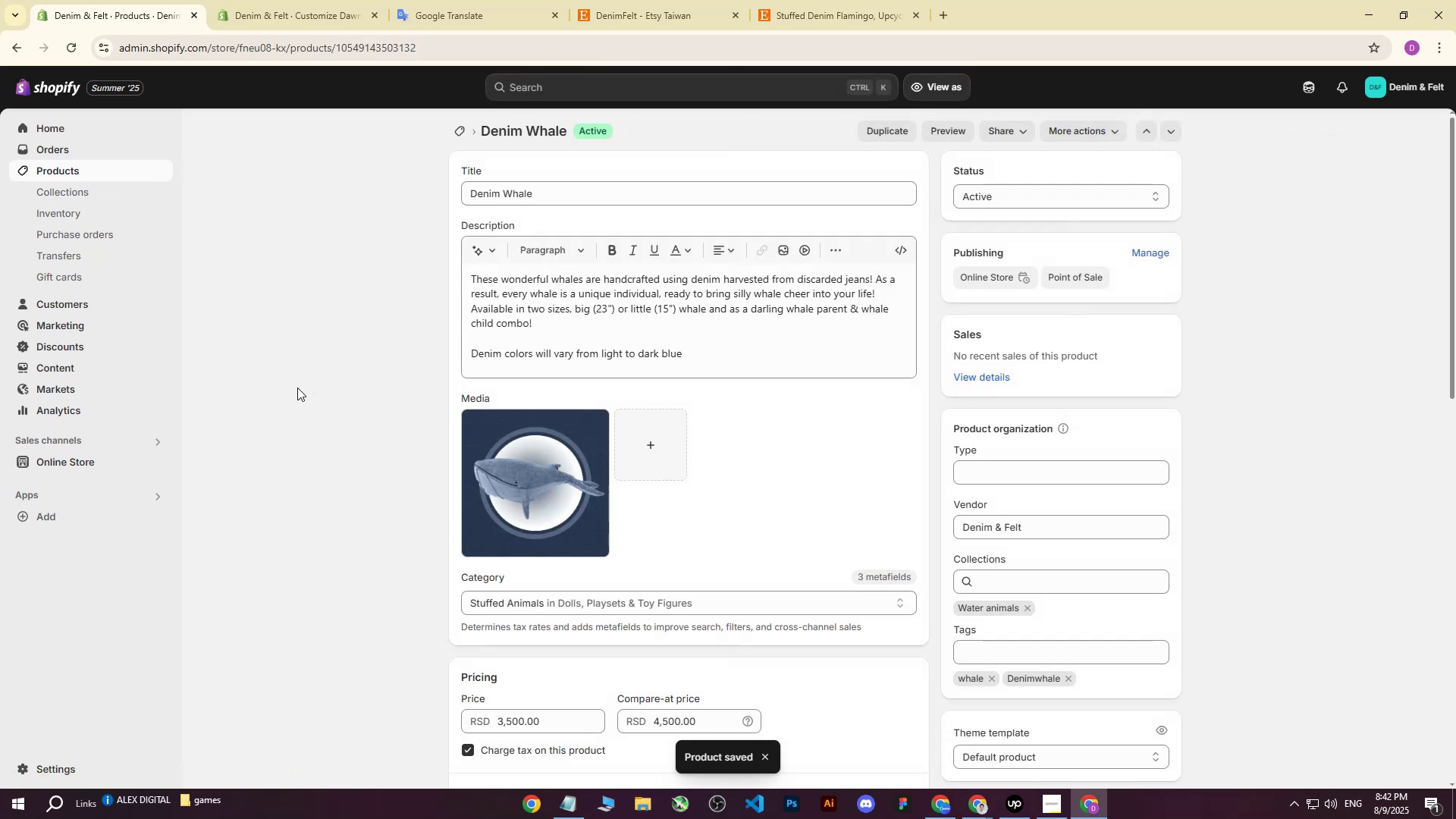 
left_click([71, 162])
 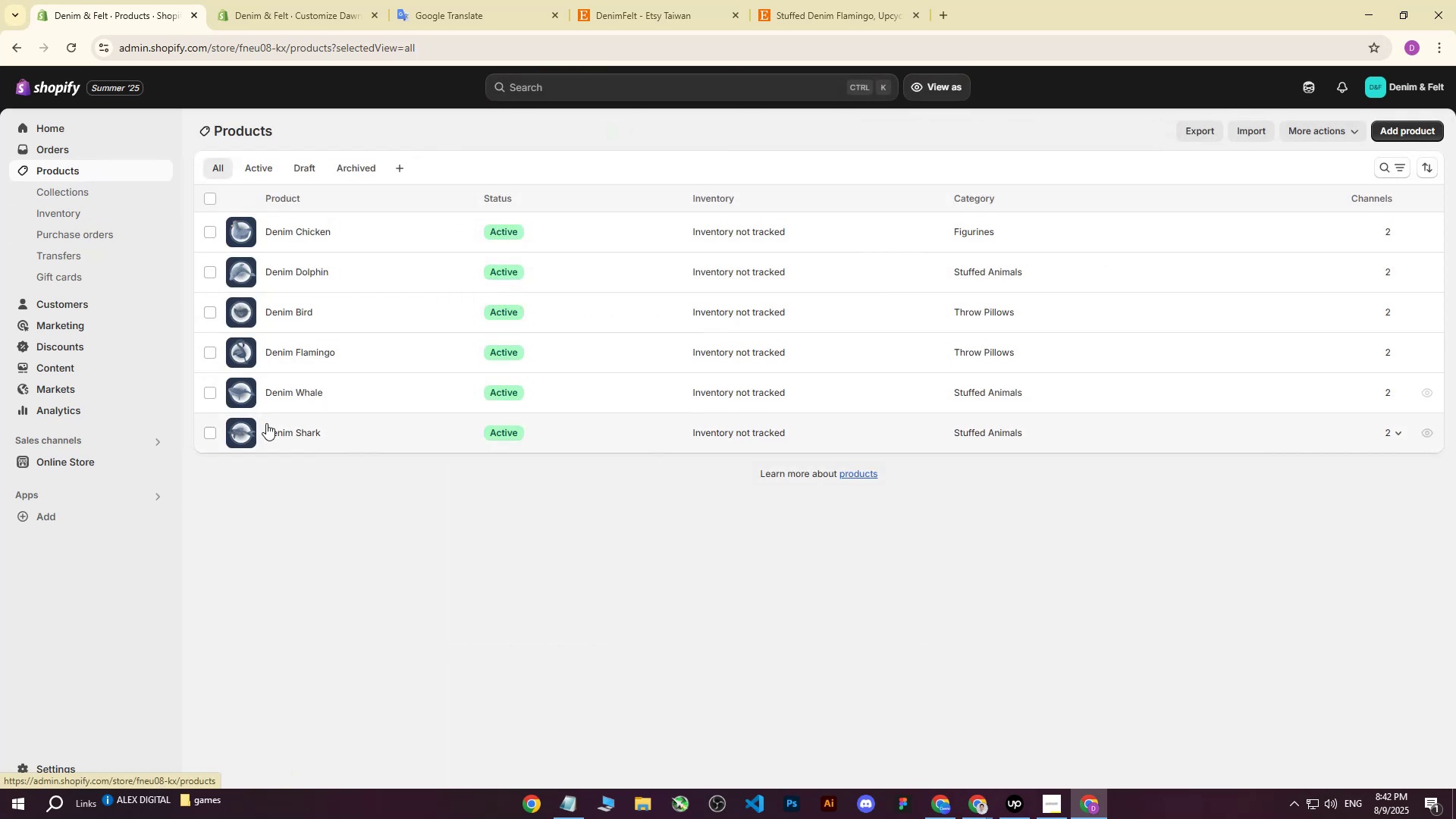 
left_click([278, 433])
 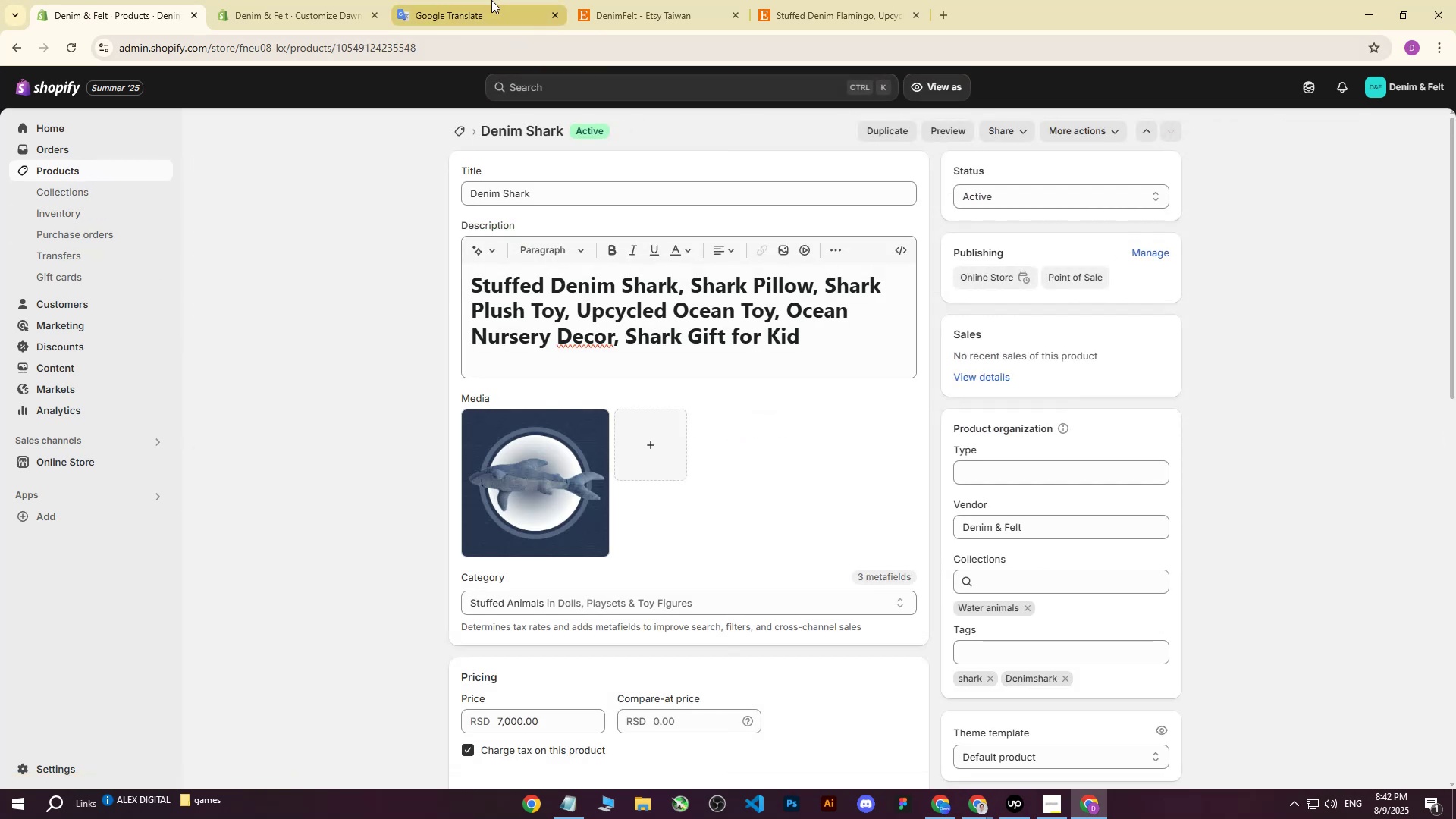 
left_click([648, 0])
 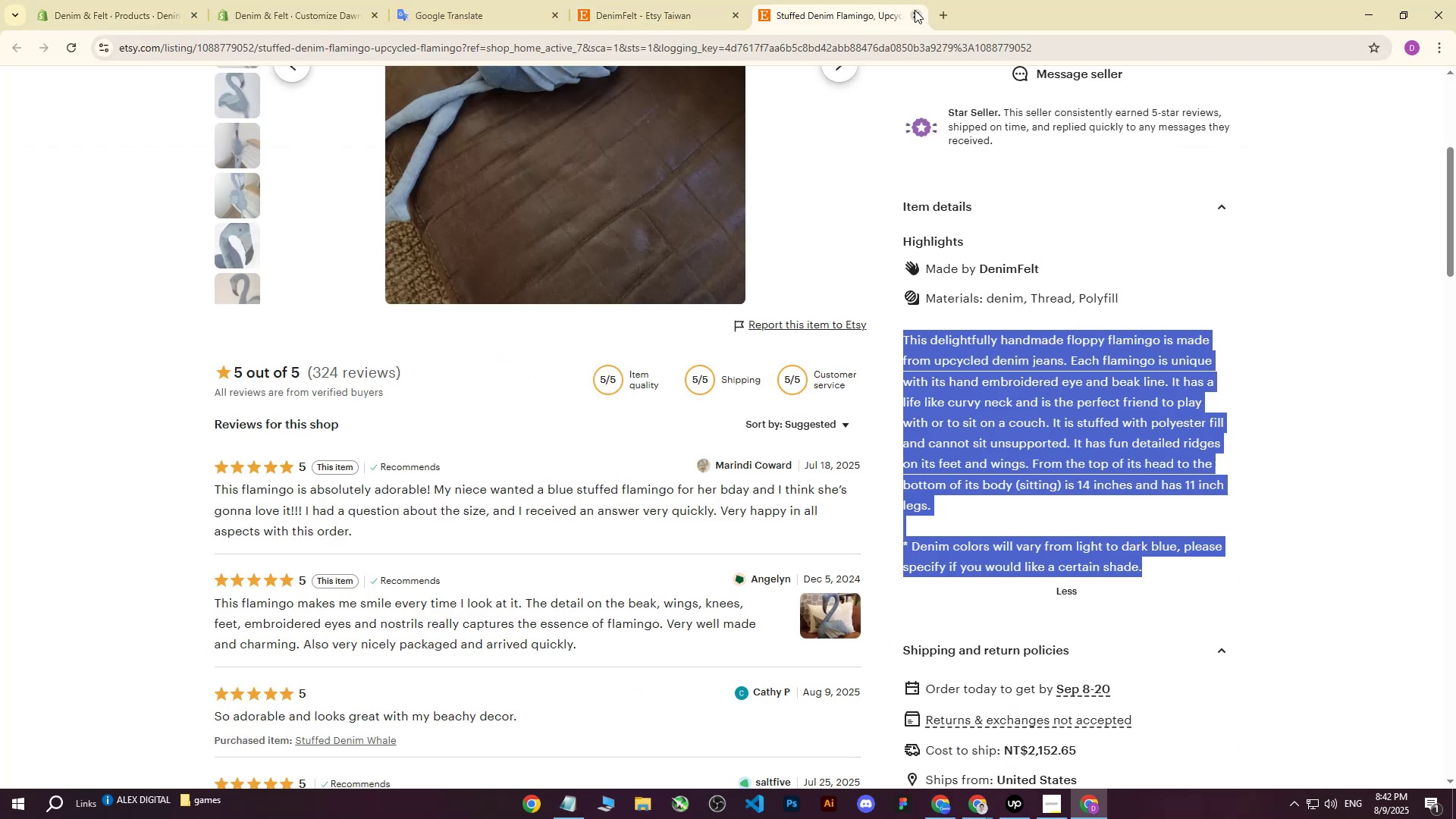 
double_click([915, 11])
 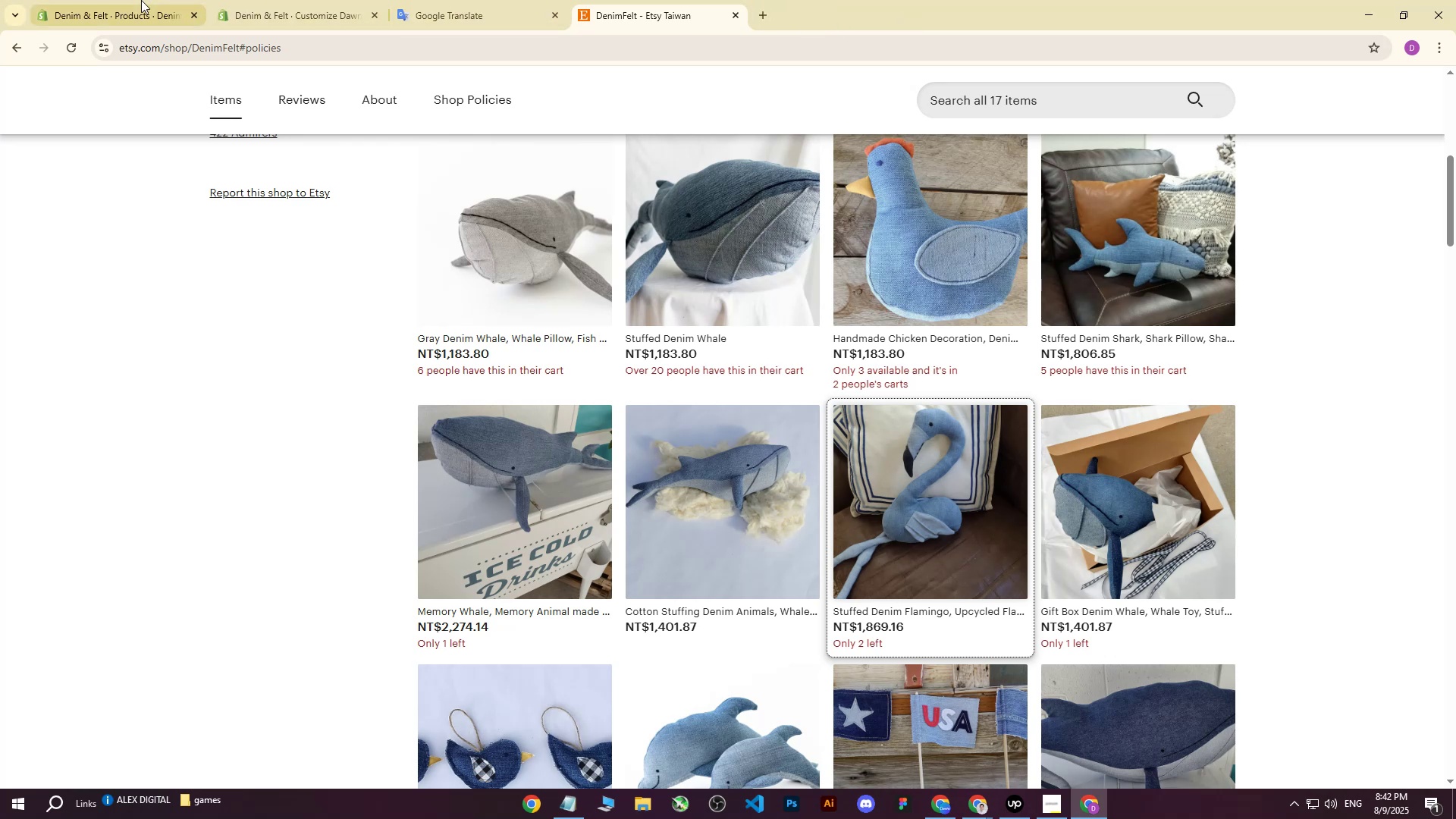 
triple_click([141, 0])
 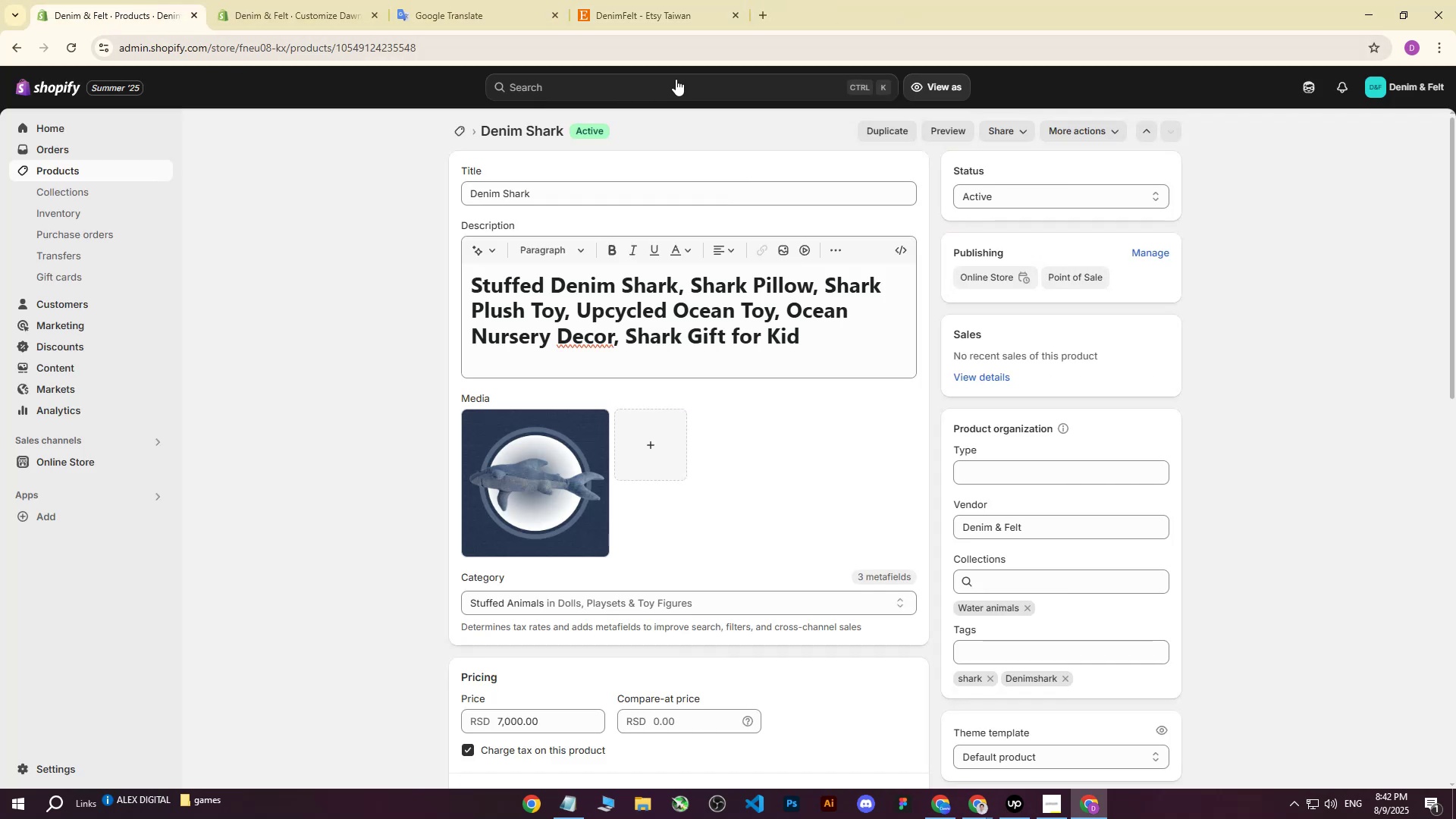 
left_click([685, 0])
 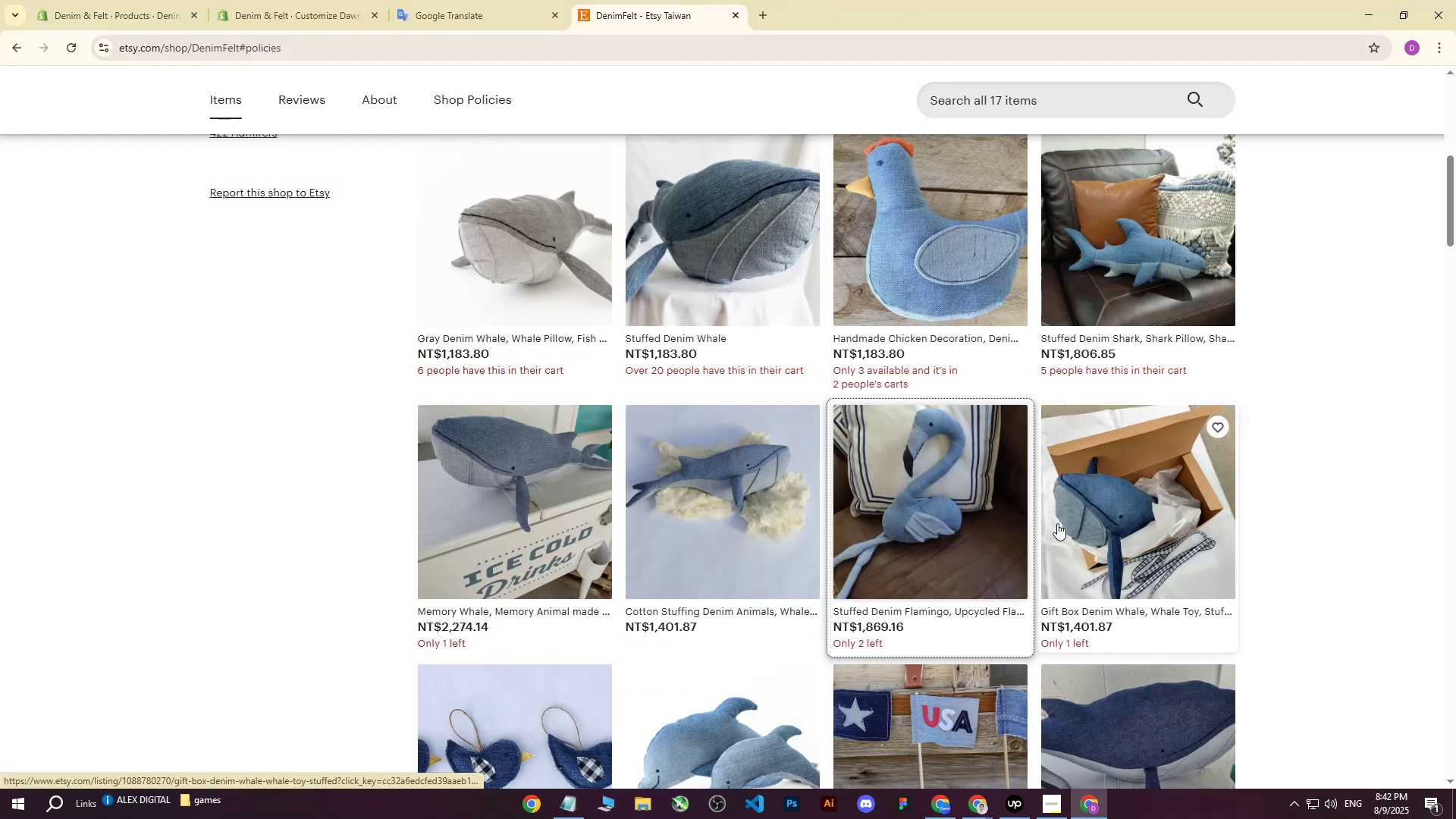 
left_click([1140, 228])
 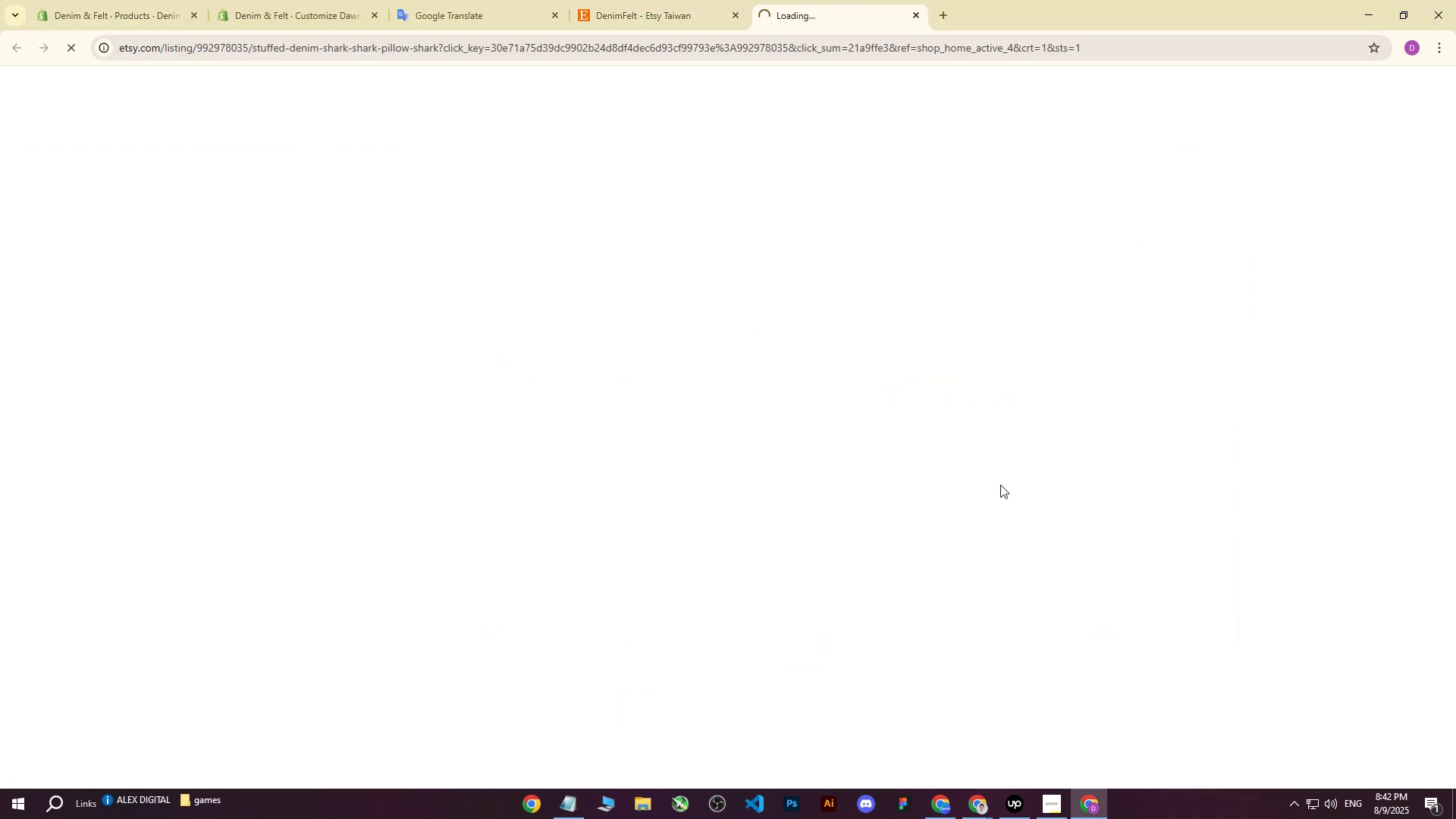 
scroll: coordinate [999, 506], scroll_direction: down, amount: 6.0
 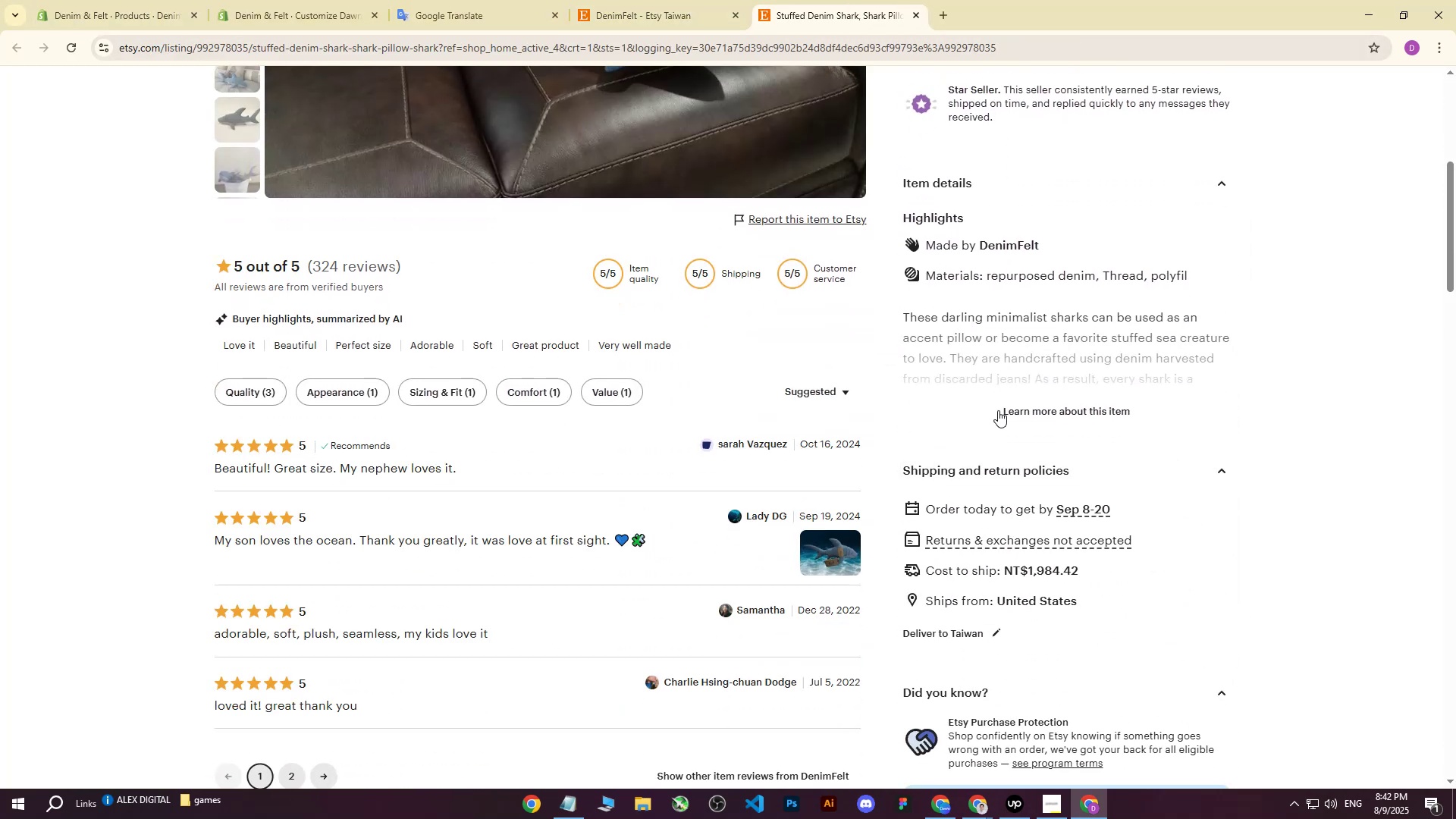 
left_click([1050, 404])
 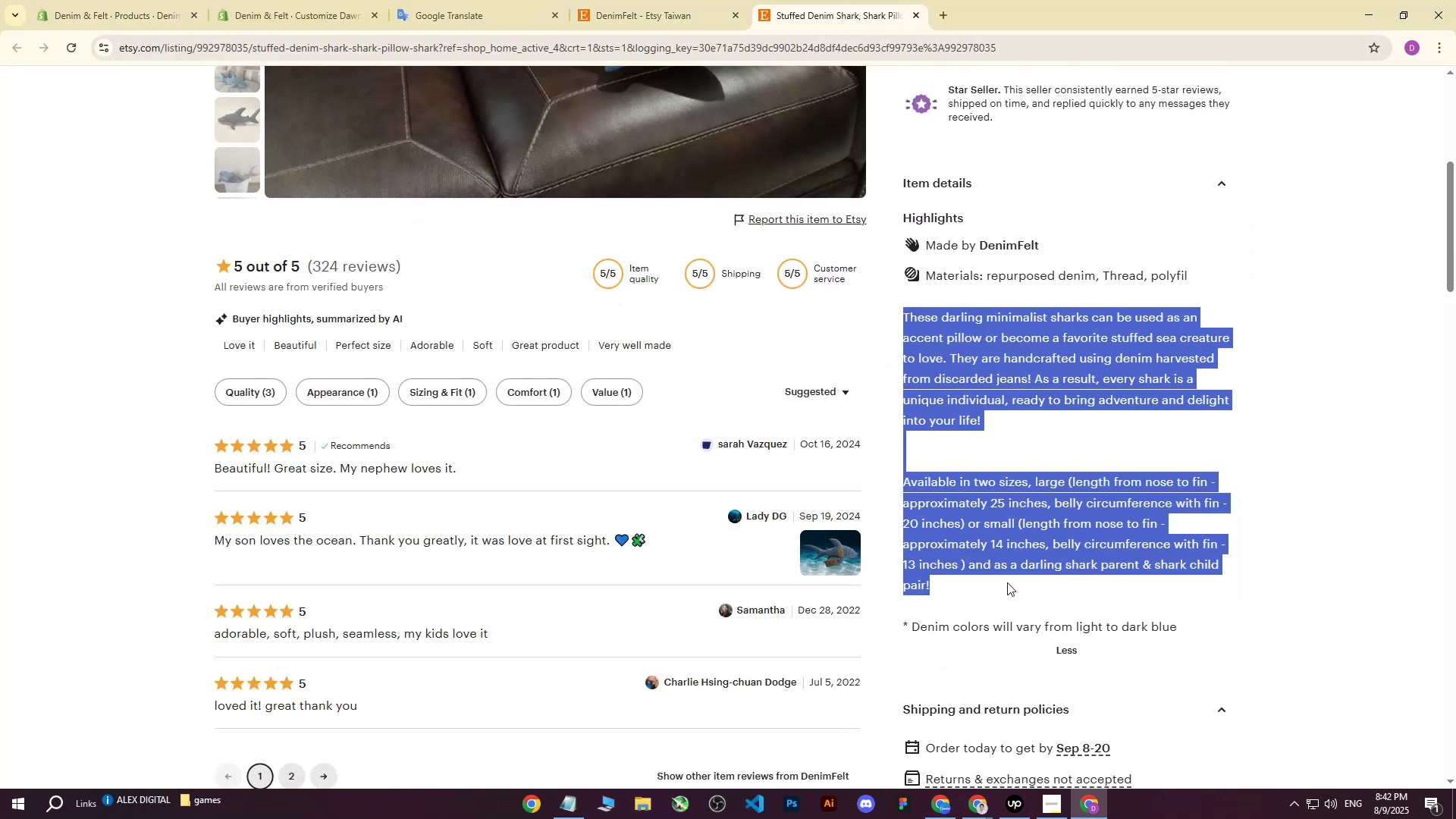 
key(Control+C)
 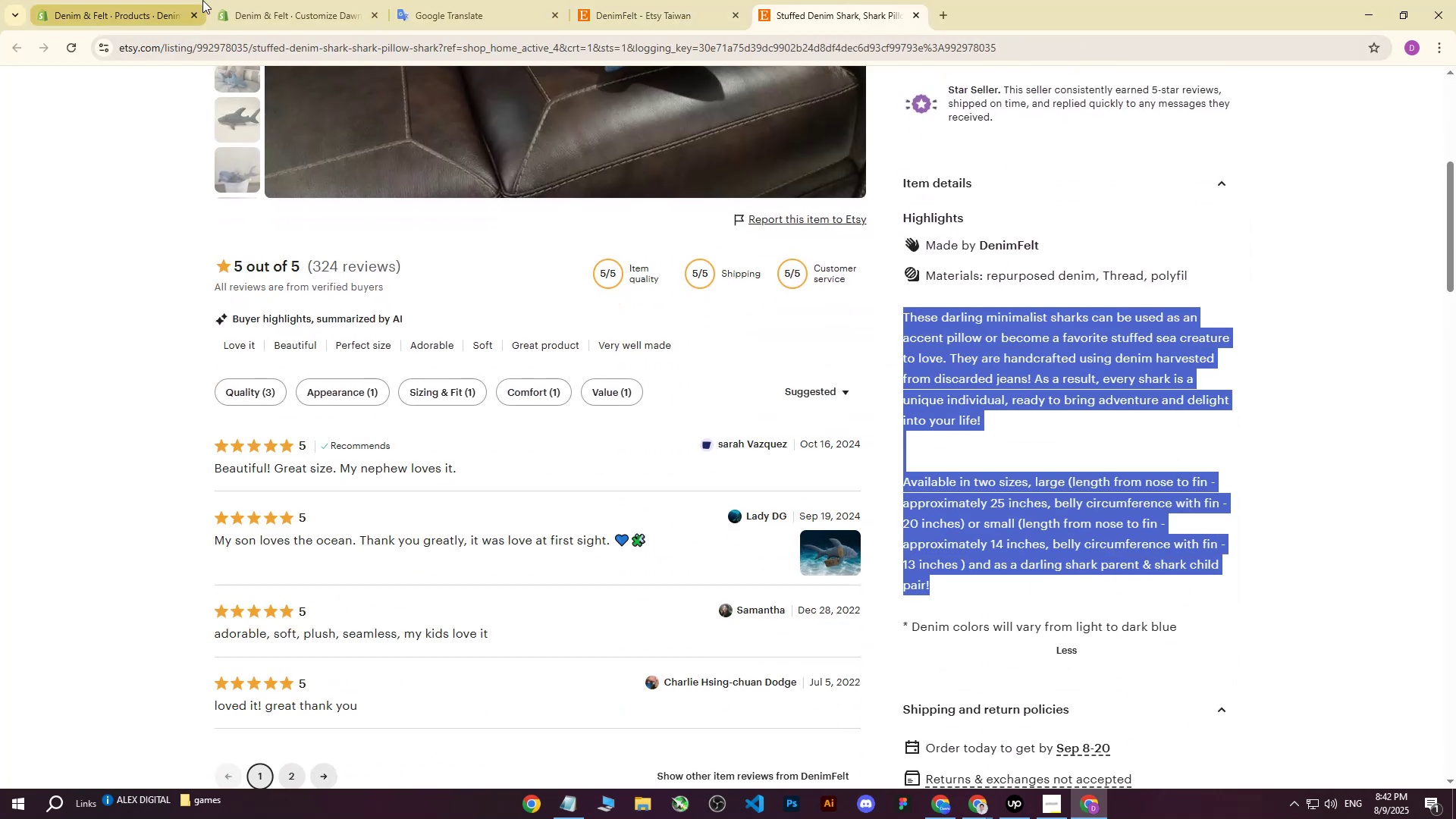 
left_click([142, 0])
 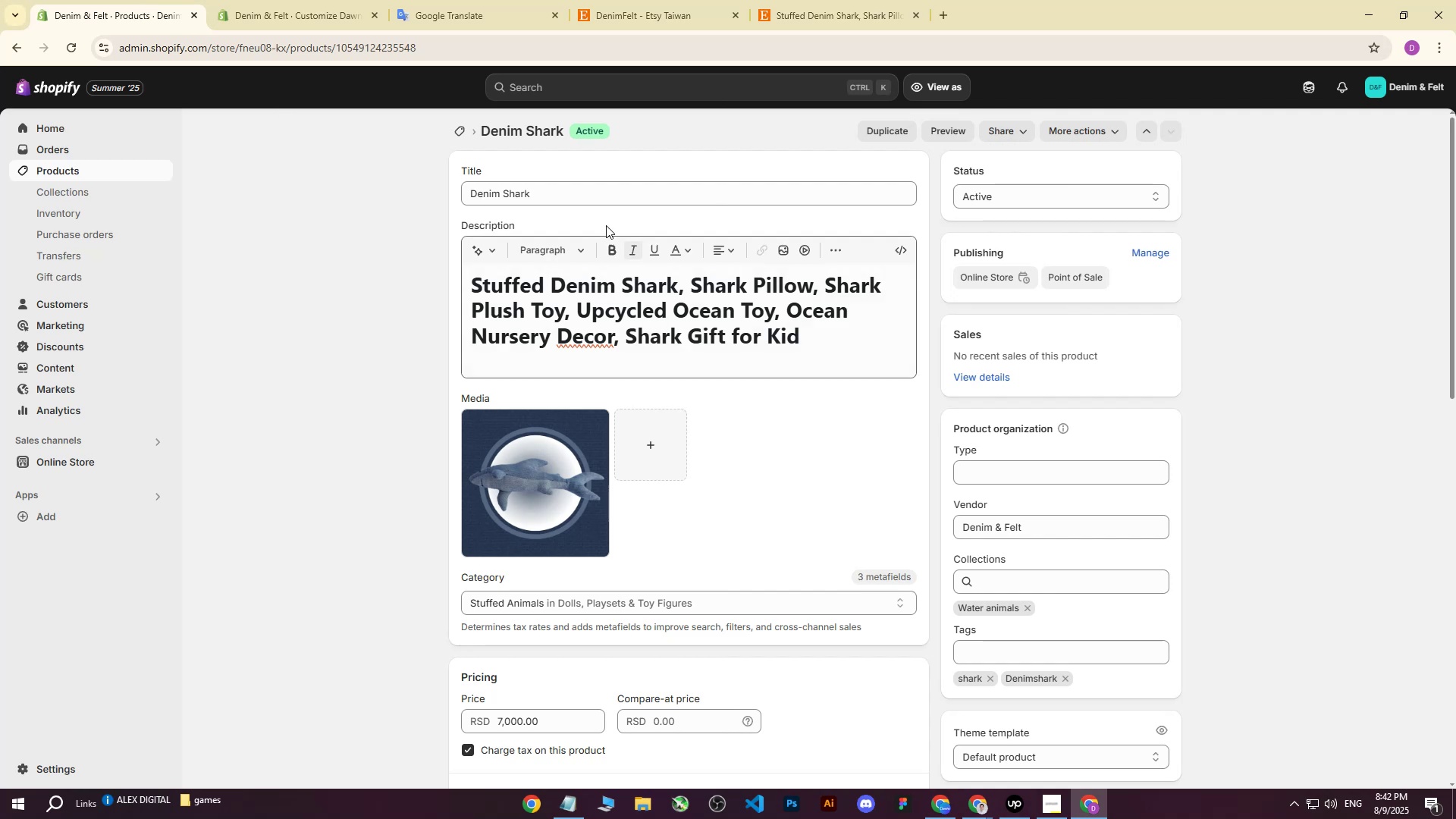 
left_click([406, 0])
 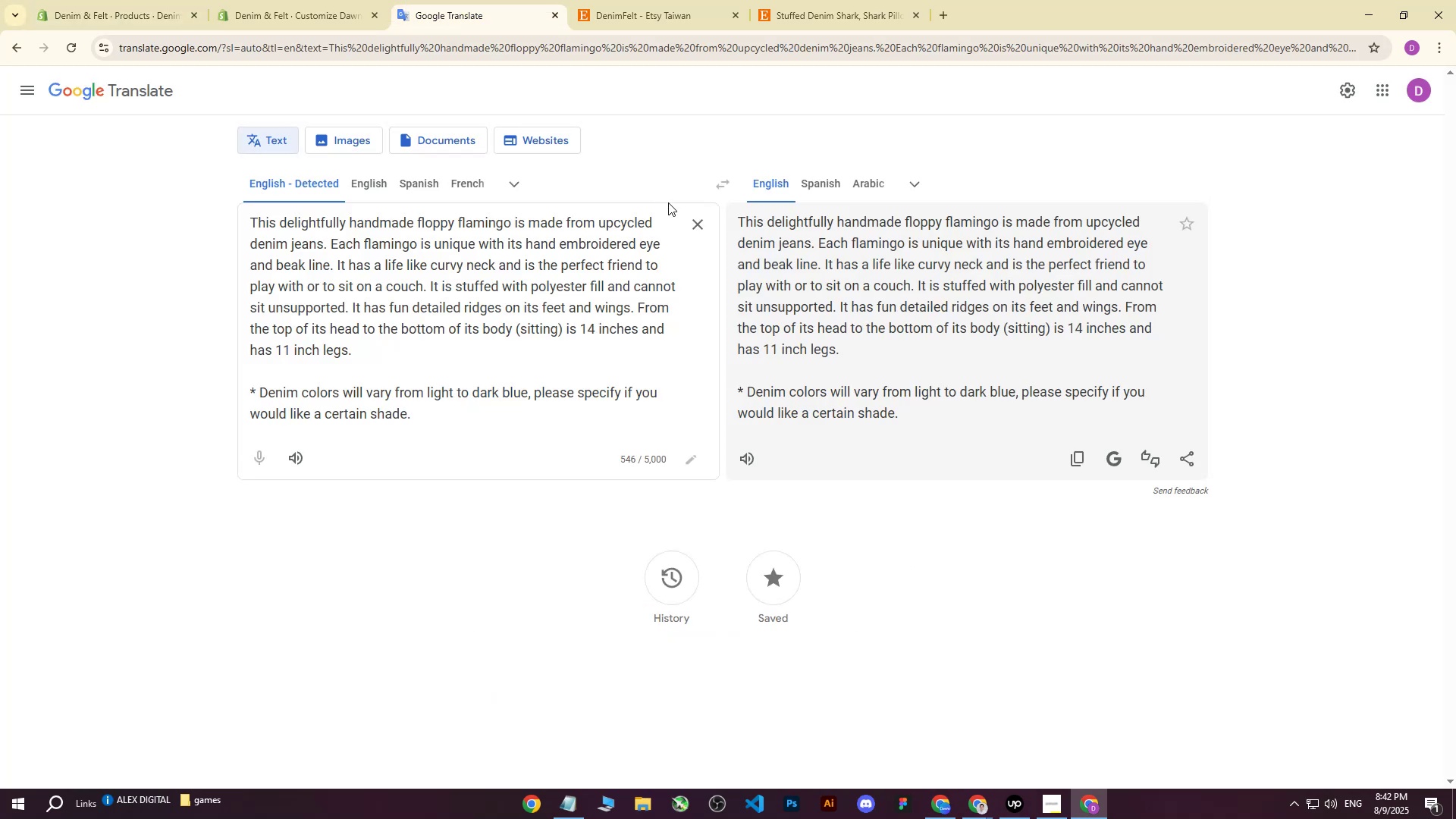 
left_click([692, 217])
 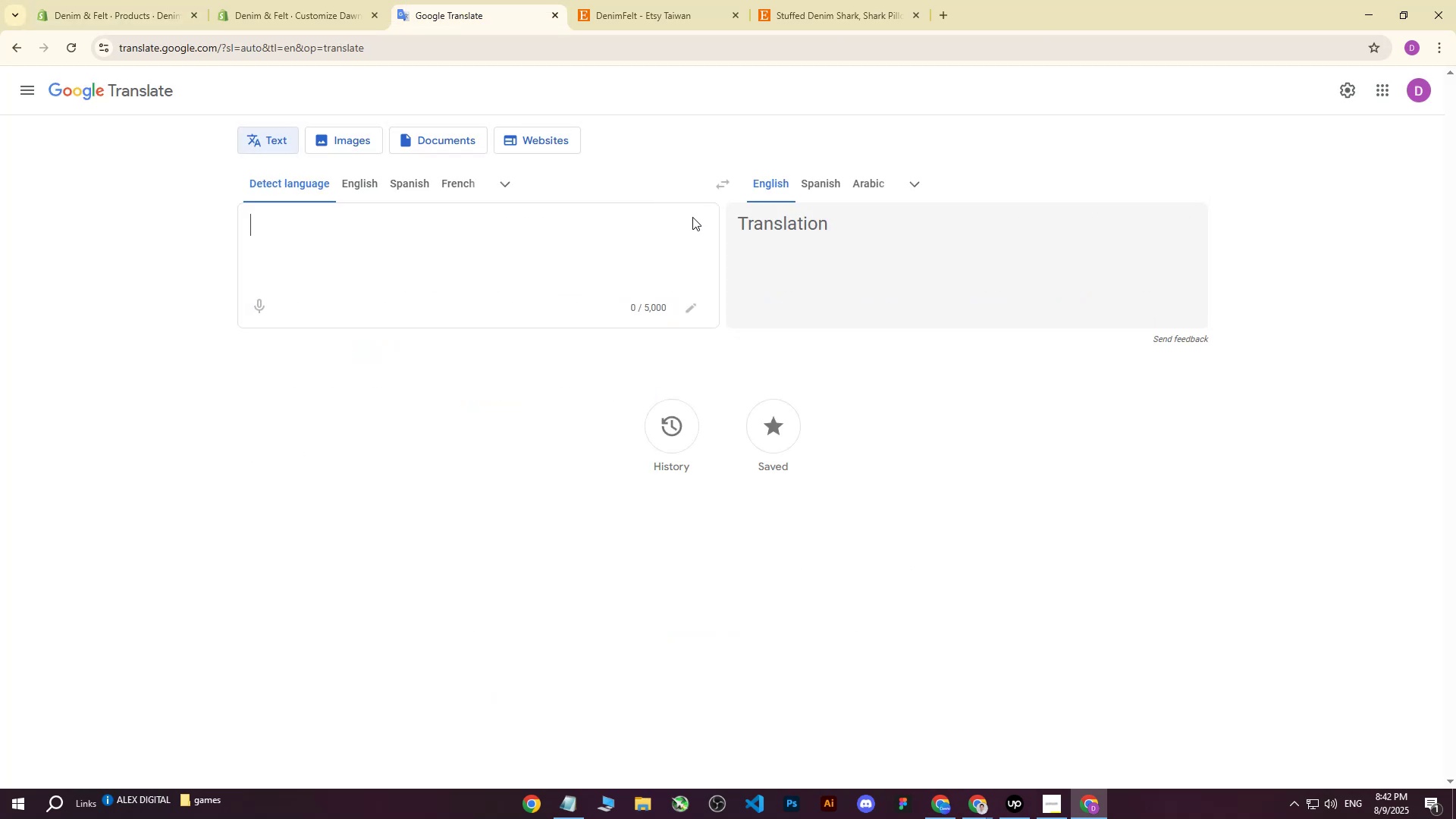 
key(Control+ControlLeft)
 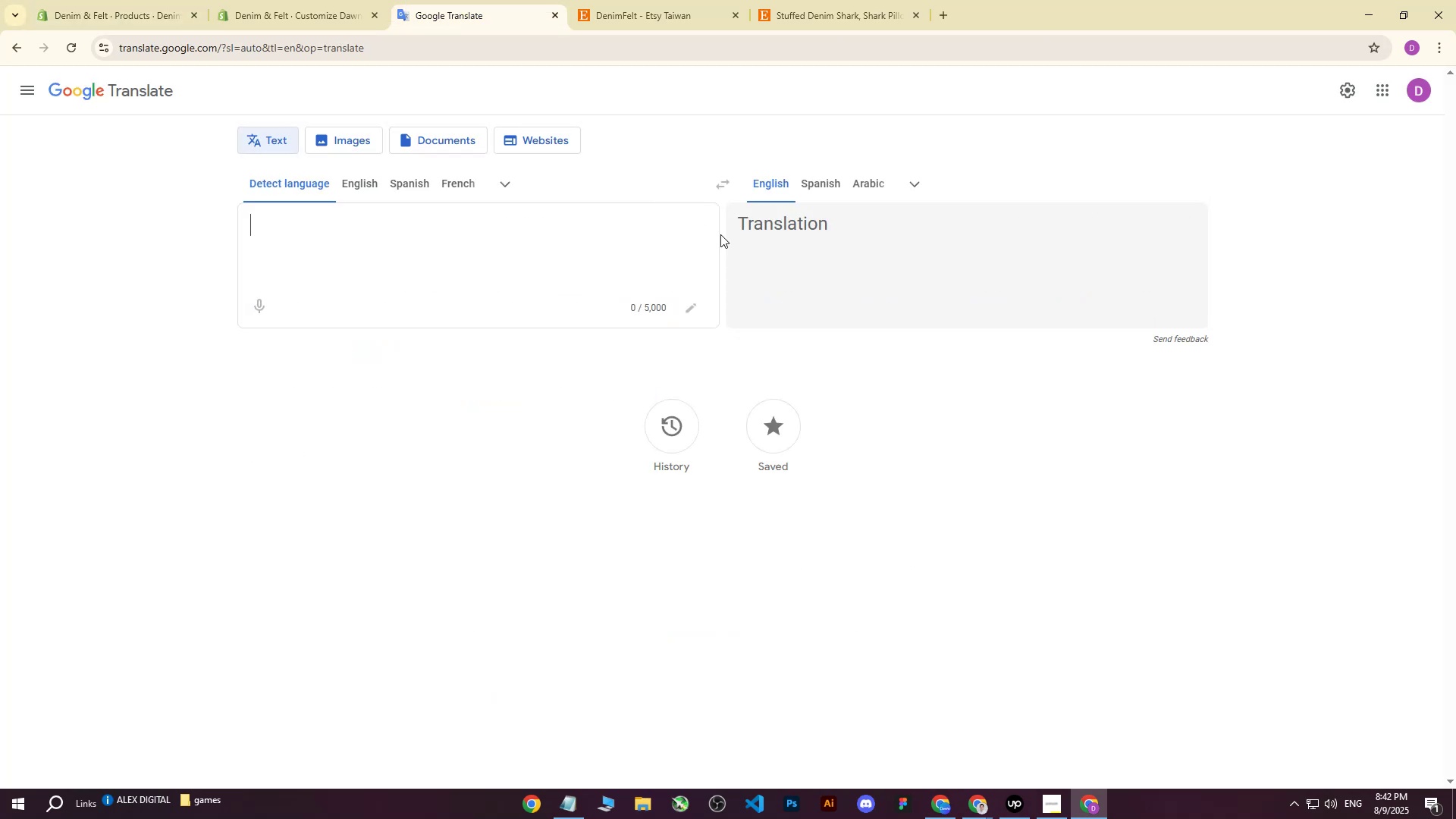 
key(Control+V)
 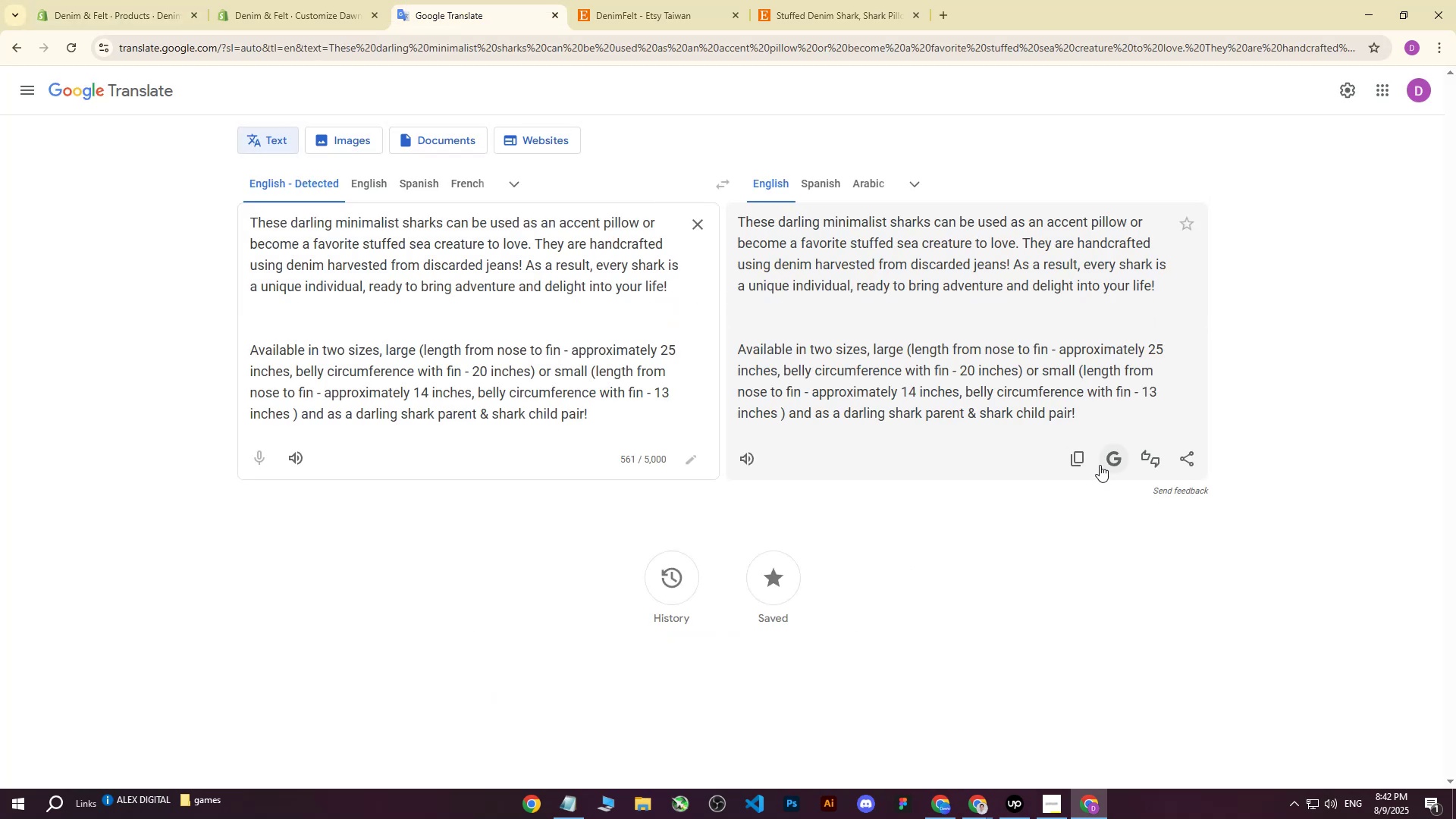 
left_click([1079, 461])
 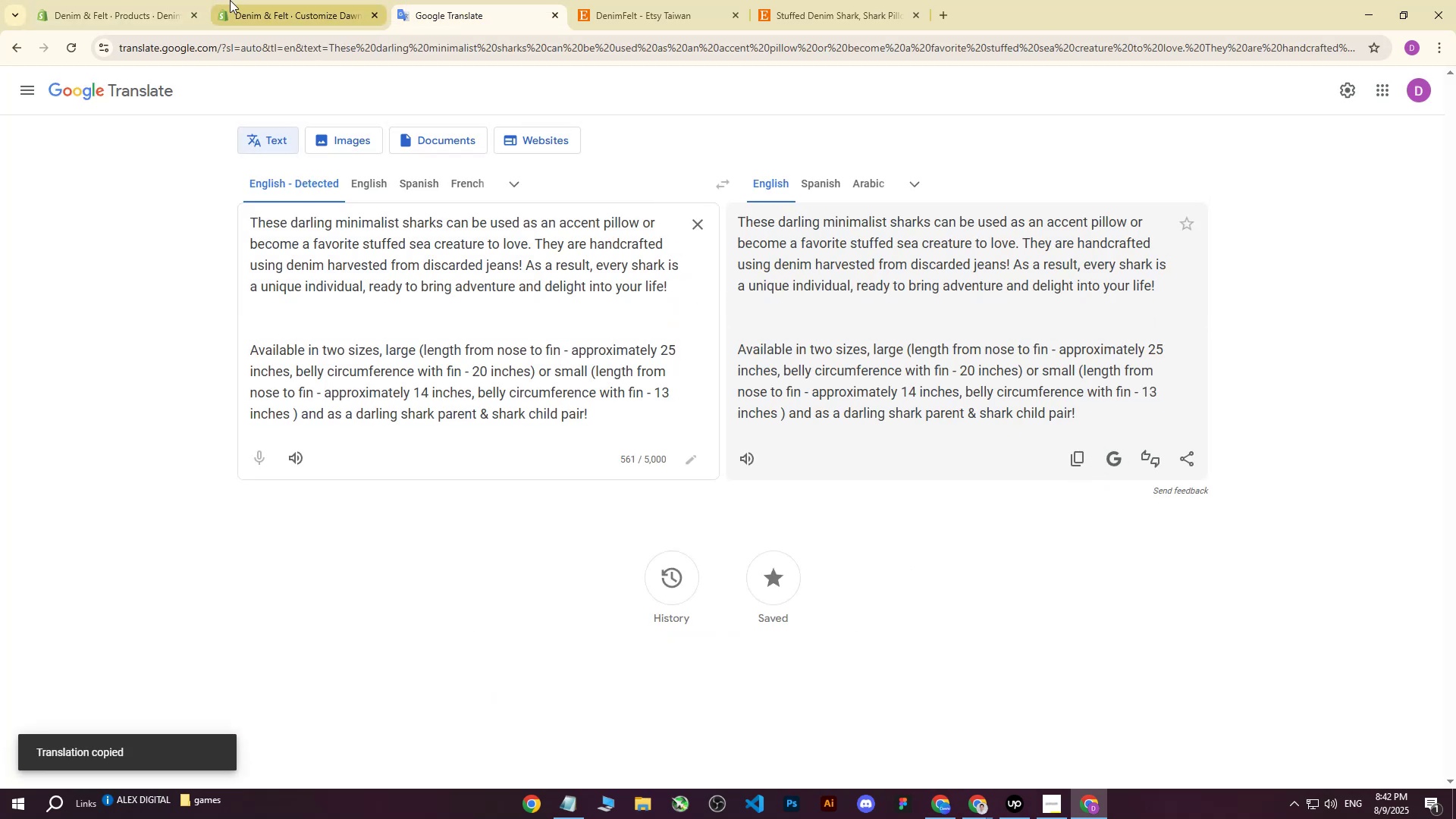 
left_click([180, 0])
 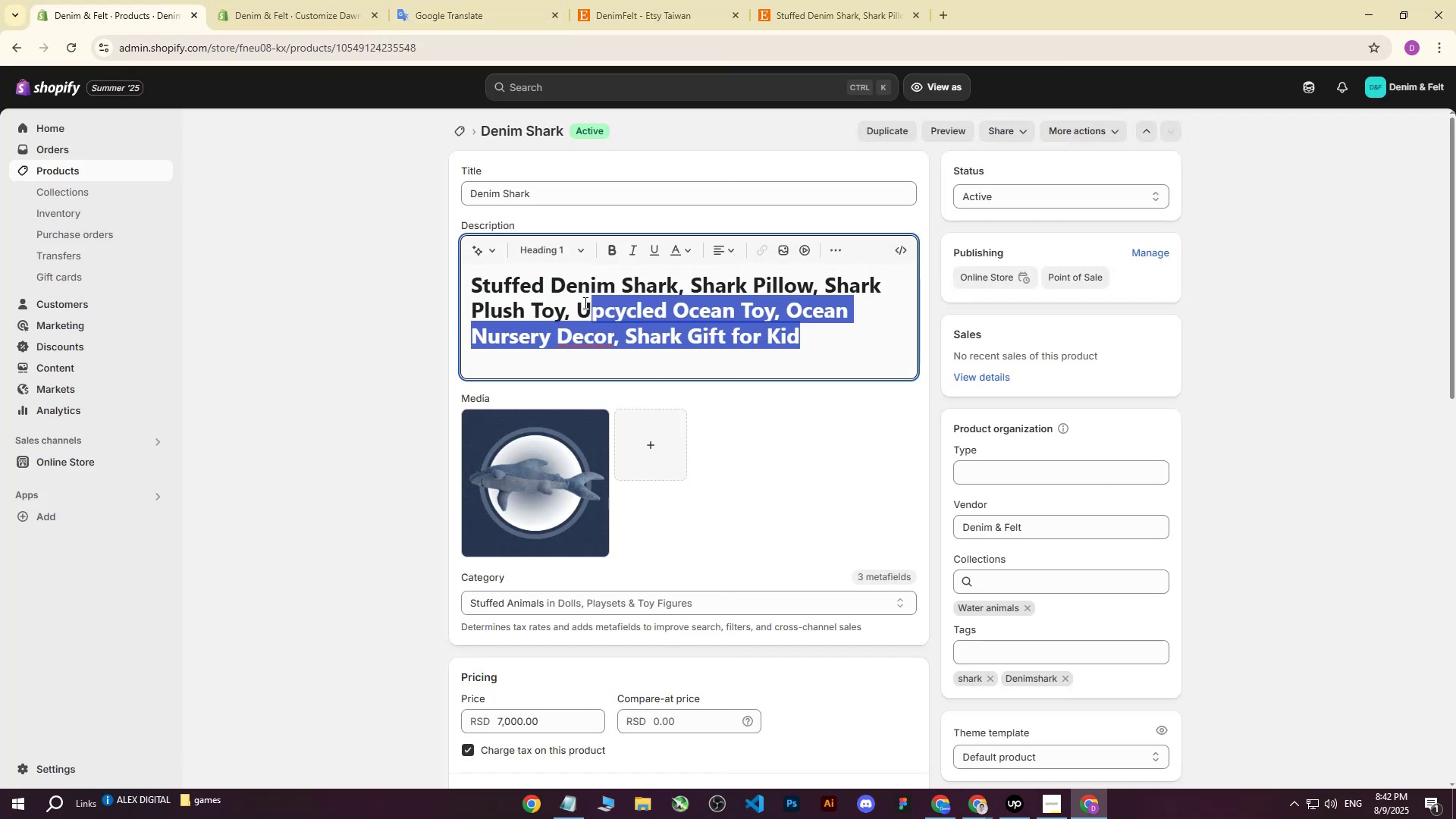 
key(Control+ControlLeft)
 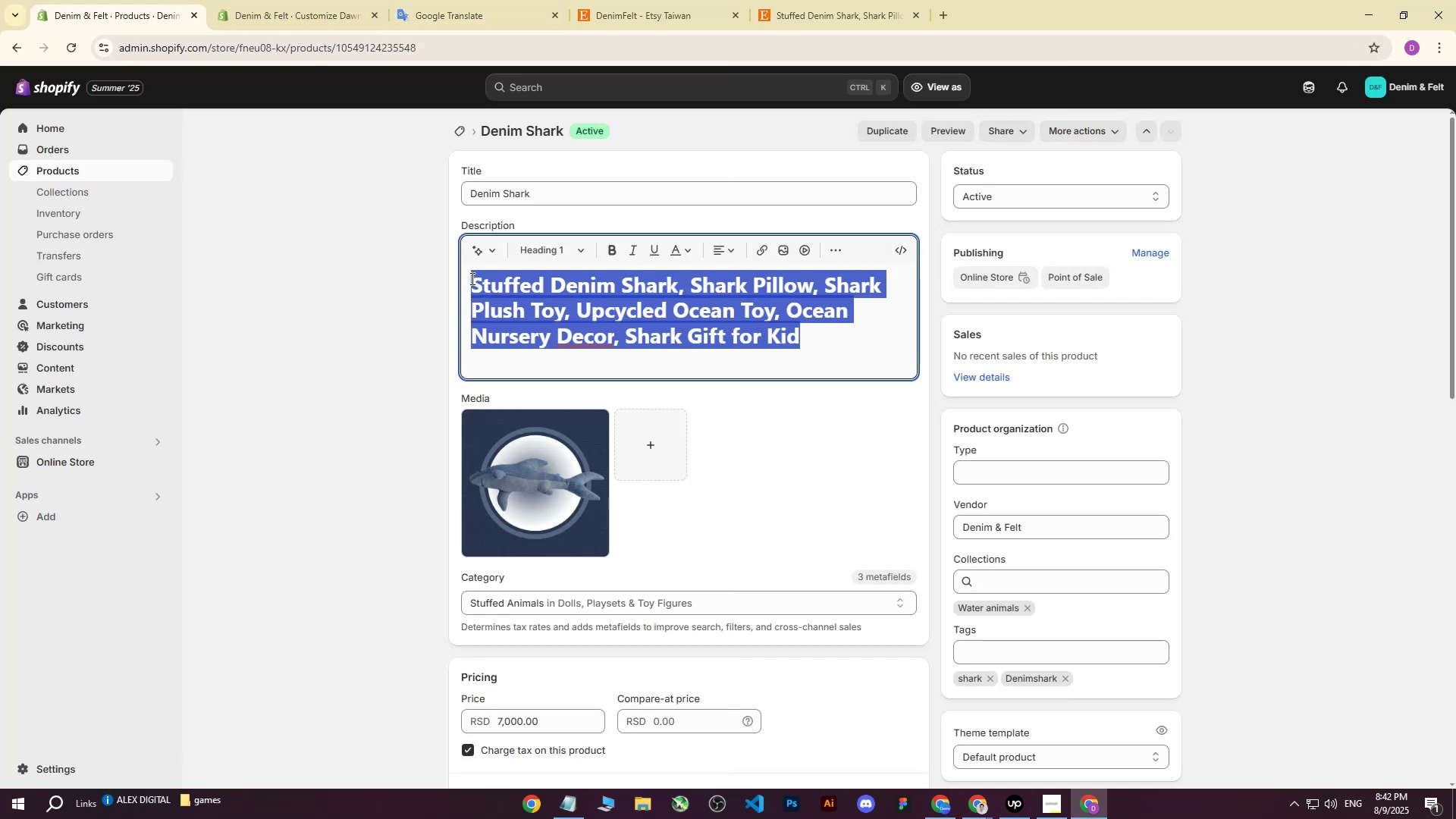 
key(Control+V)
 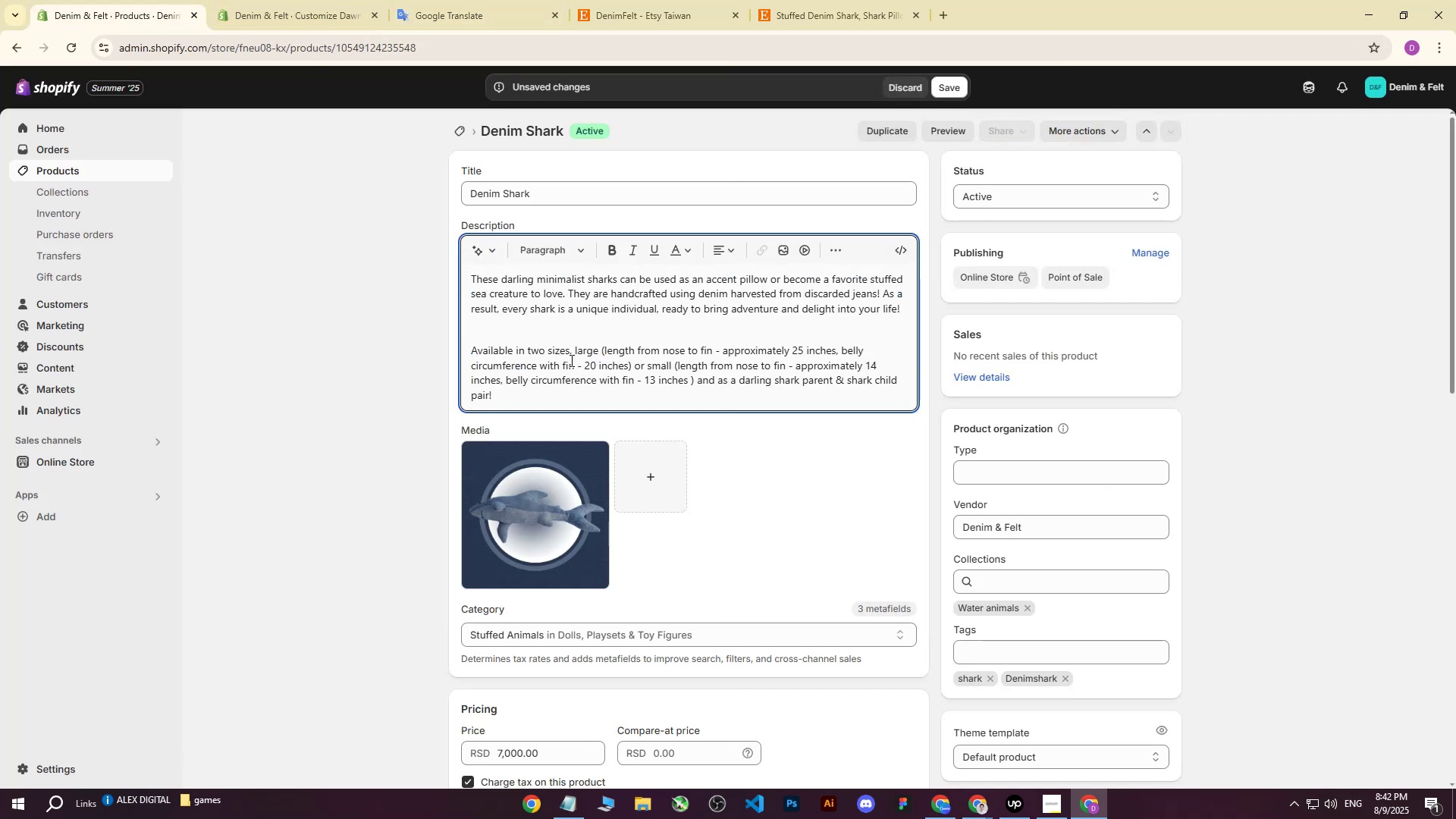 
scroll: coordinate [769, 396], scroll_direction: up, amount: 13.0
 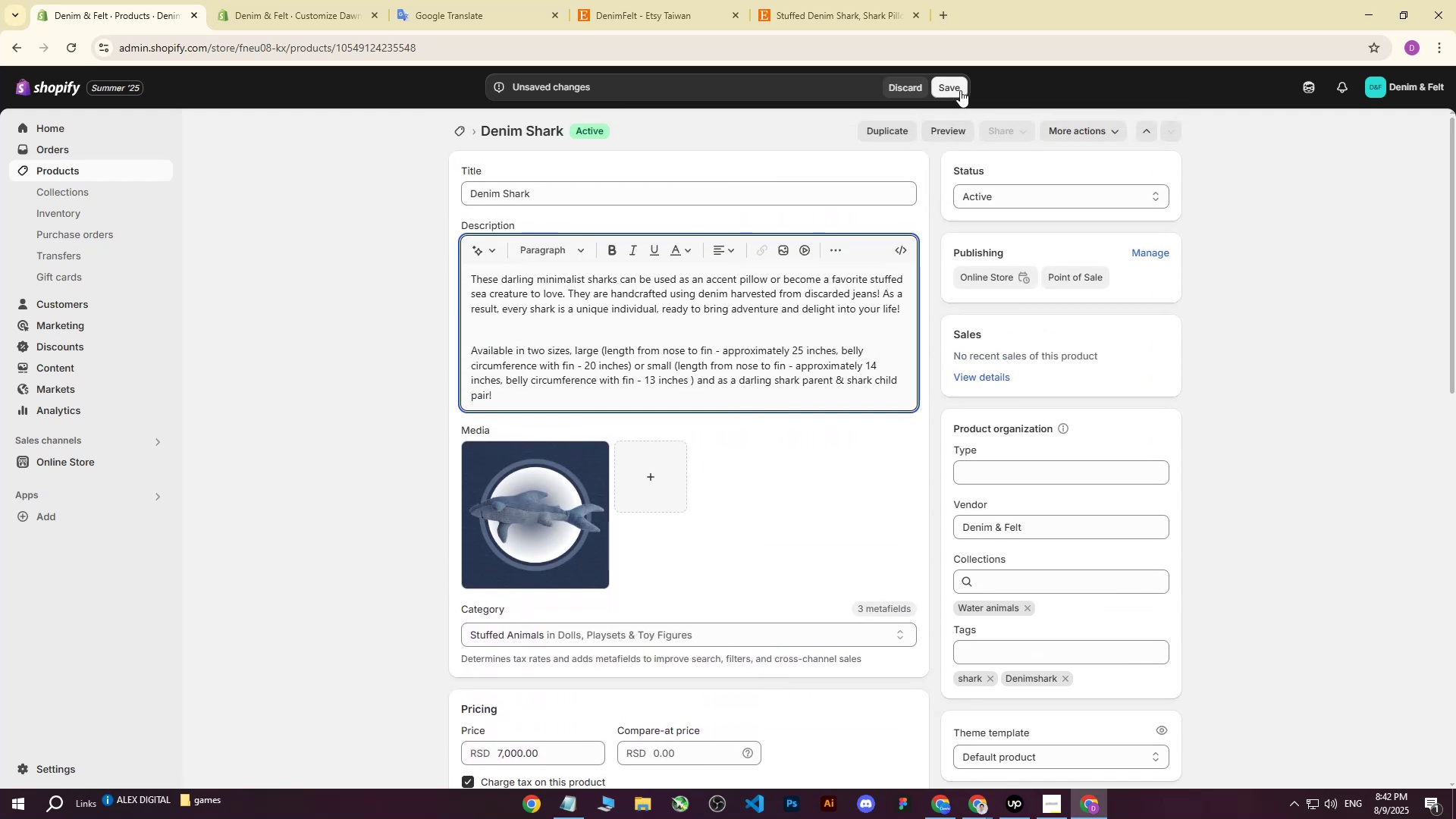 
left_click([960, 89])
 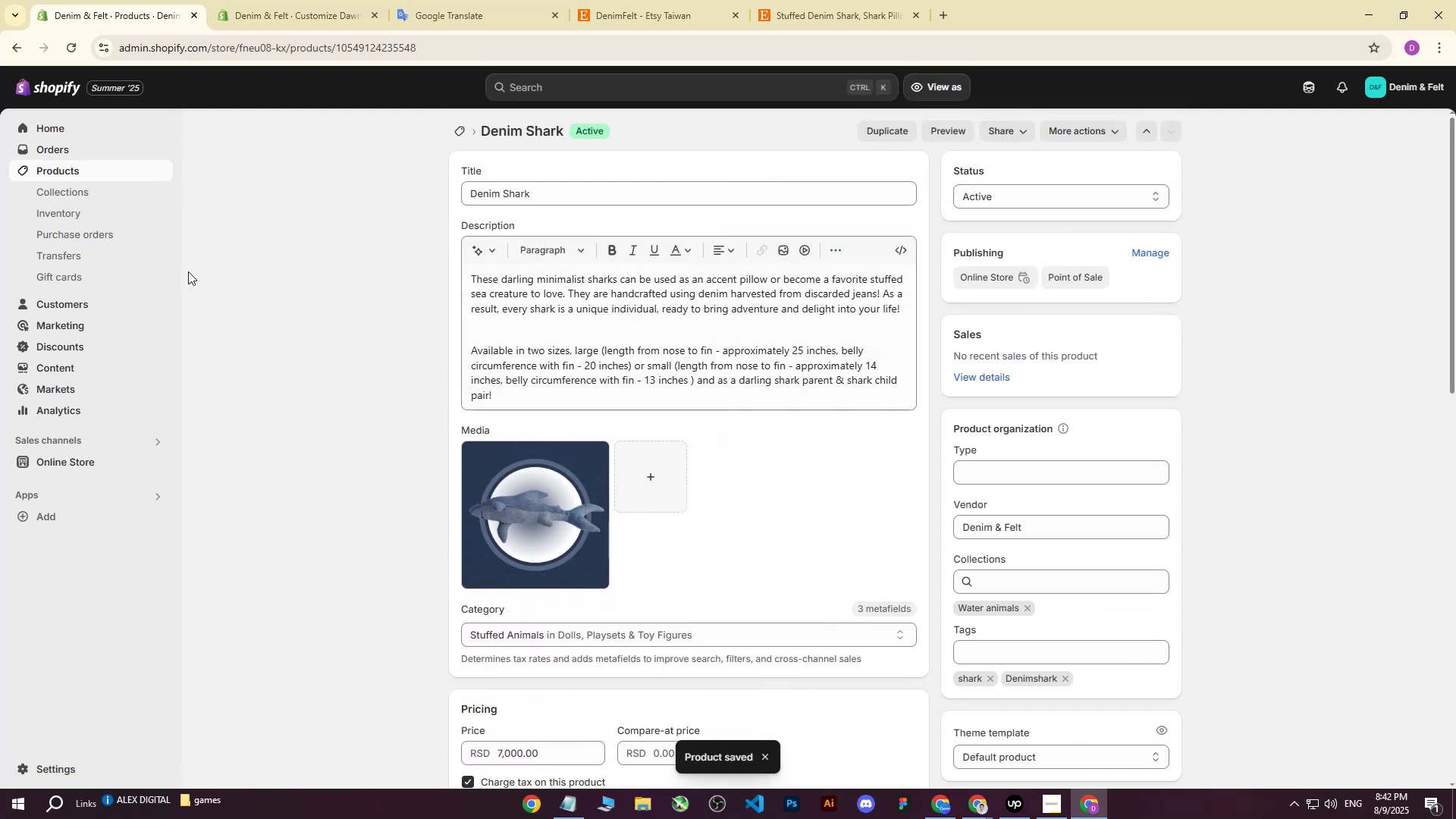 
left_click([44, 168])
 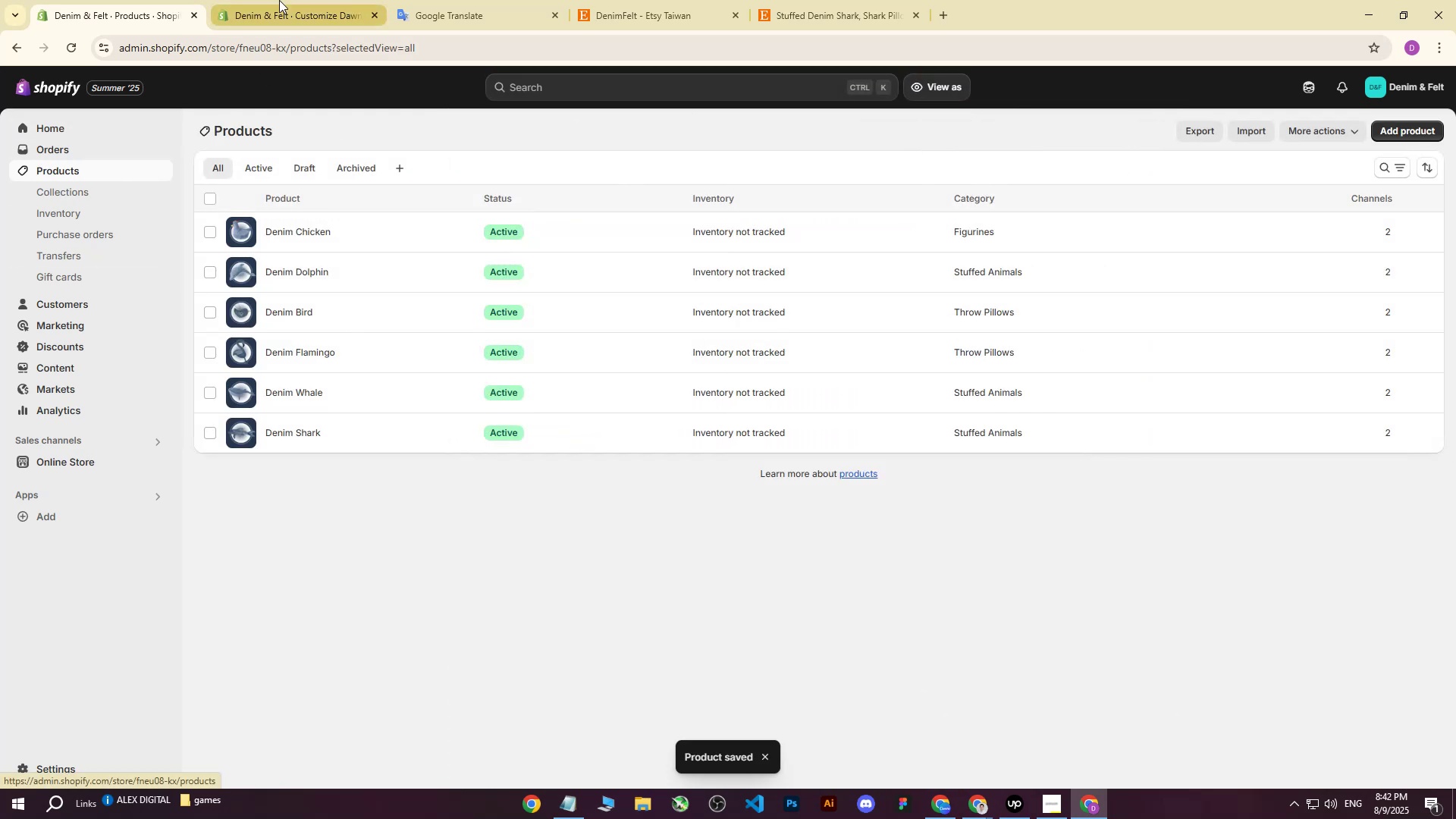 
left_click([279, 0])
 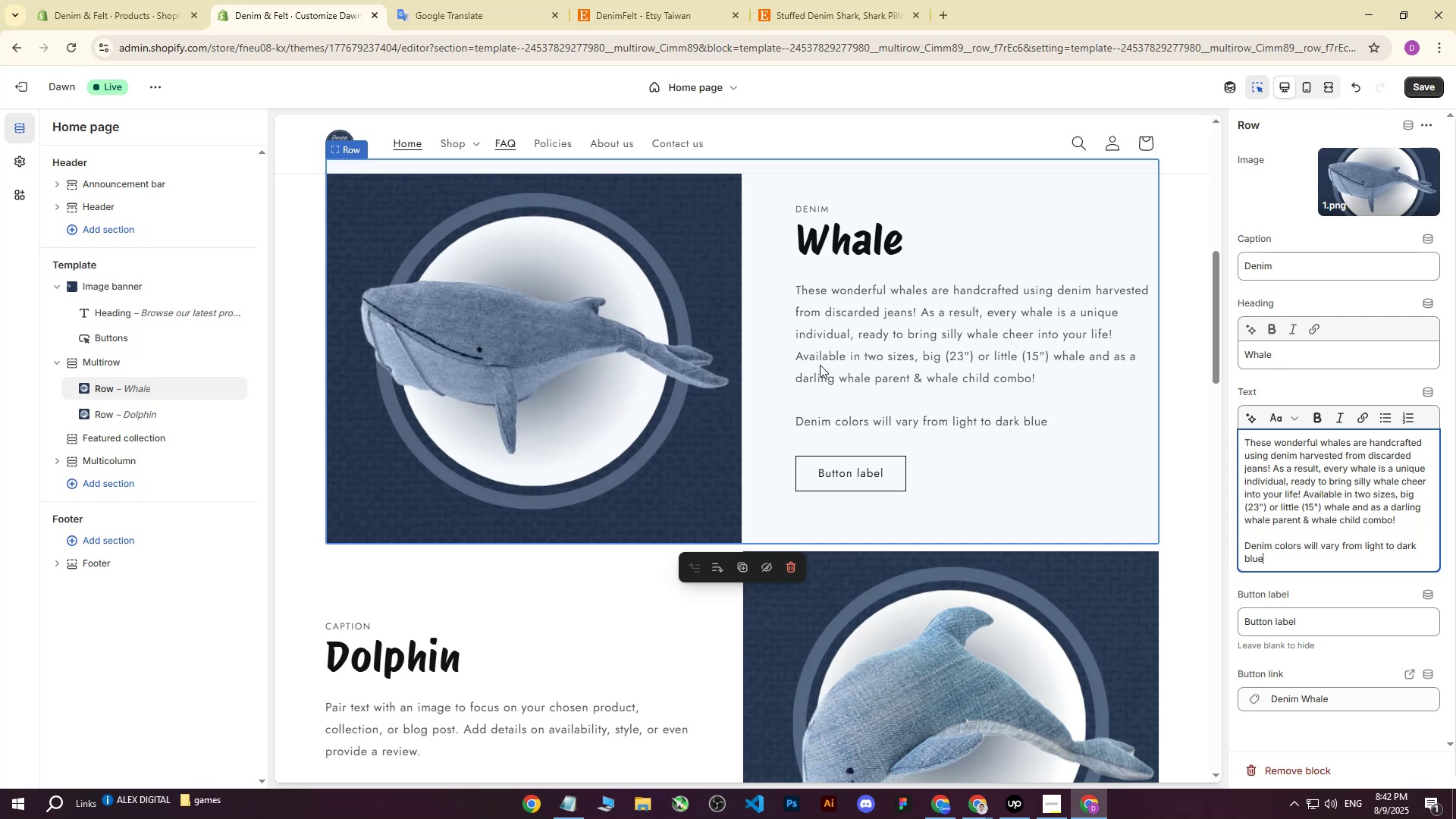 
left_click([155, 0])
 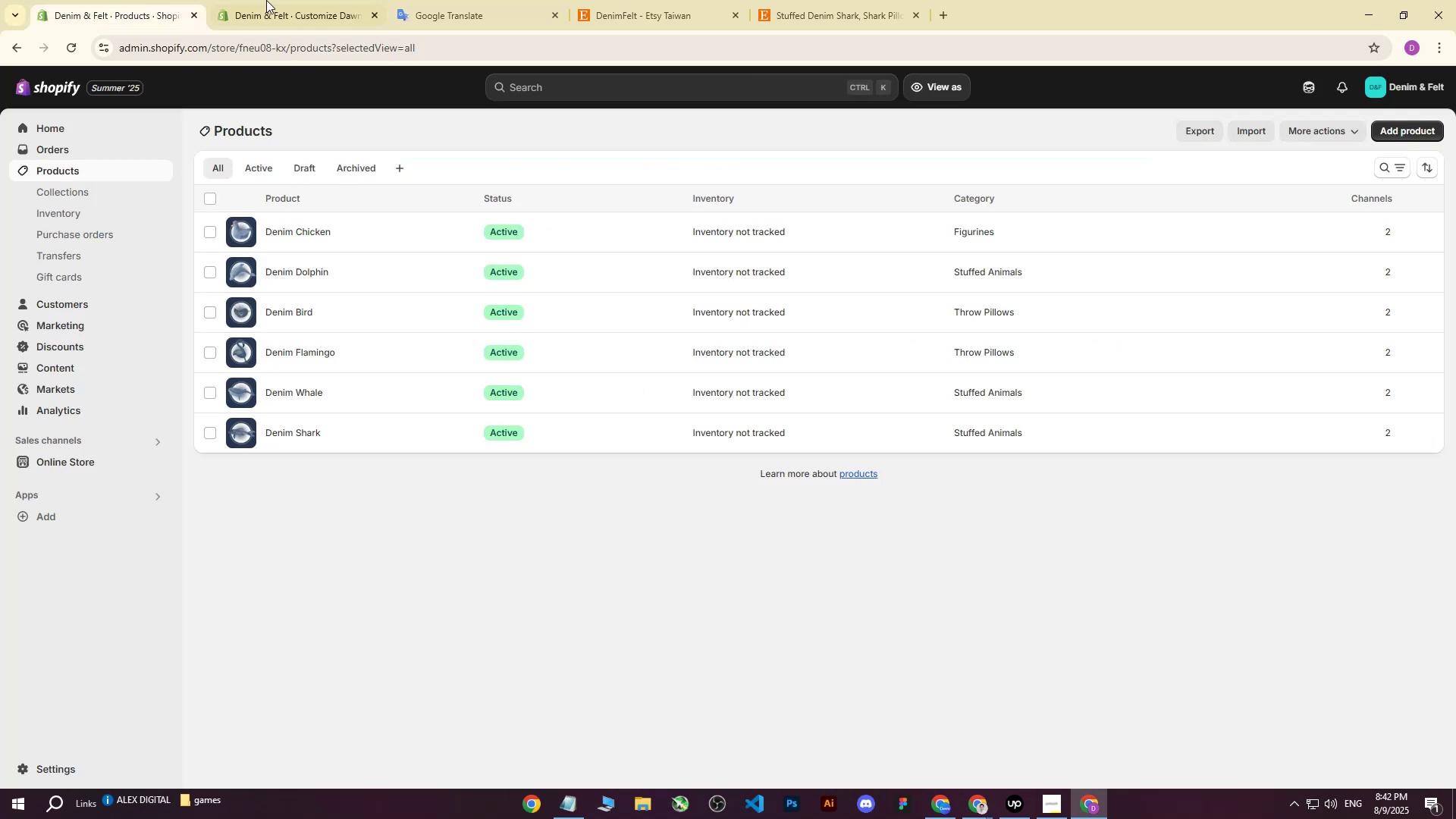 
left_click([329, 0])
 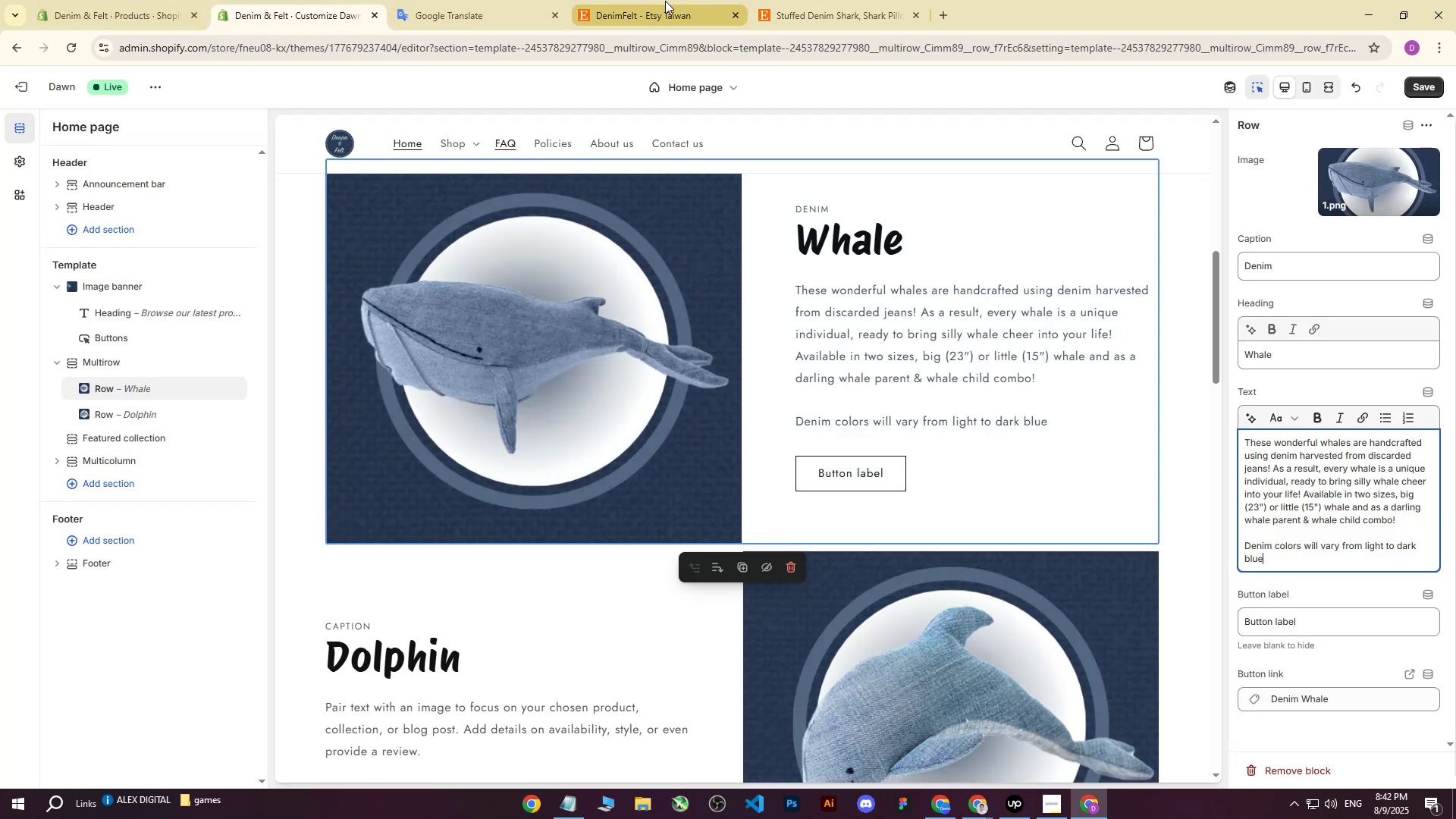 
wait(5.92)
 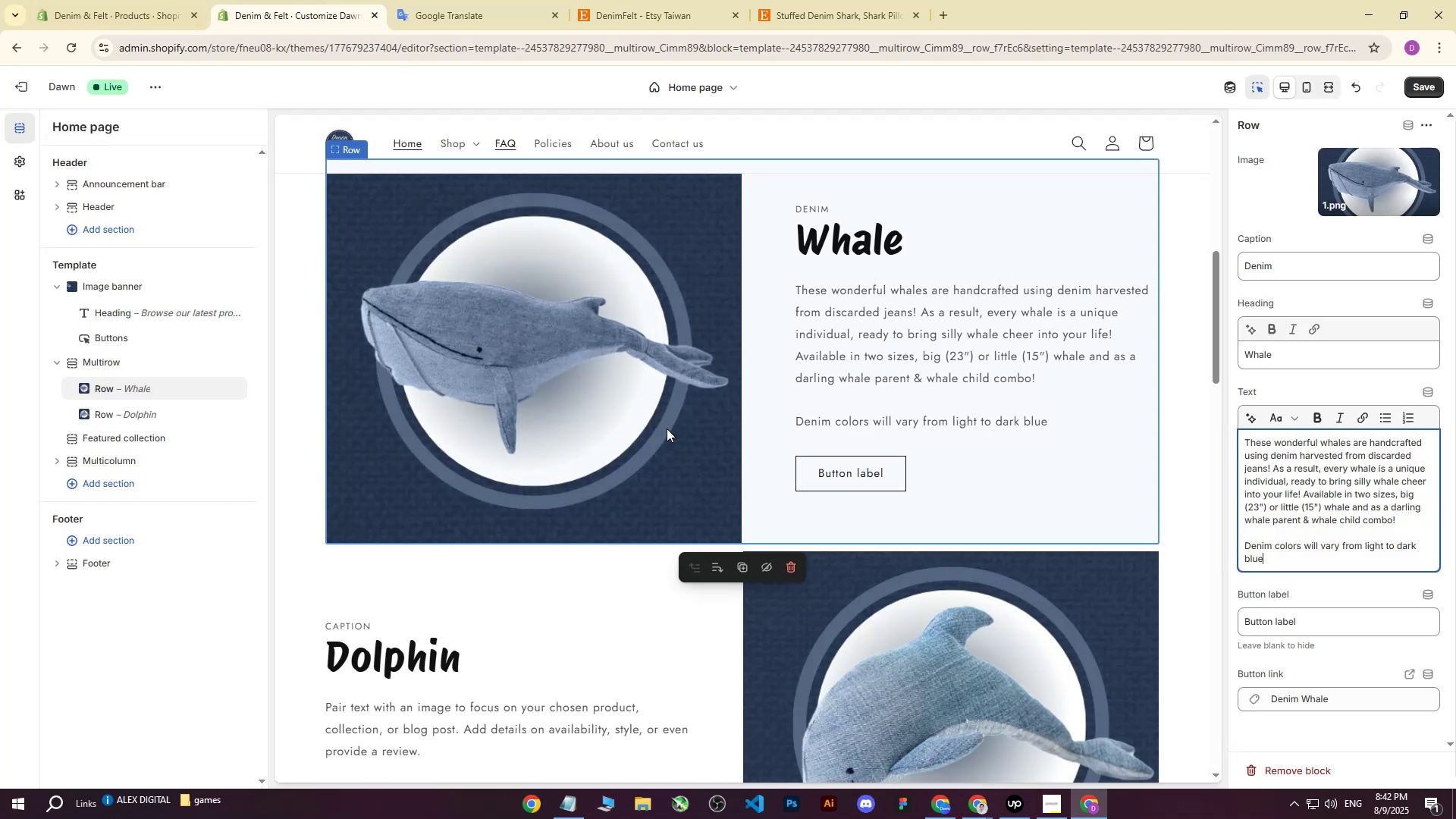 
left_click([942, 10])
 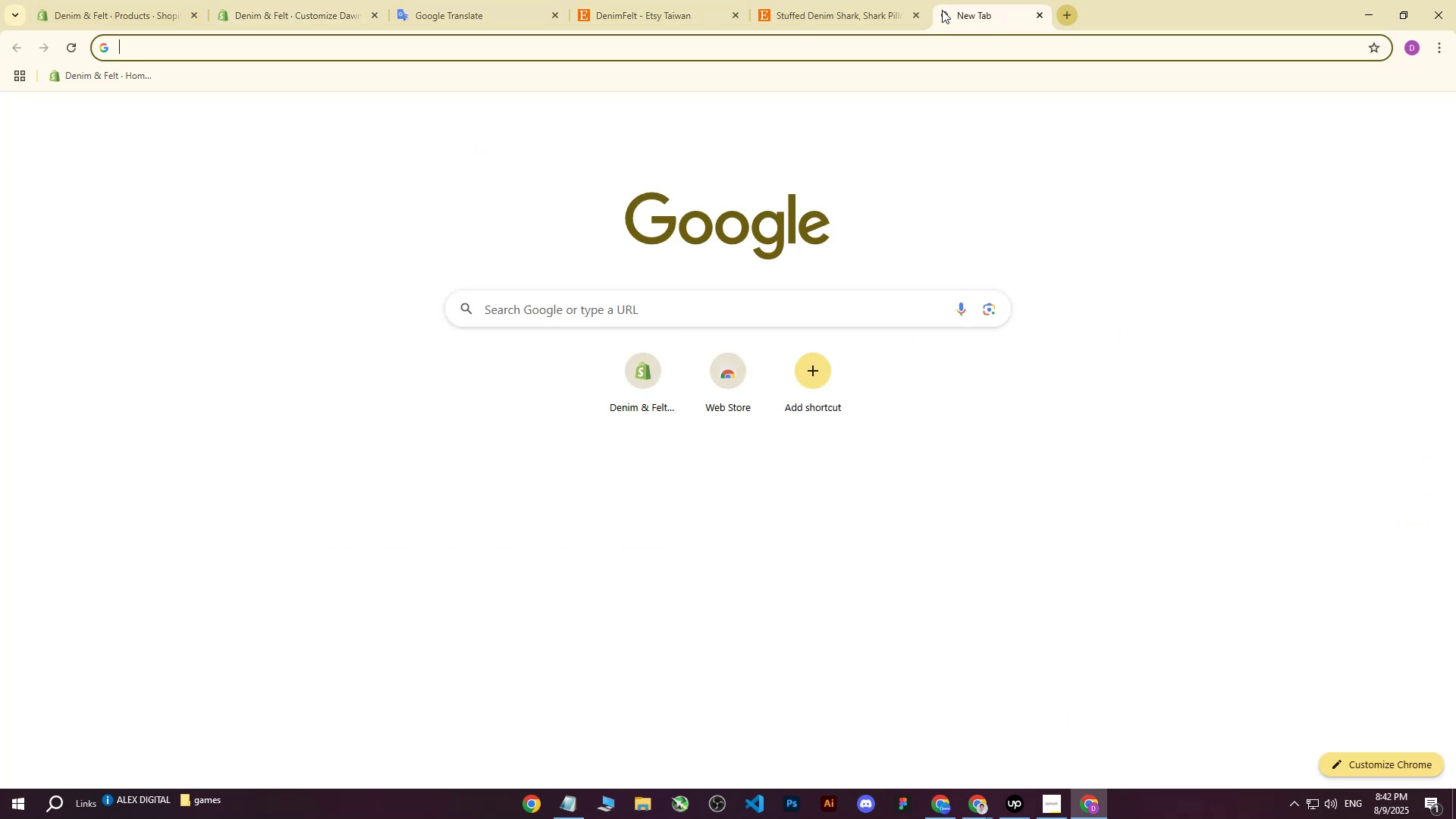 
type(chat gpt)
 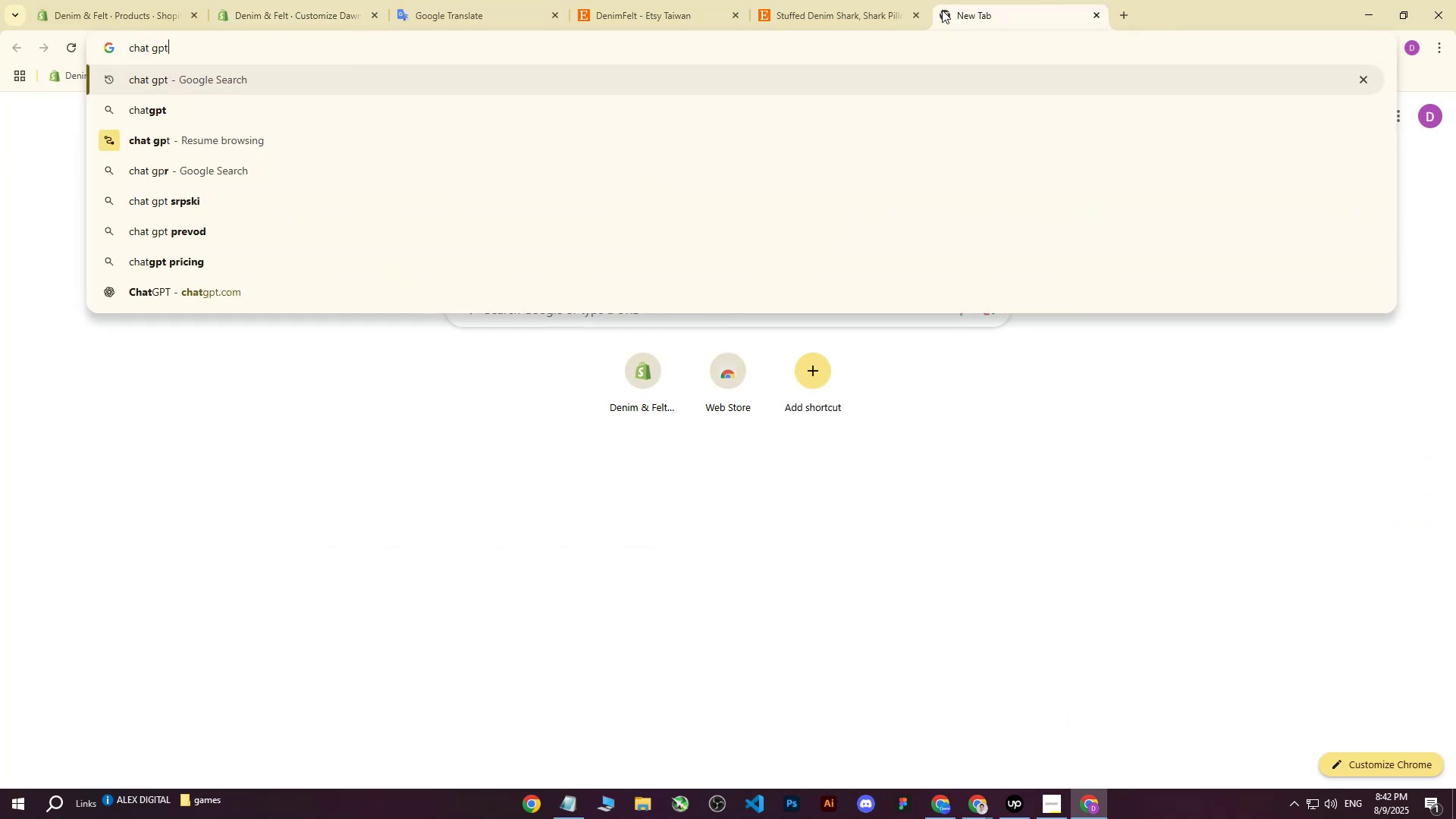 
key(Enter)
 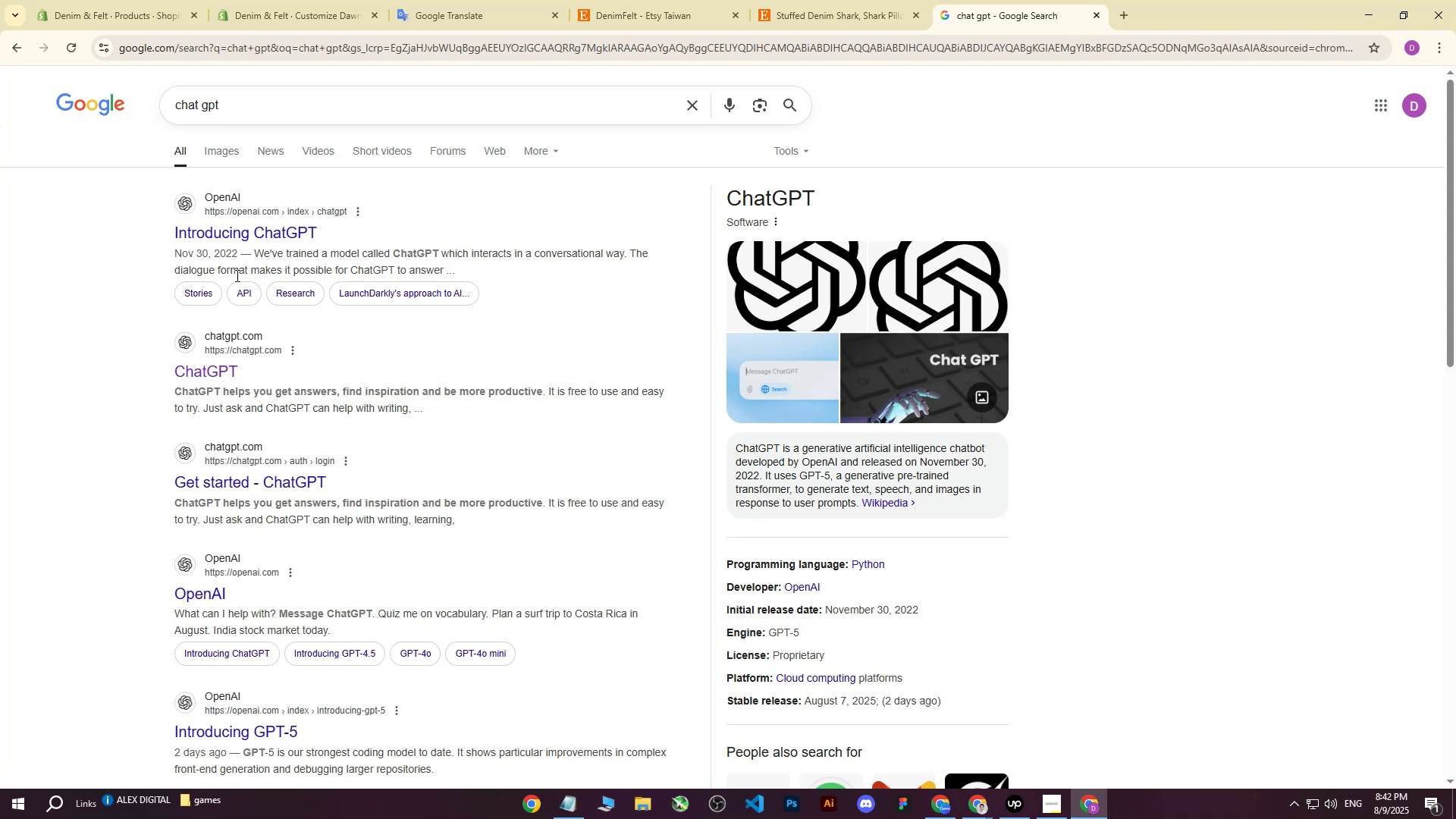 
left_click([194, 368])
 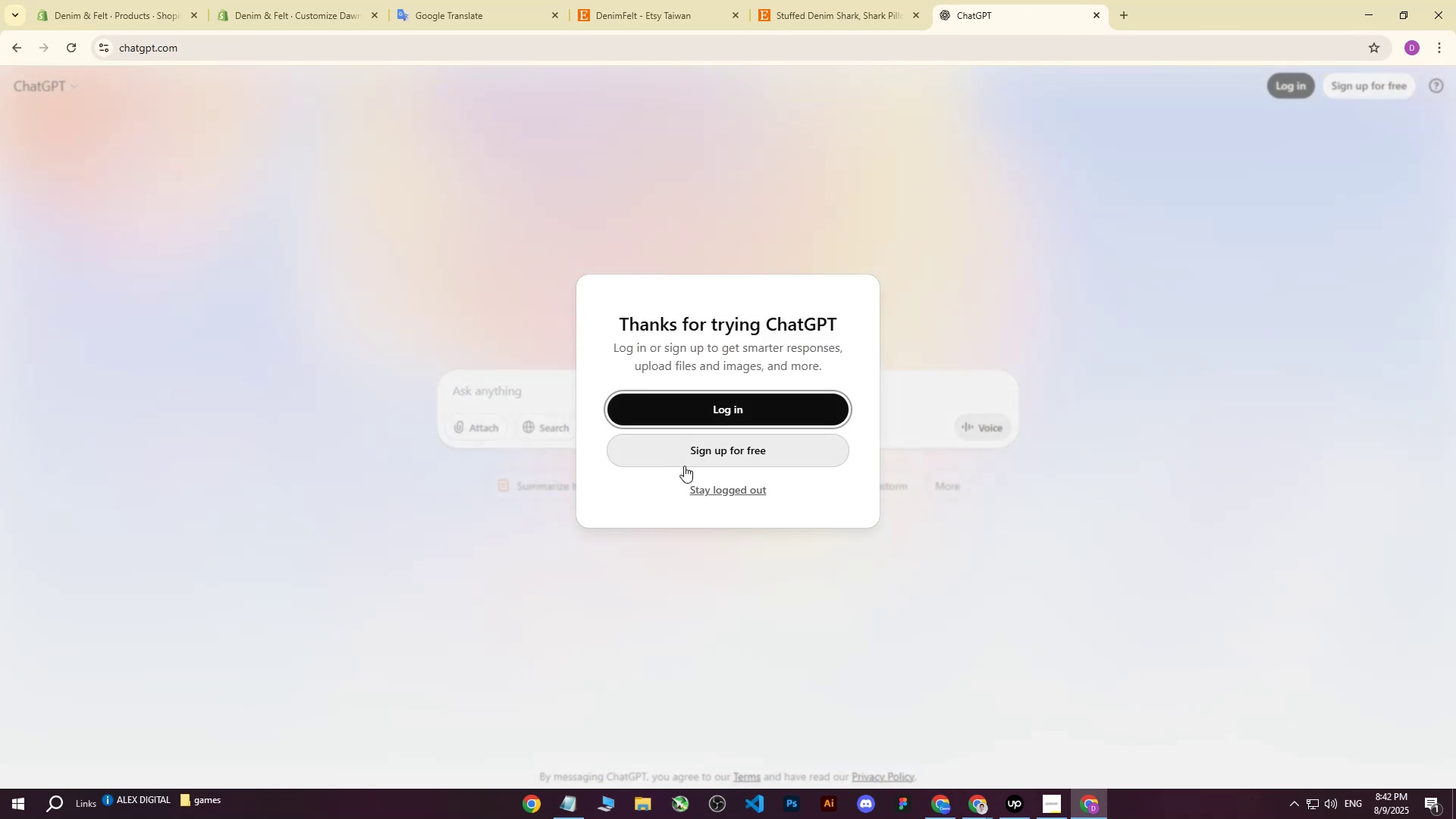 
left_click([701, 491])
 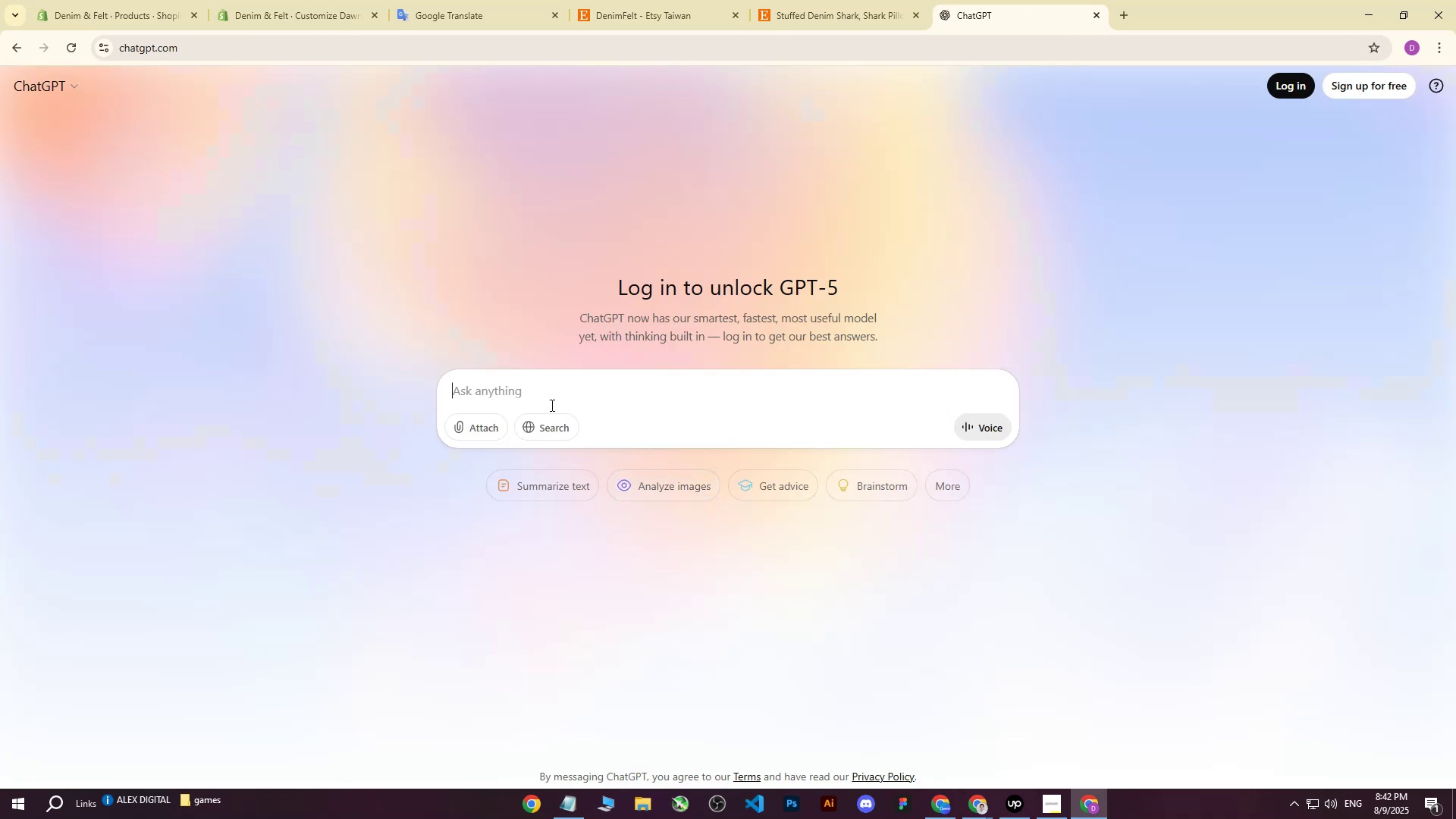 
key(Control+ControlLeft)
 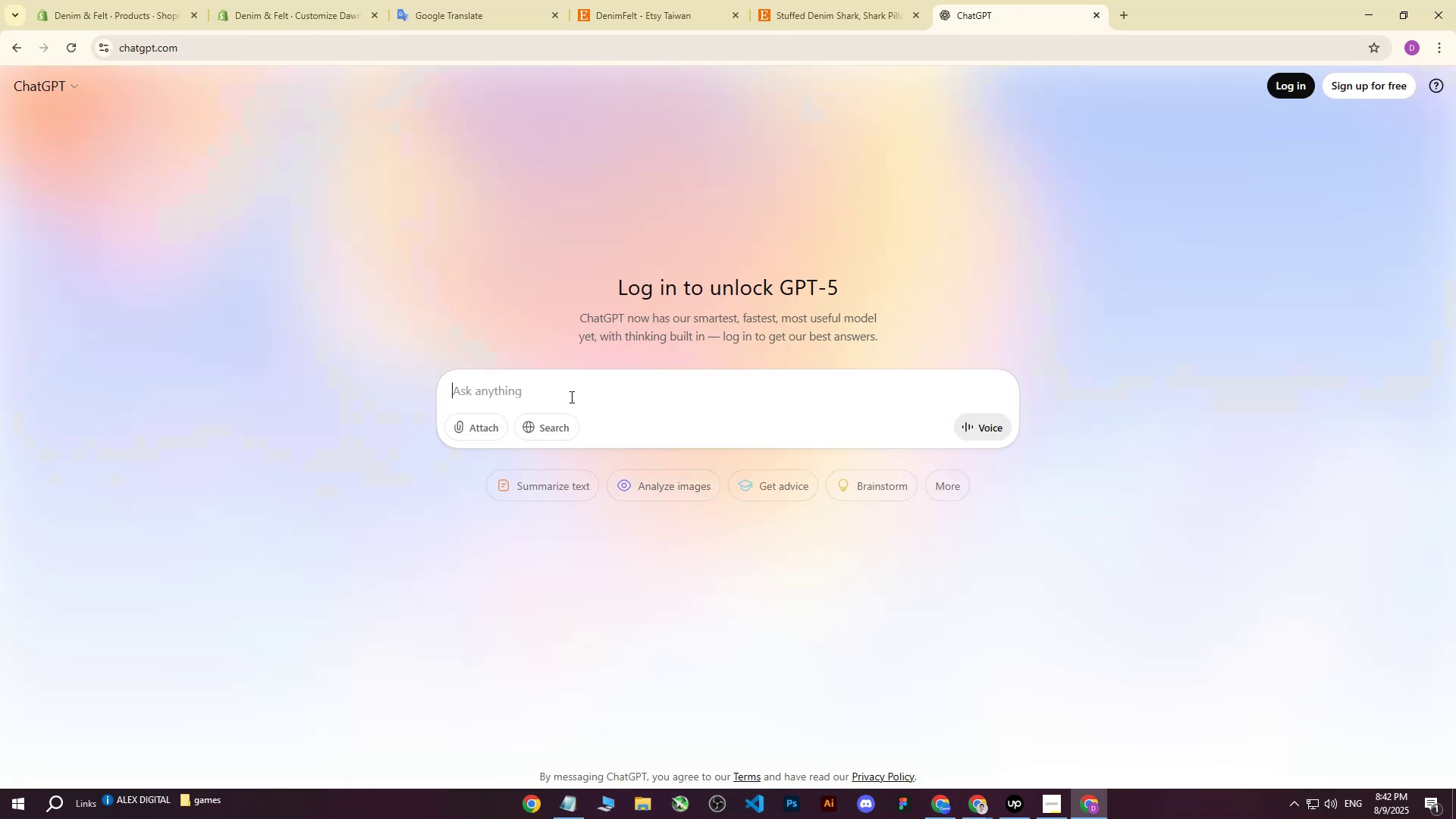 
key(Control+V)
 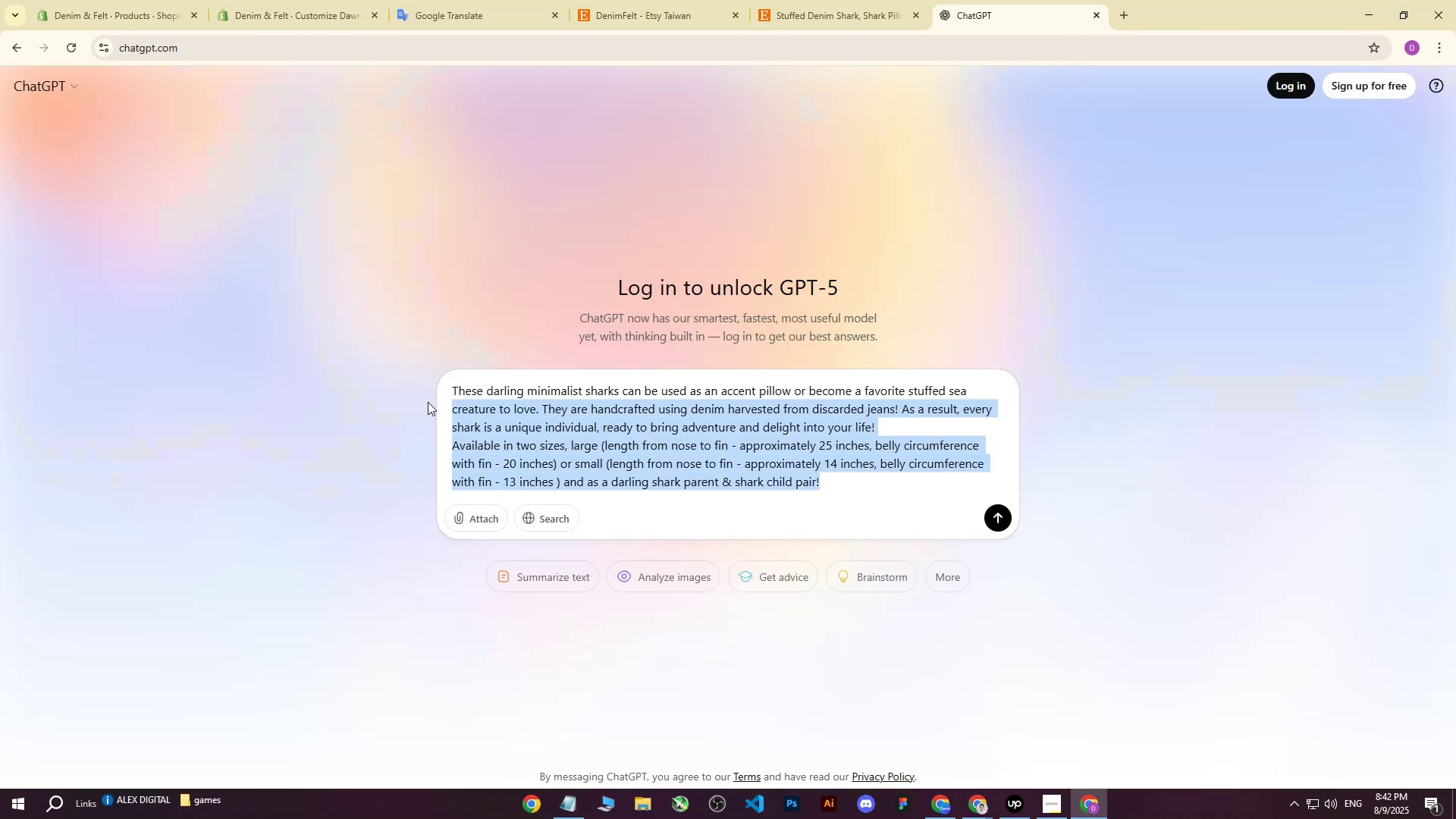 
key(Backspace)
 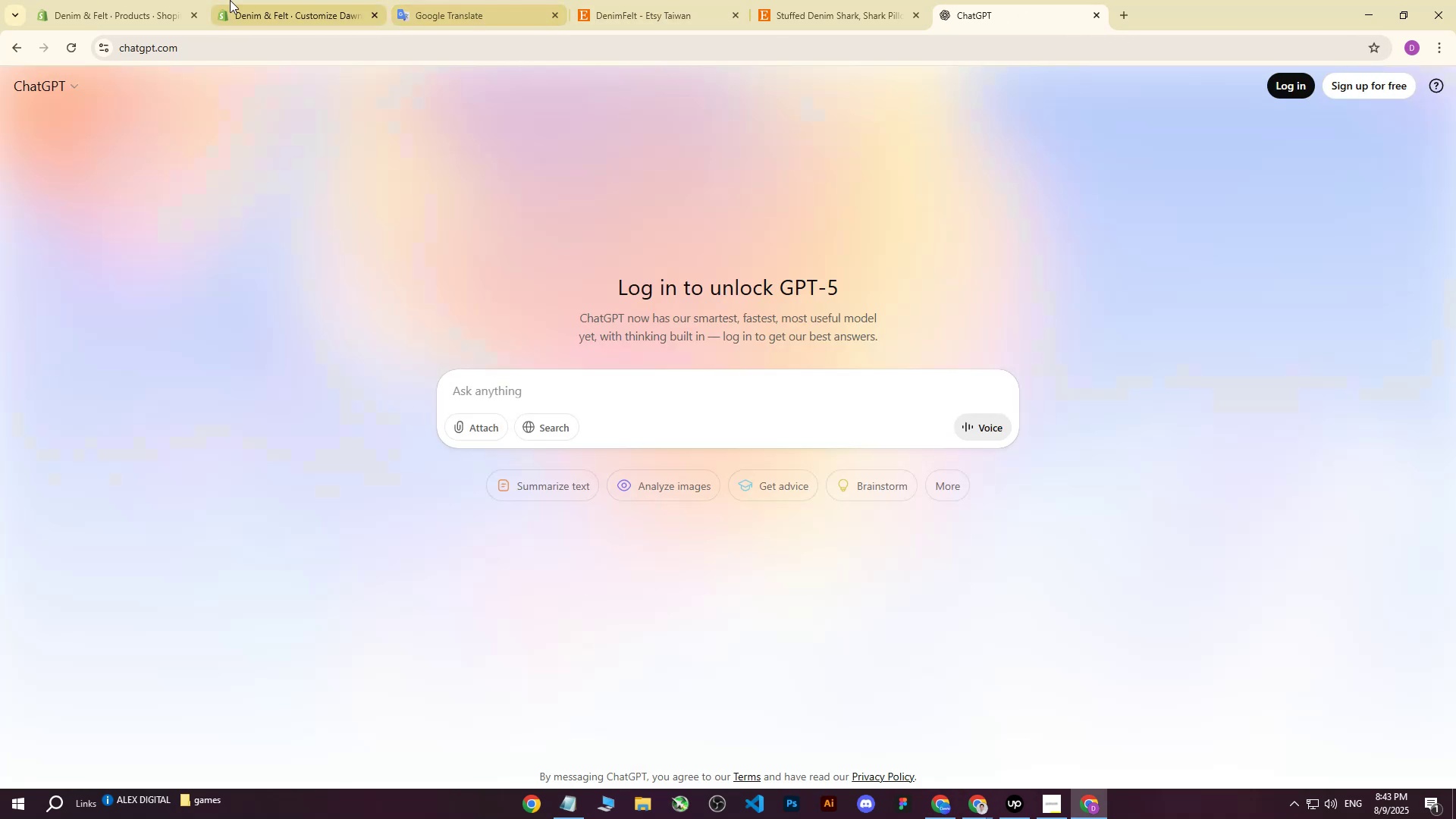 
left_click([129, 0])
 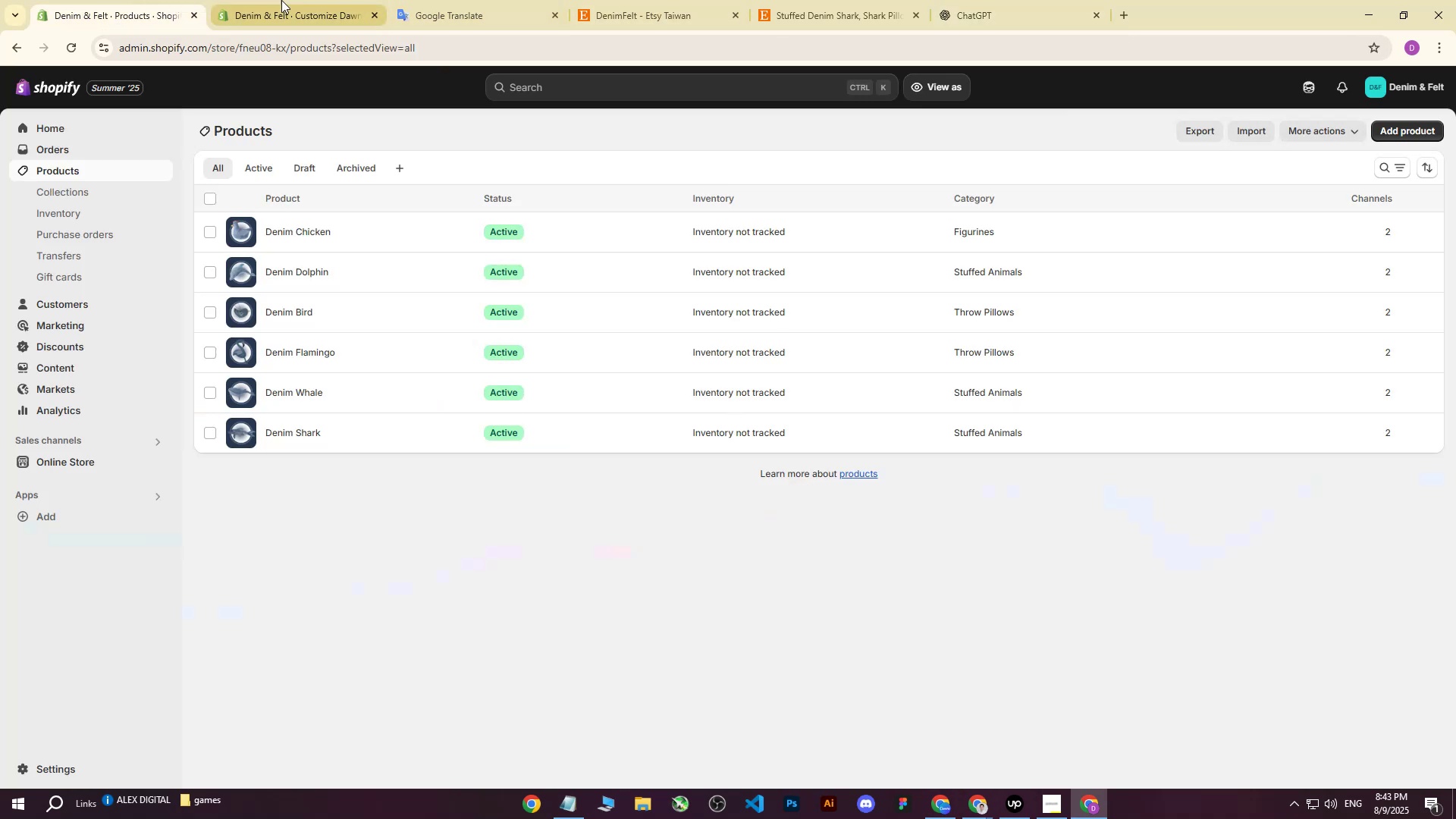 
left_click([290, 0])
 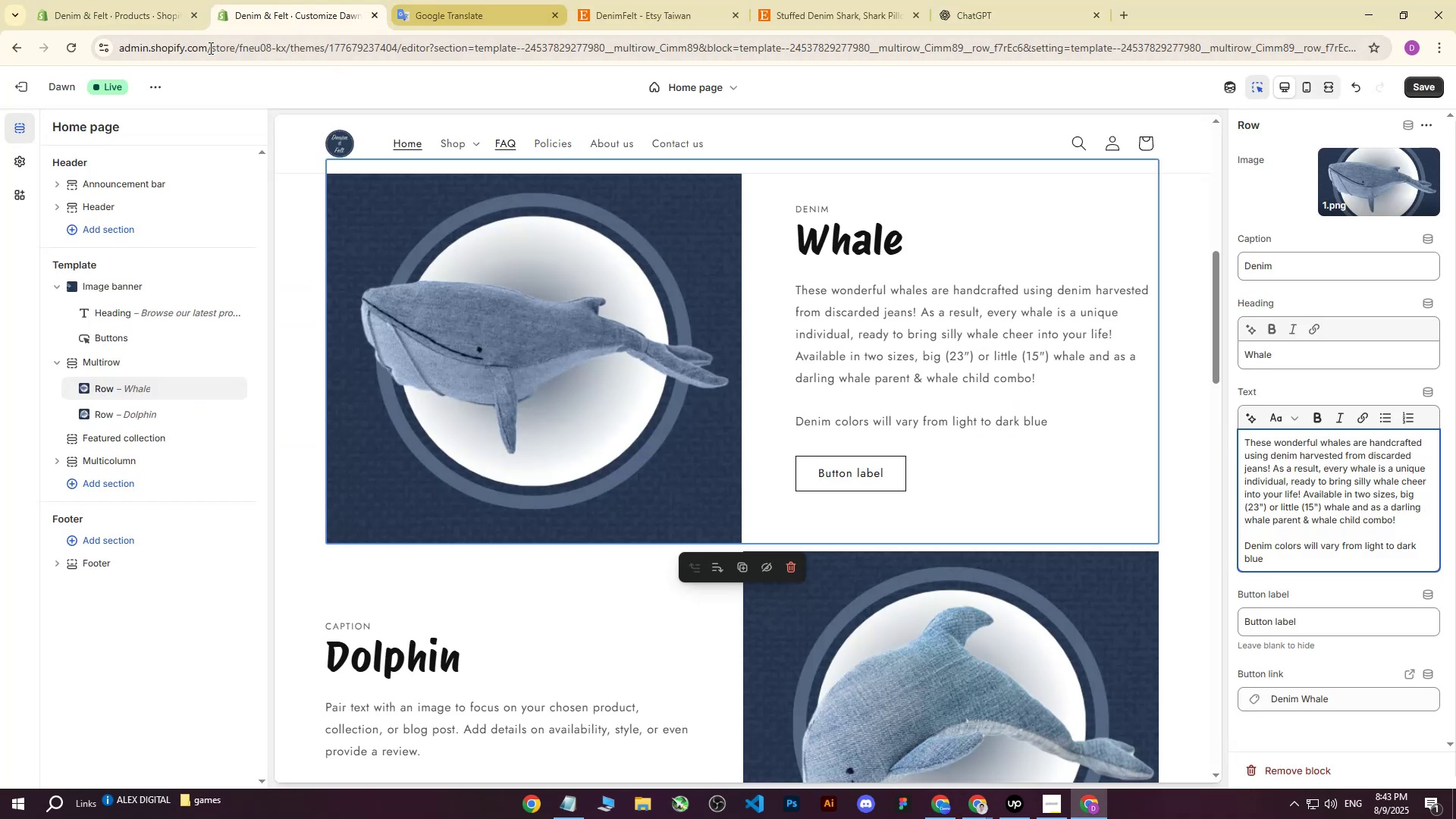 
left_click([64, 0])
 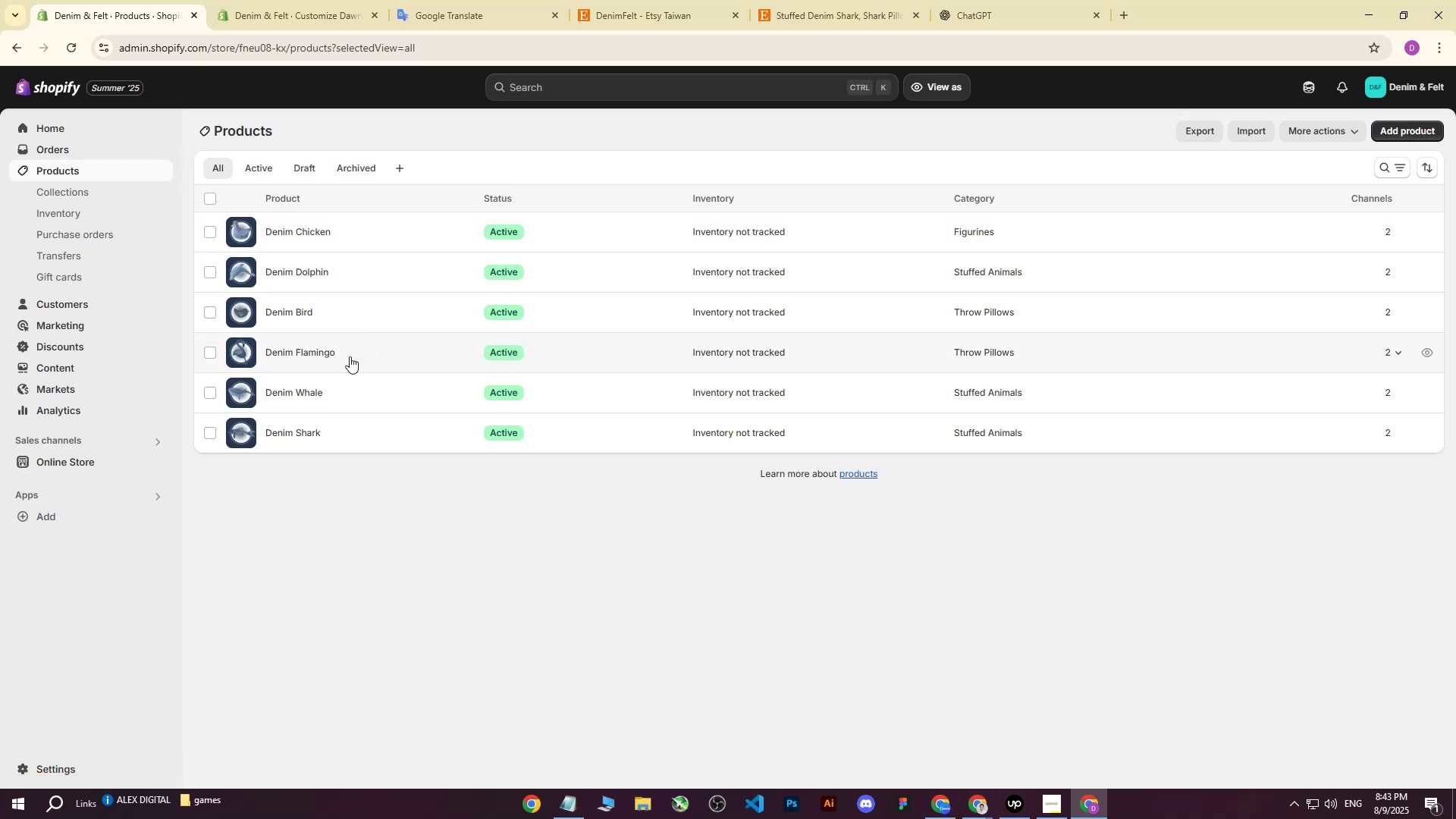 
left_click([311, 390])
 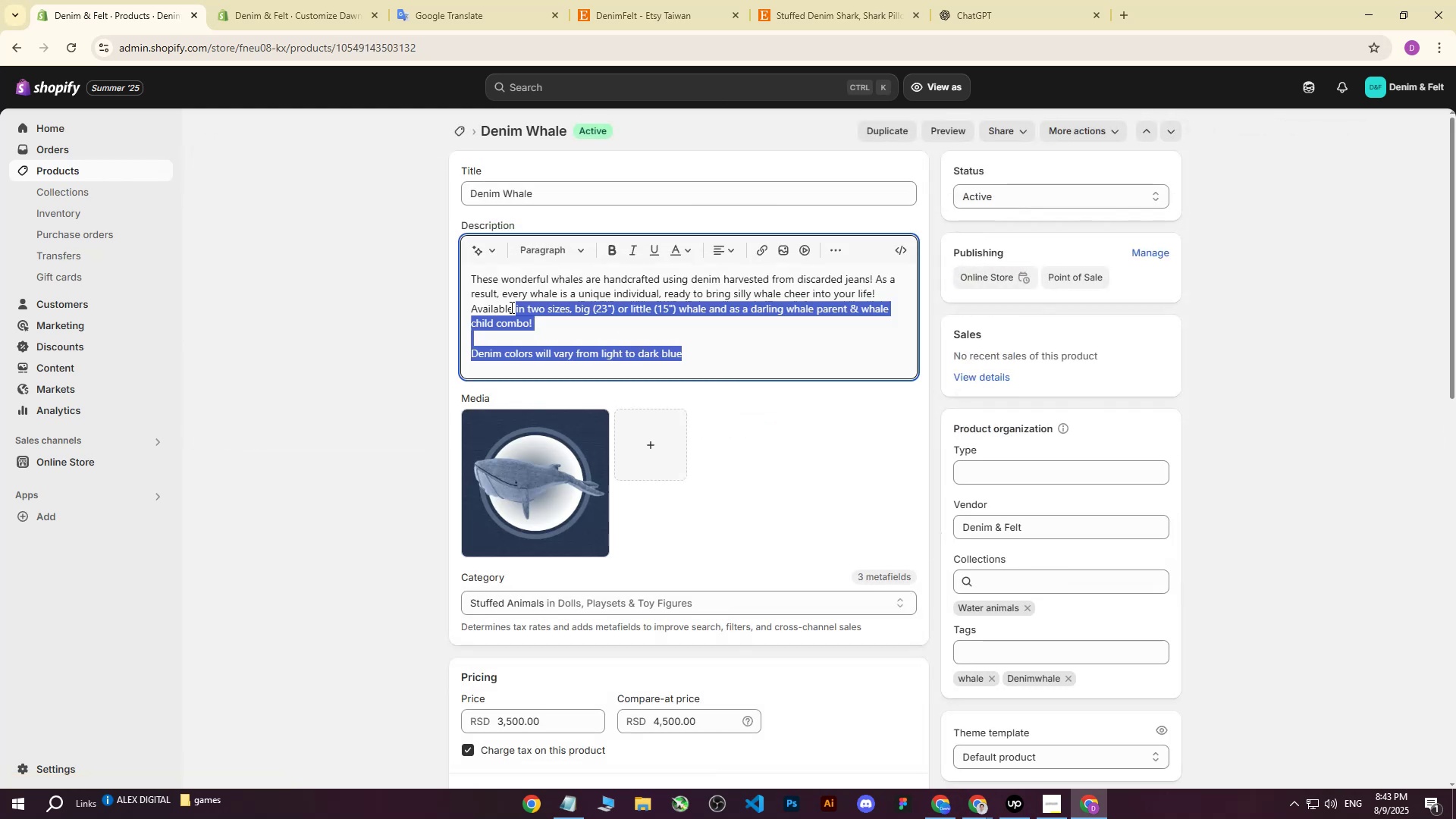 
key(Control+ControlLeft)
 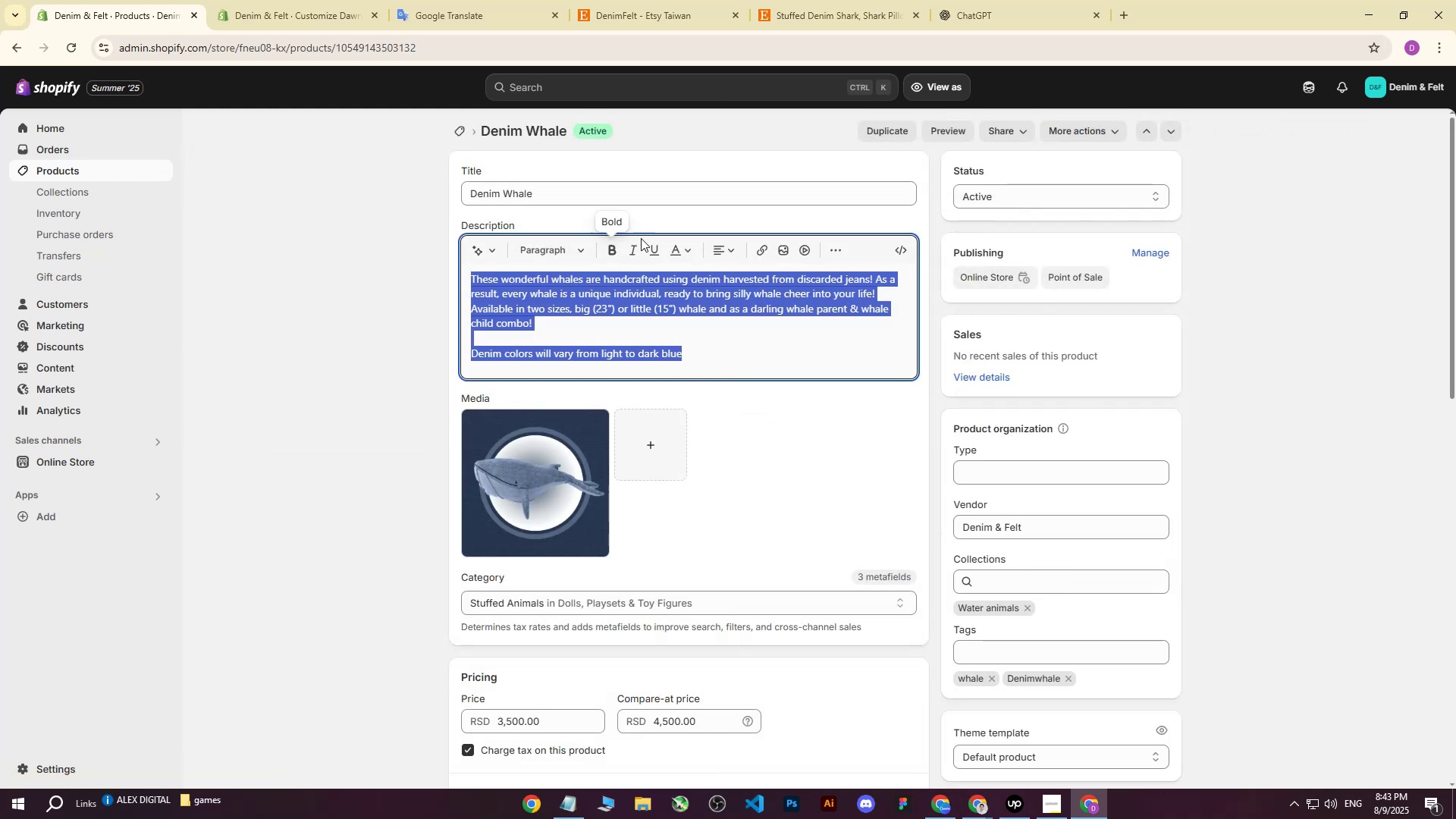 
key(Control+C)
 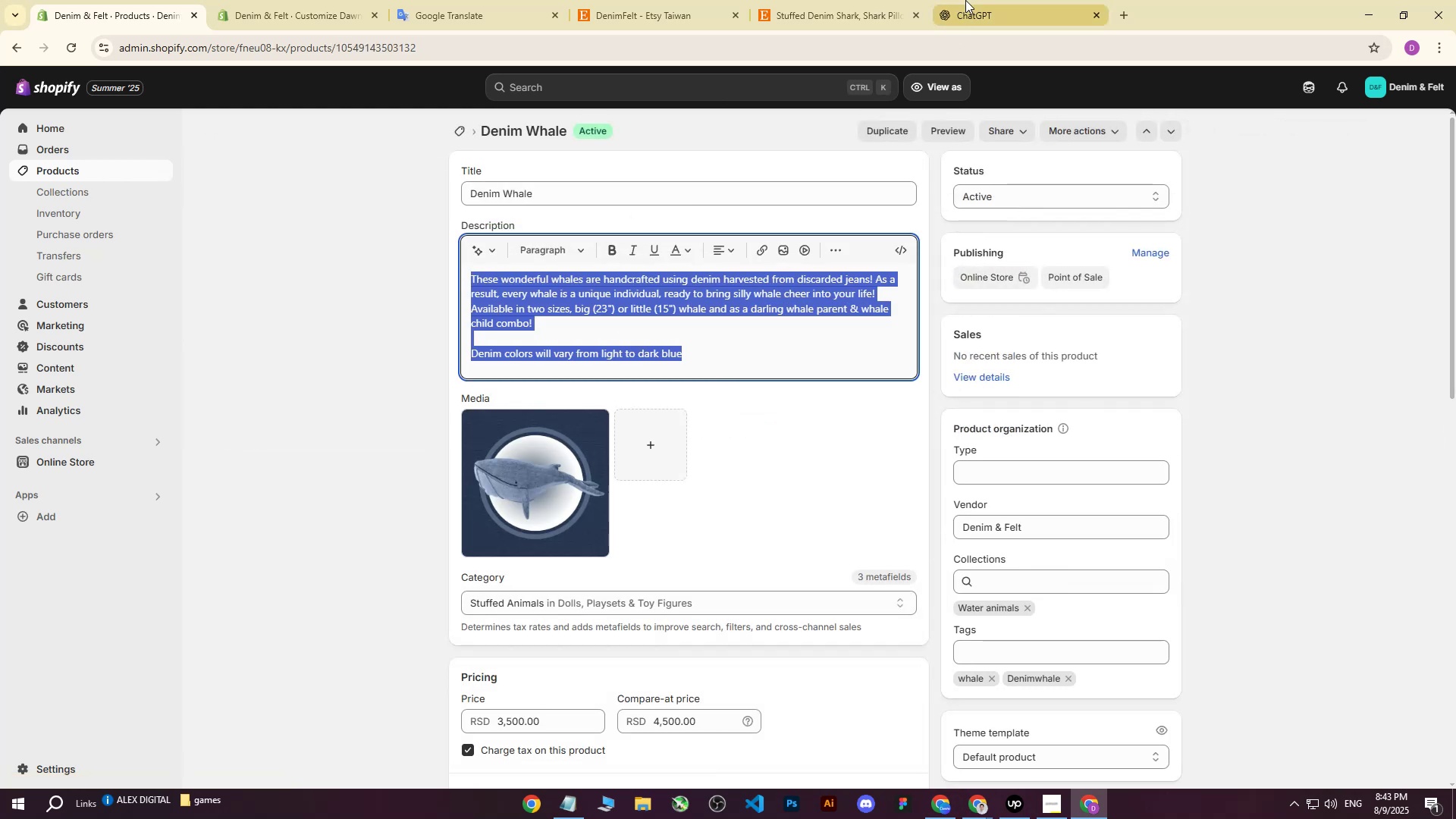 
left_click([965, 0])
 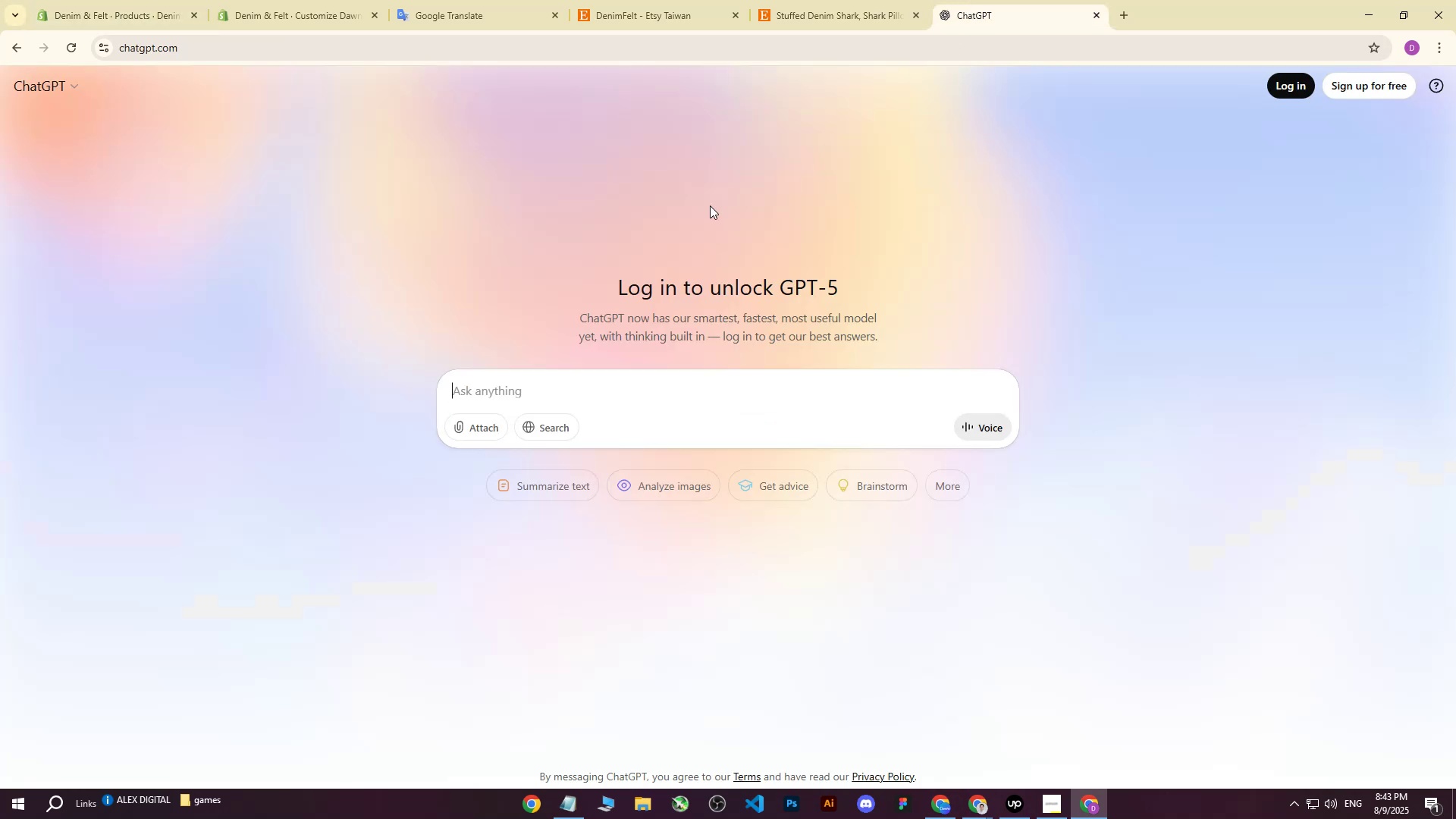 
key(Control+ControlLeft)
 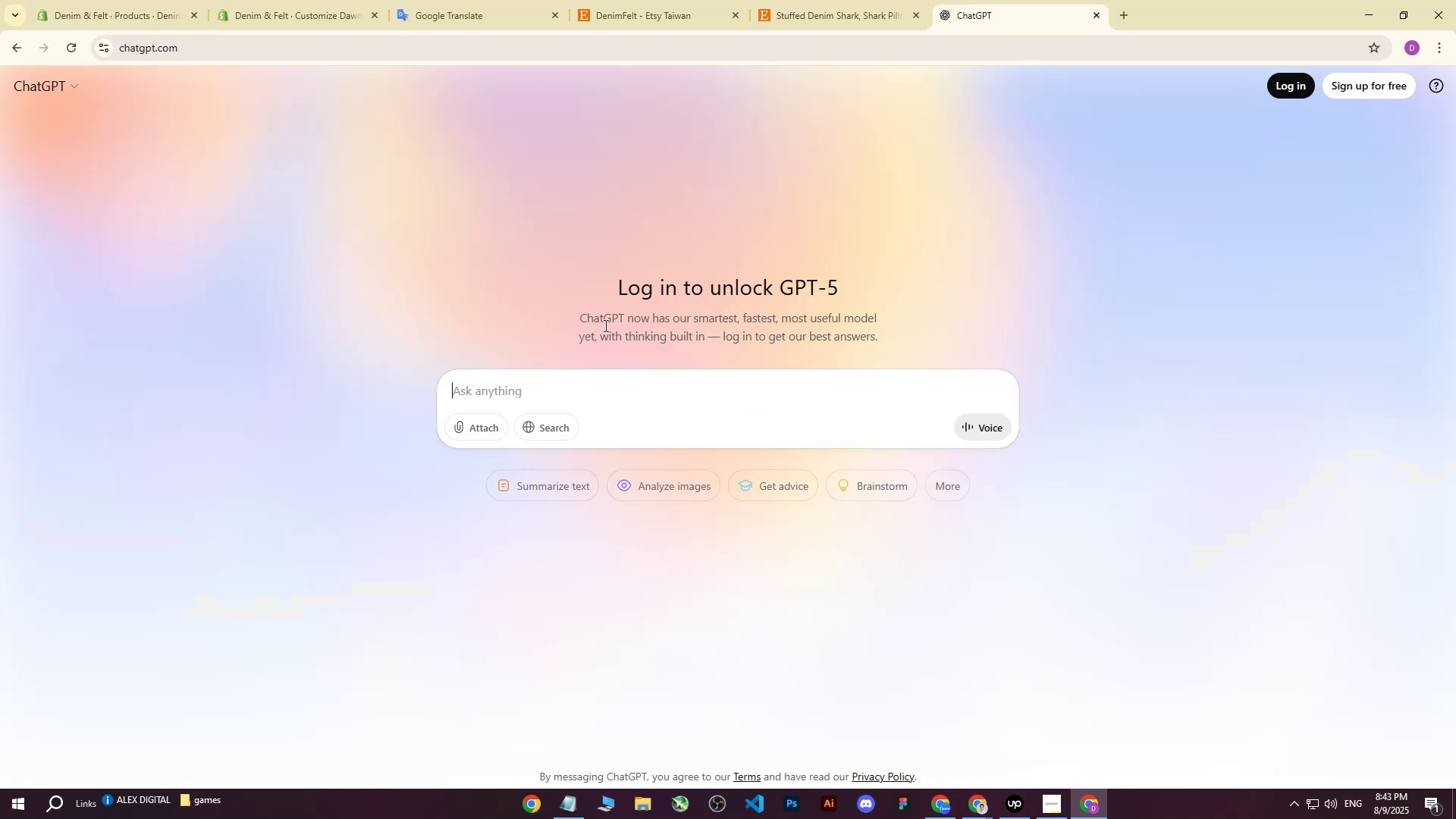 
key(Control+V)
 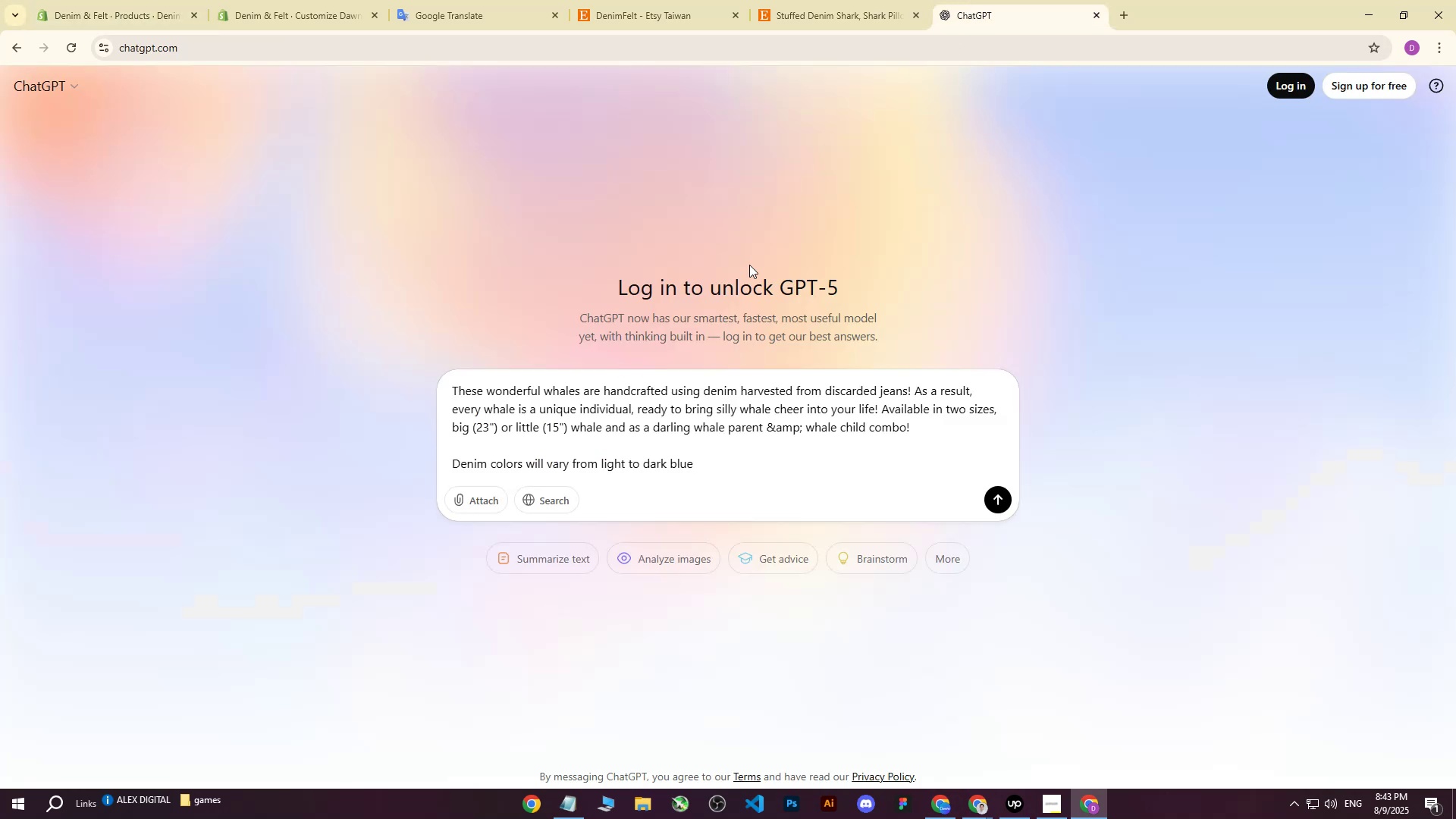 
type( , )
key(Backspace)
key(Backspace)
key(Backspace)
type(. Write me short and attractive body text for )
 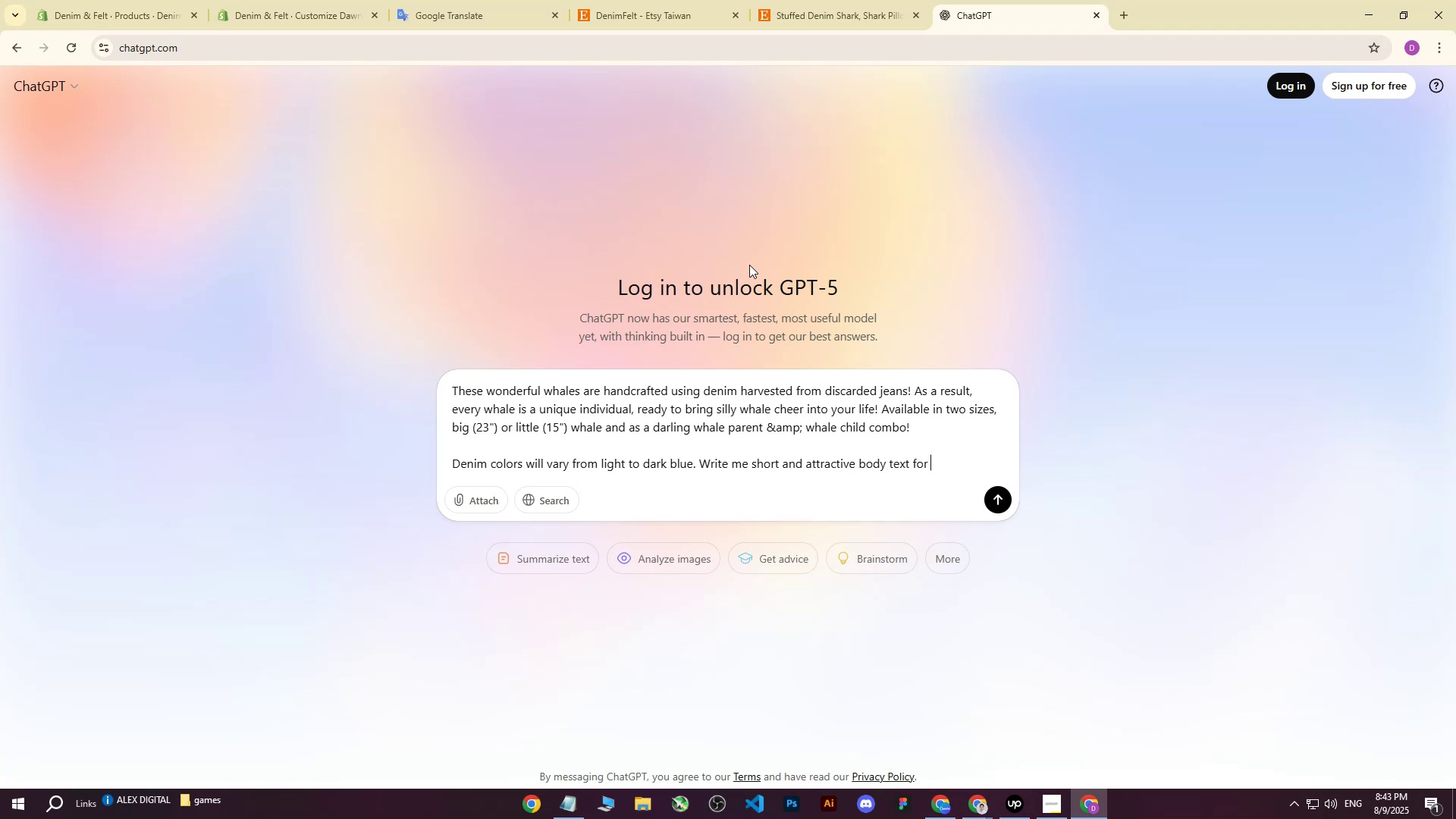 
key(Enter)
 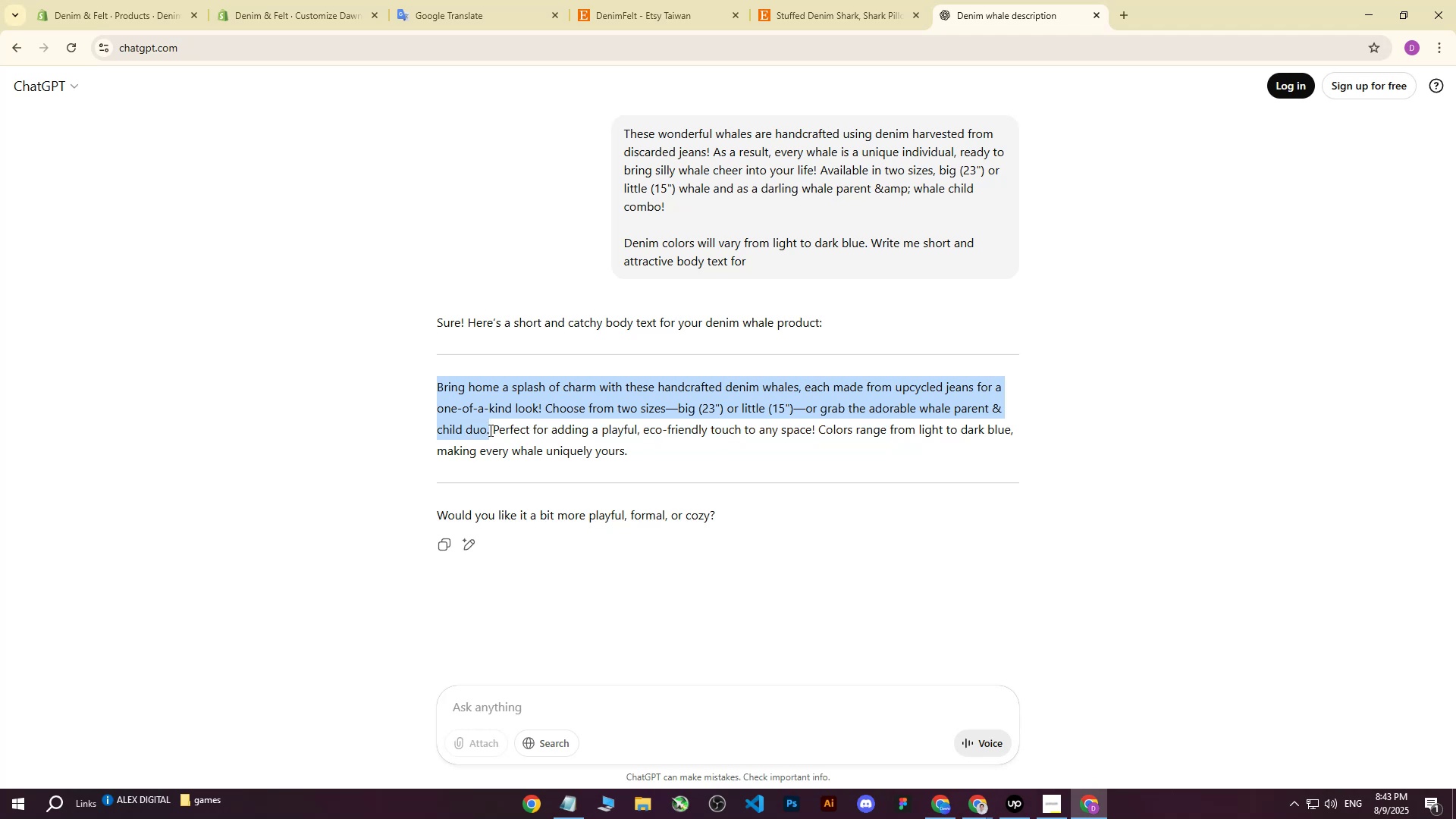 
wait(20.24)
 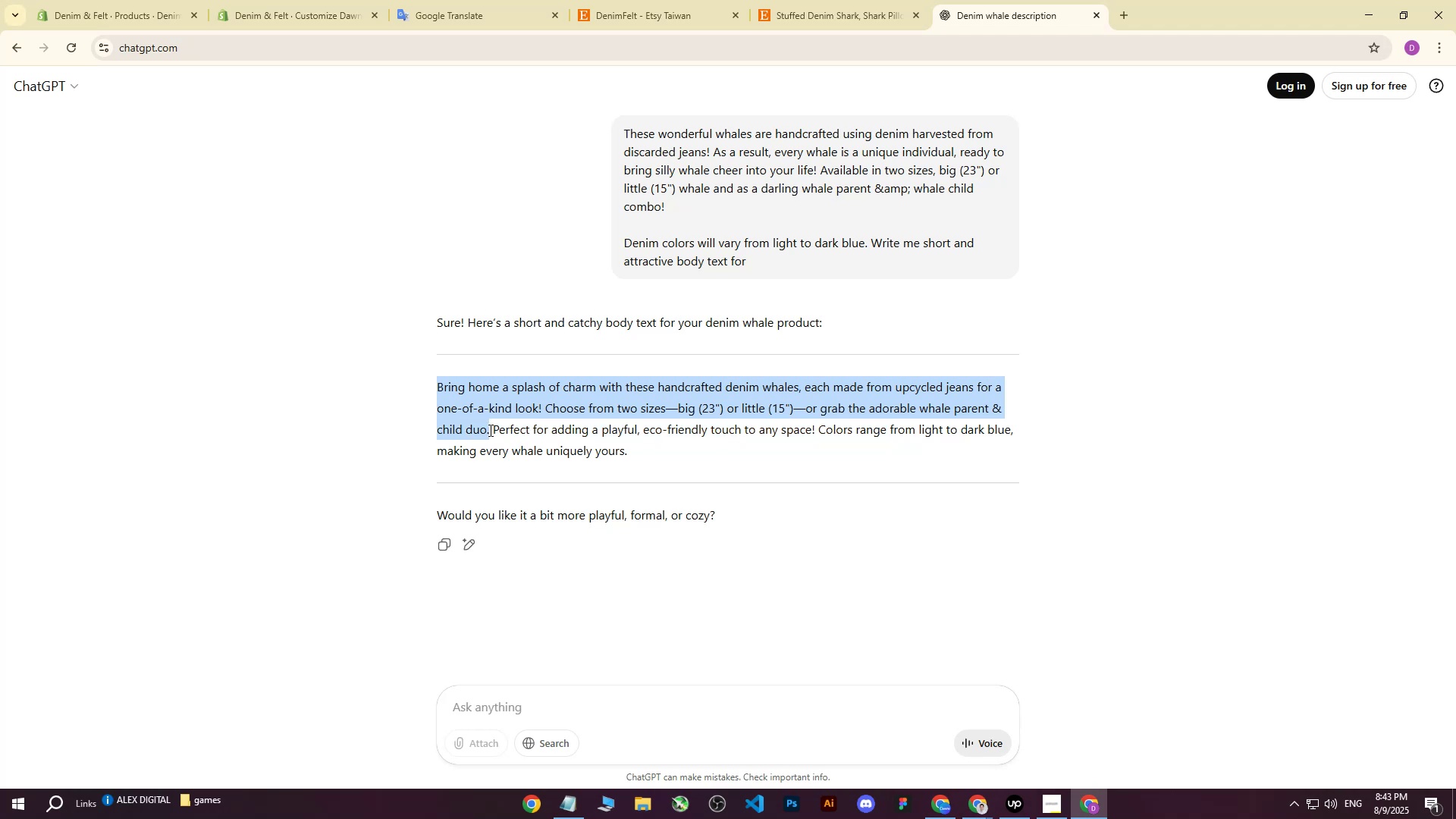 
key(Control+C)
 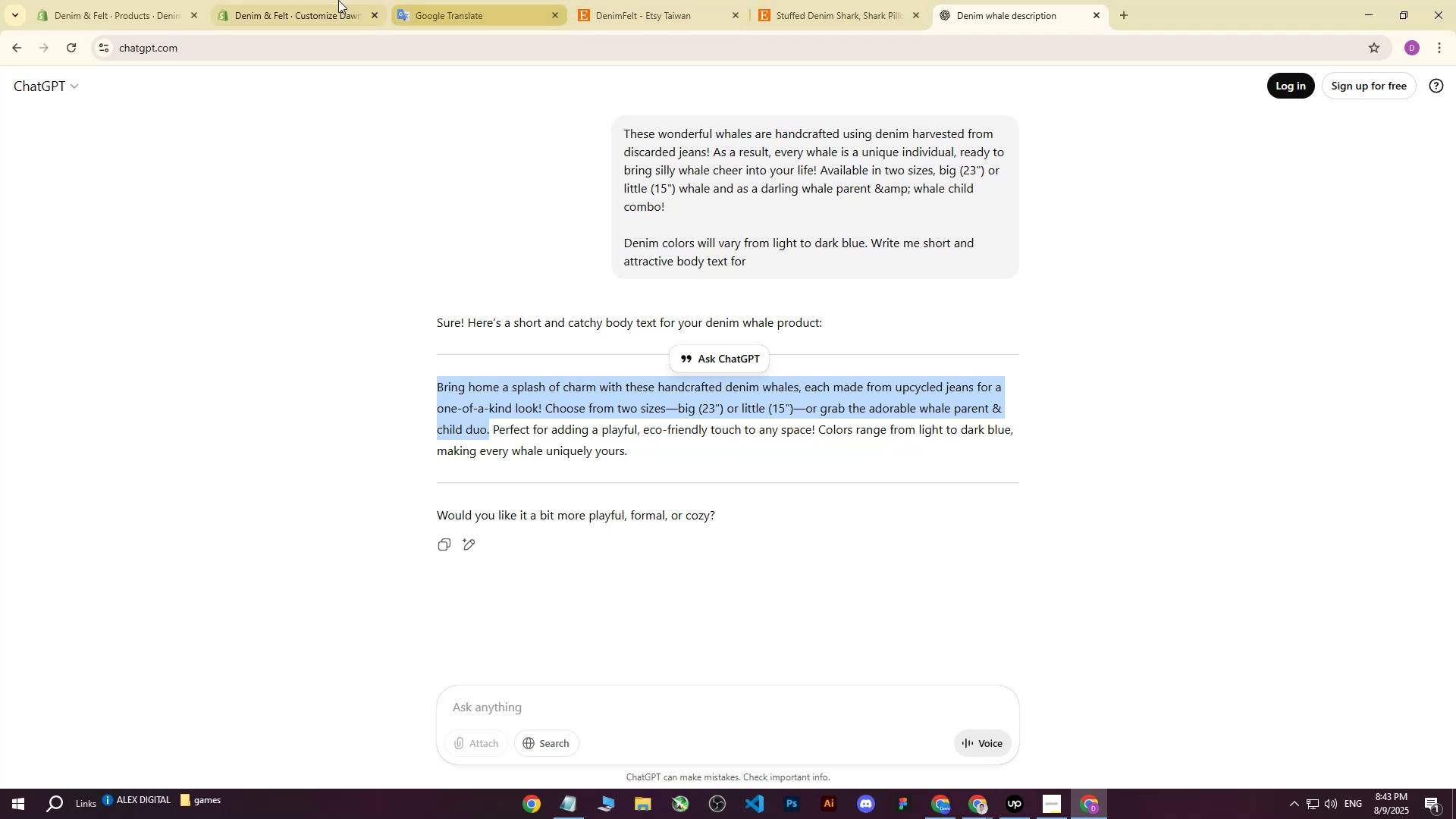 
left_click([268, 0])
 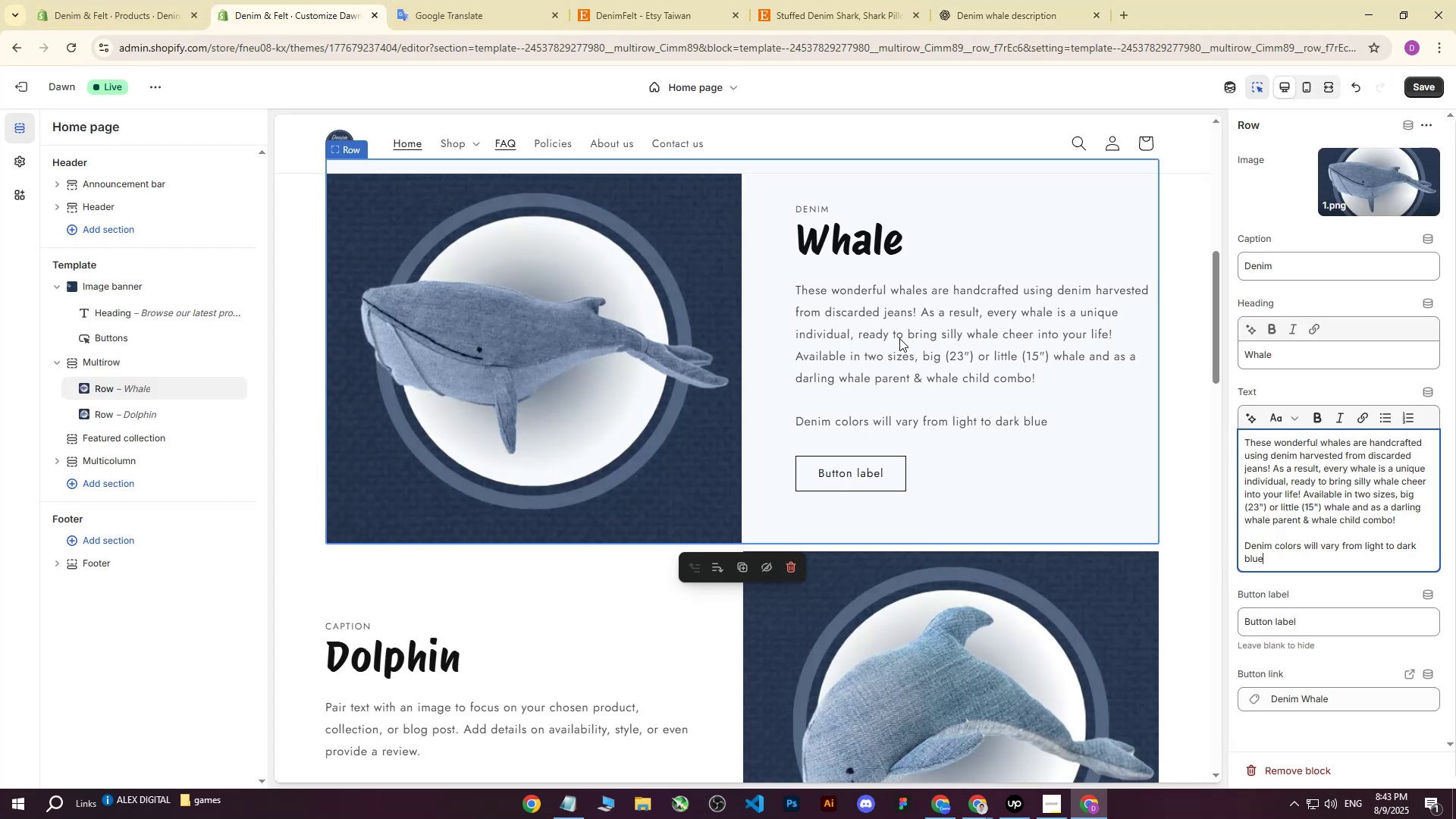 
left_click([1299, 541])
 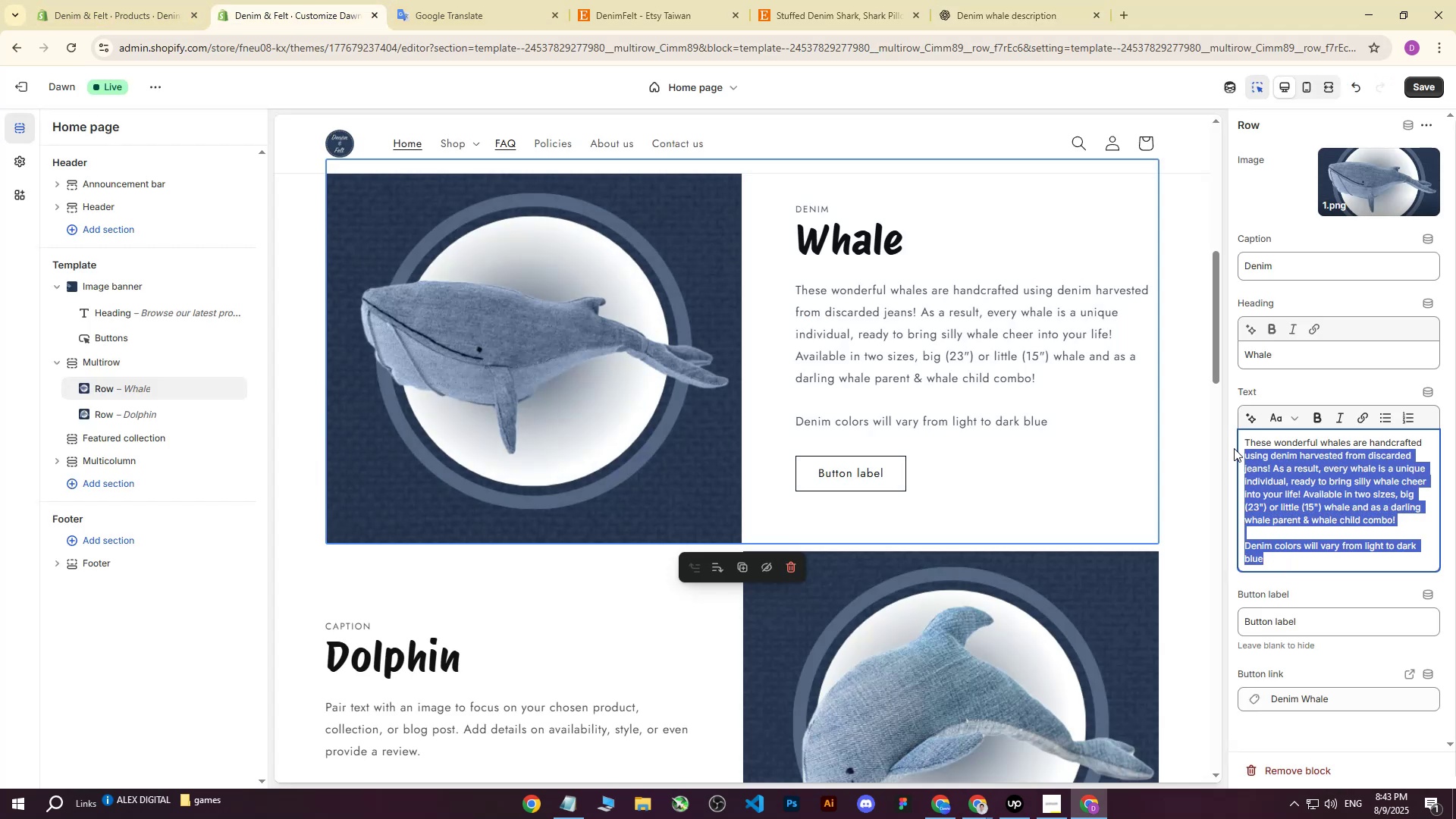 
key(Control+ControlLeft)
 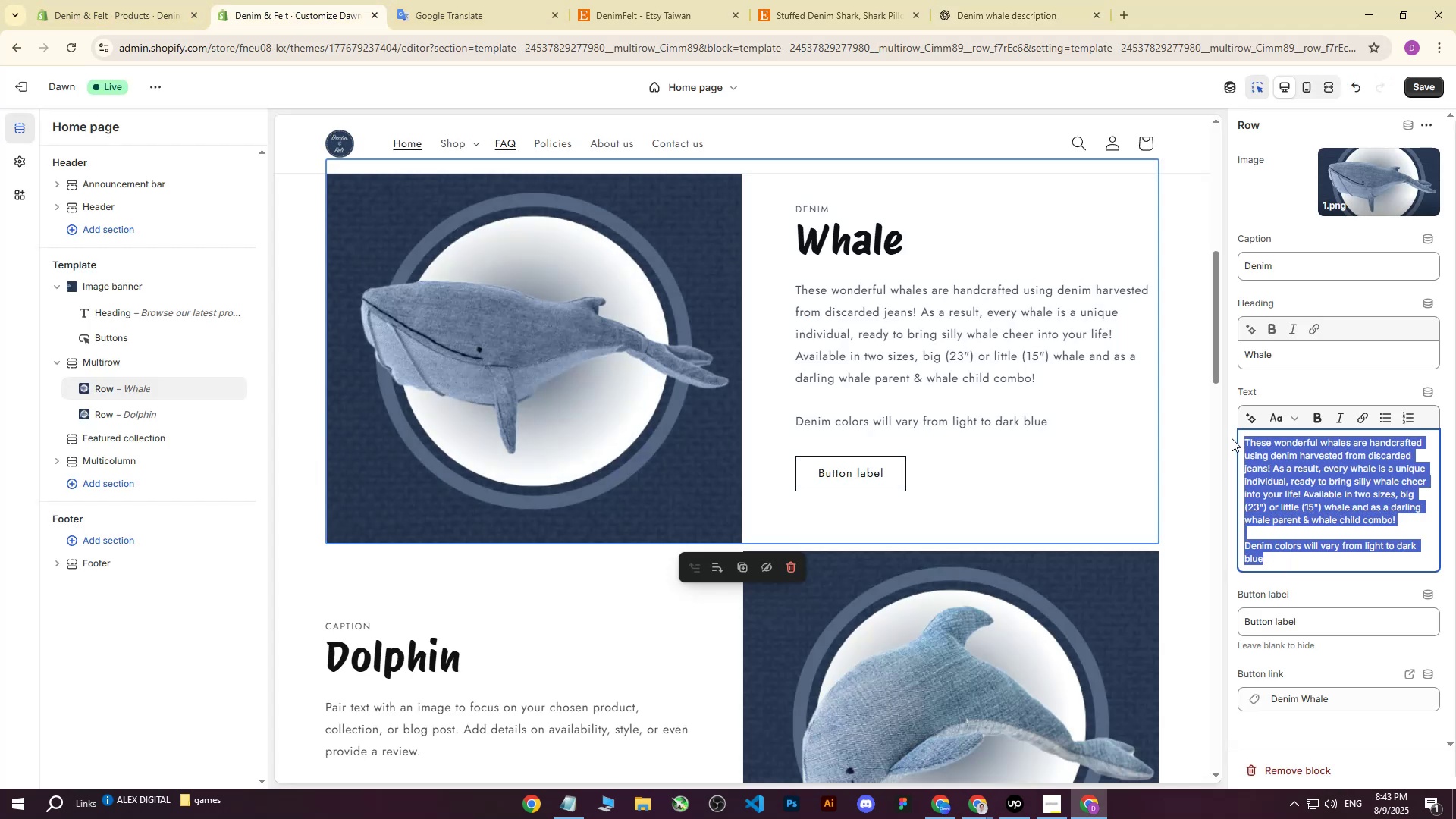 
key(Control+V)
 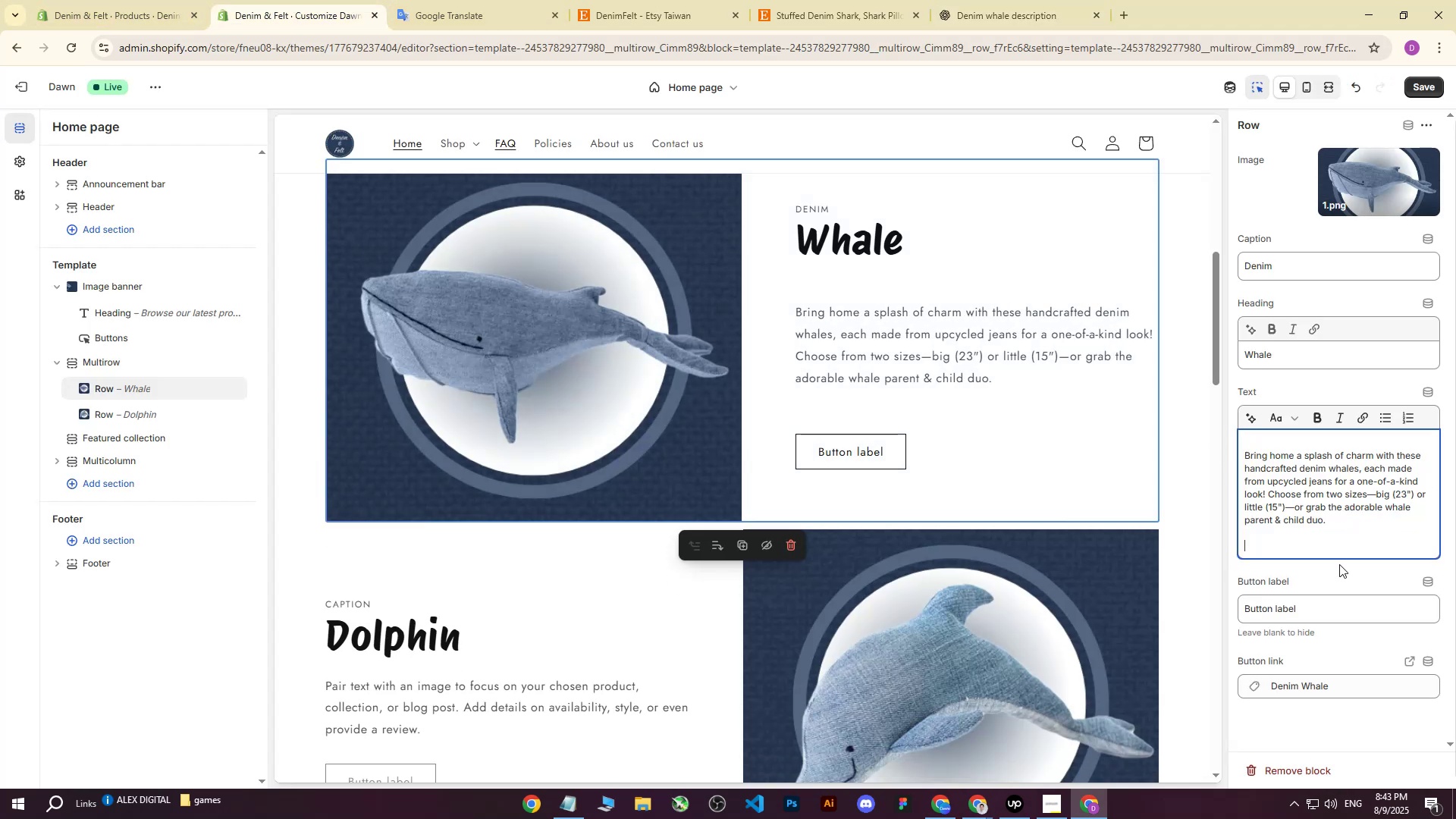 
double_click([1254, 551])
 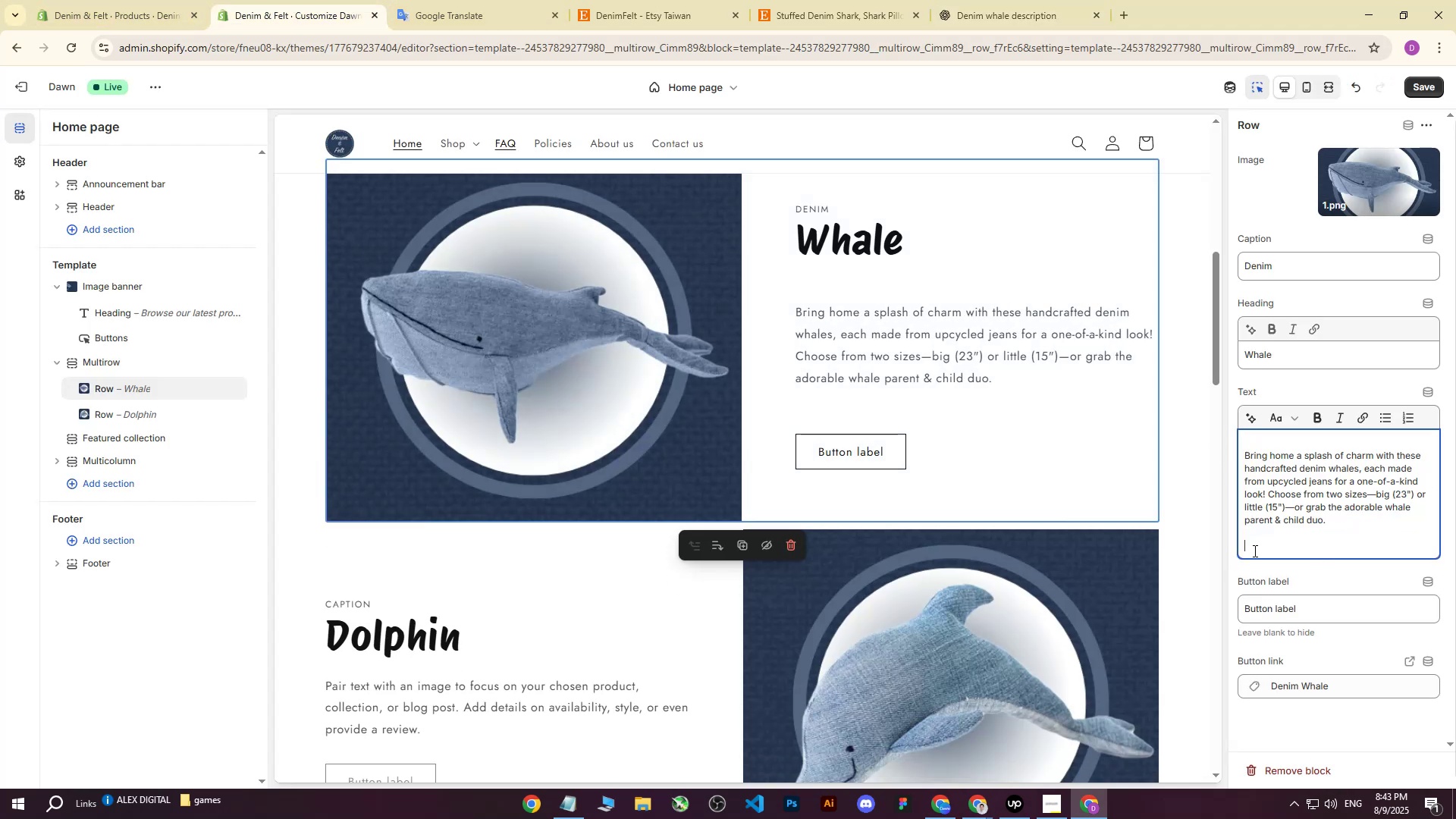 
key(Backspace)
 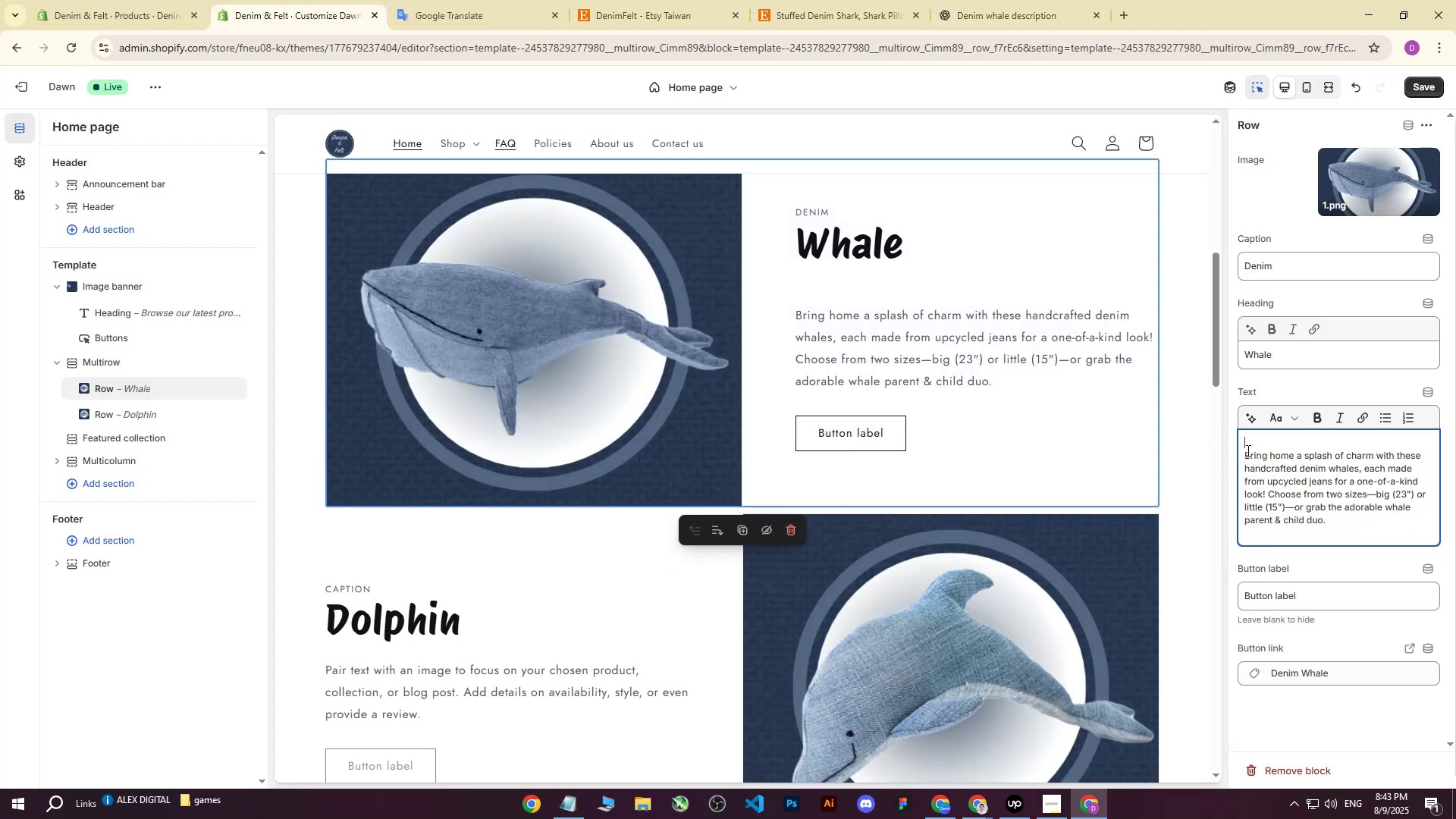 
left_click([1245, 457])
 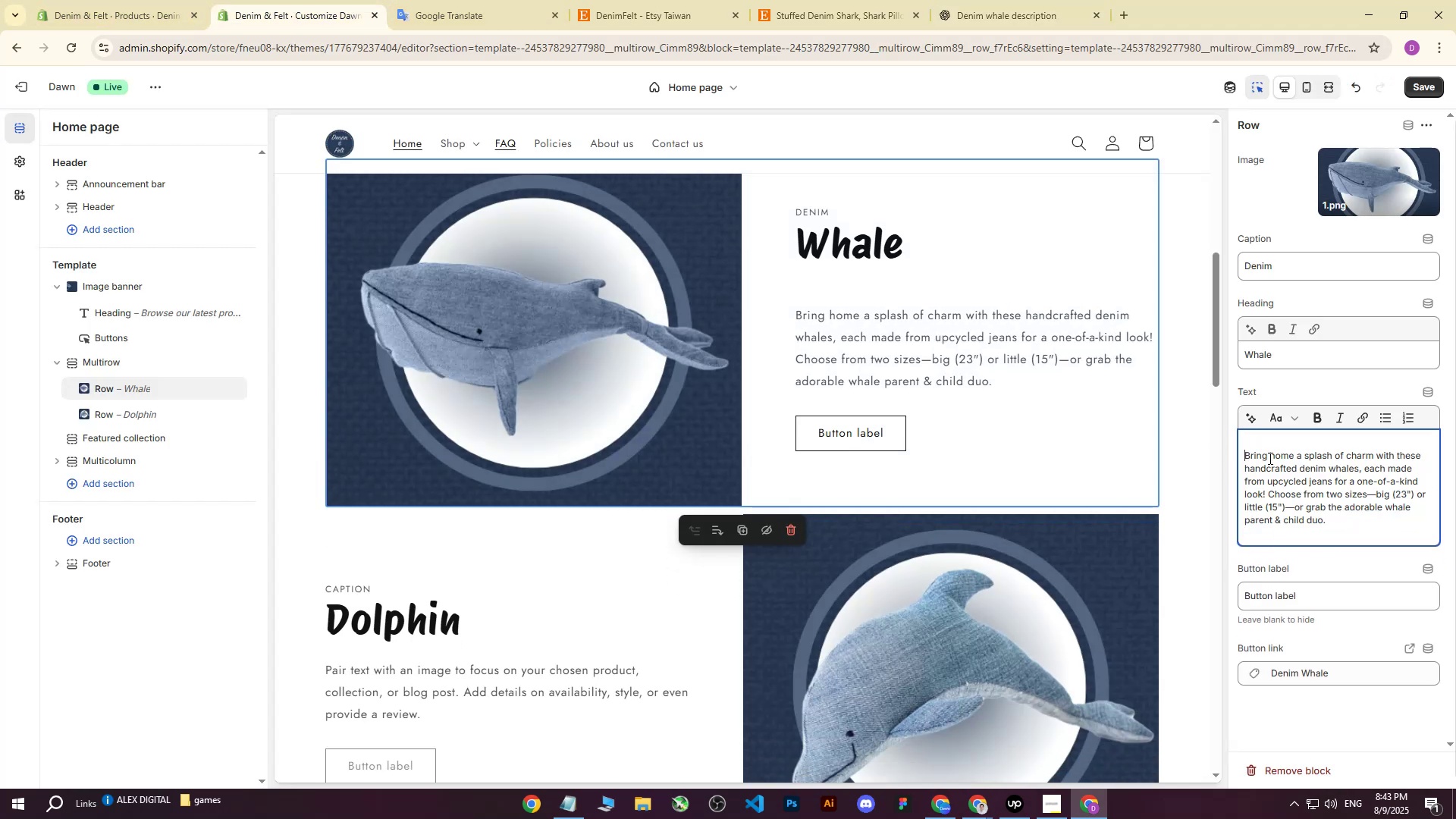 
key(Backspace)
 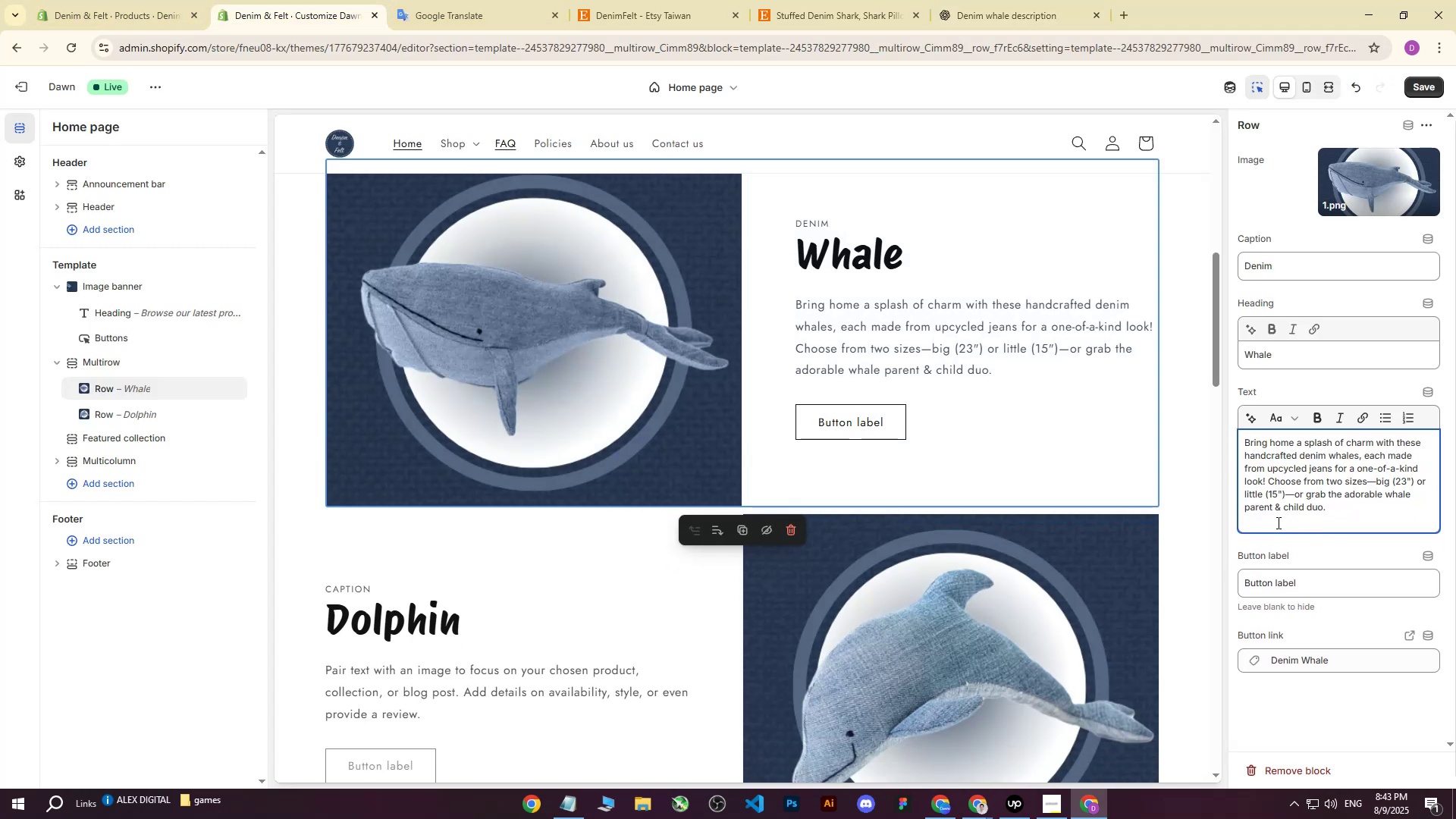 
left_click([1330, 518])
 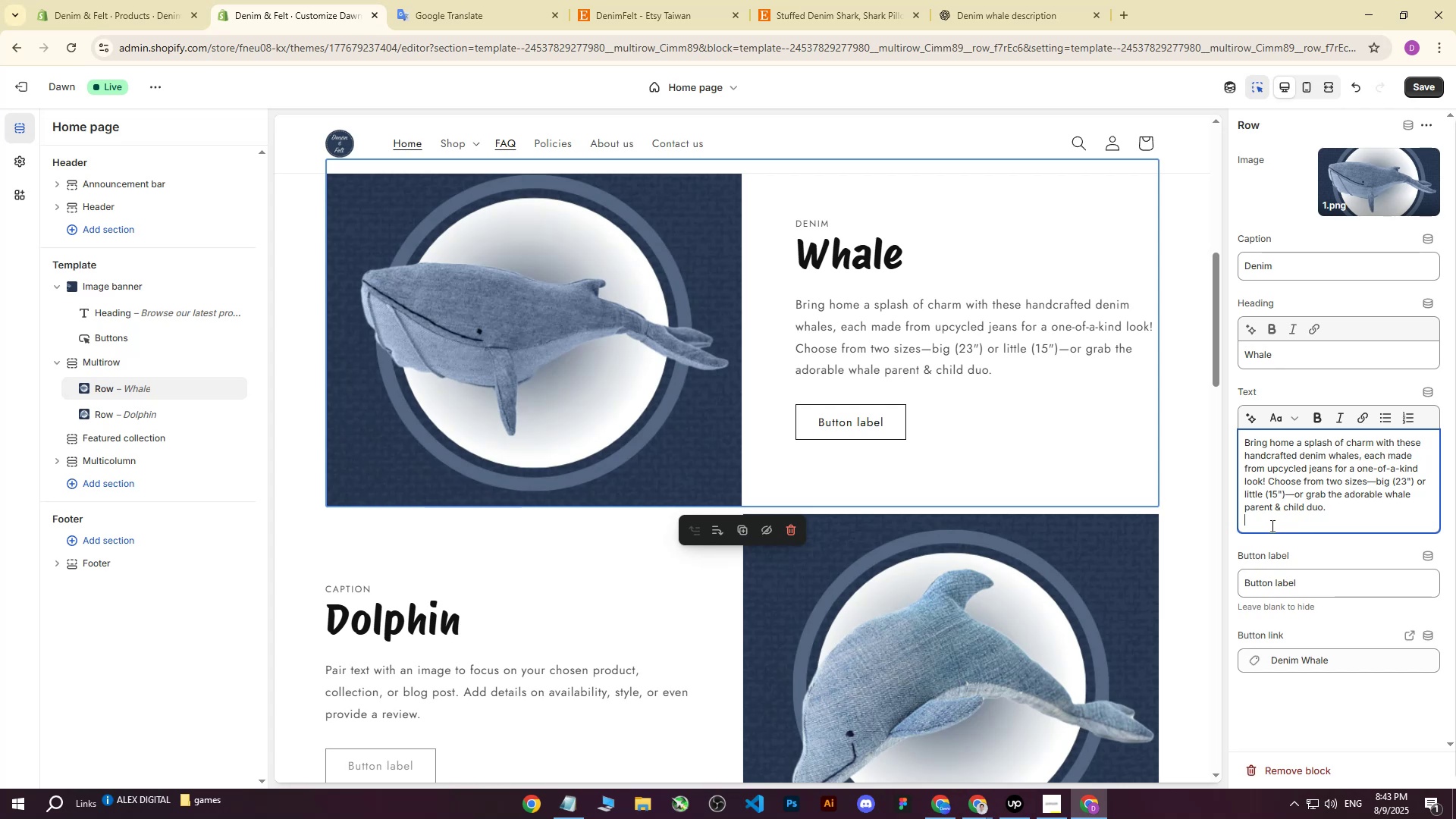 
key(Backspace)
 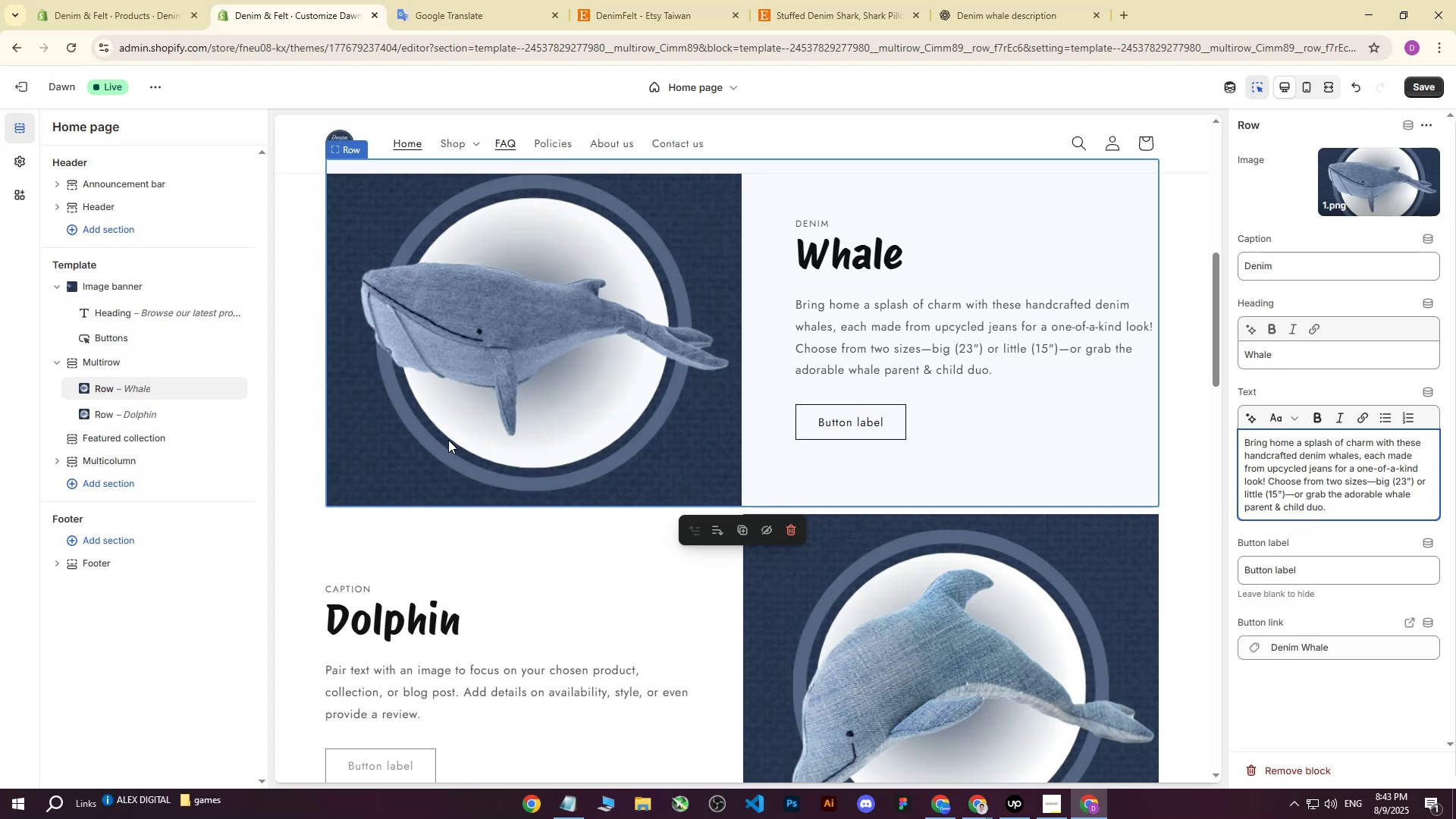 
left_click([120, 0])
 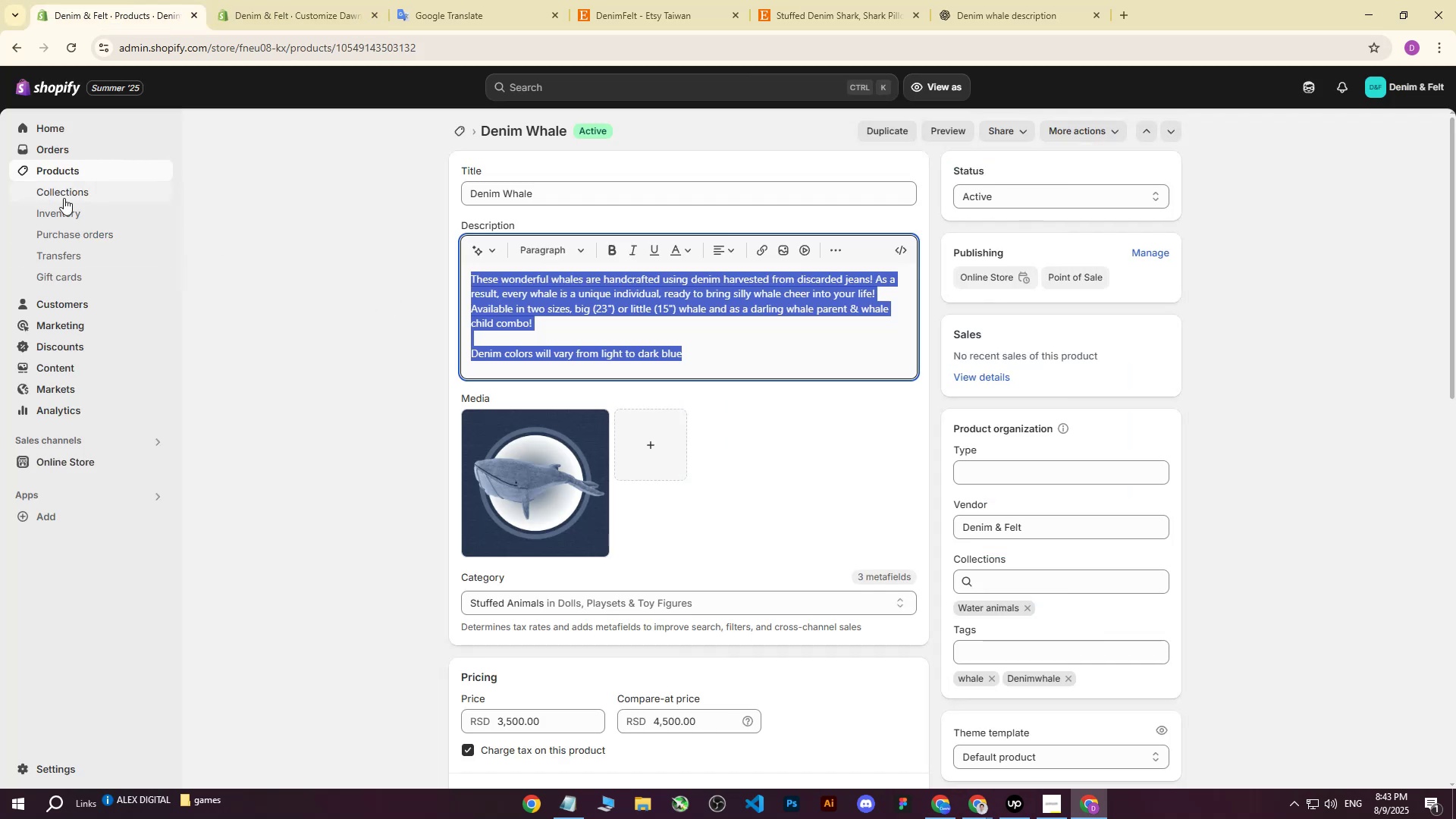 
left_click([68, 169])
 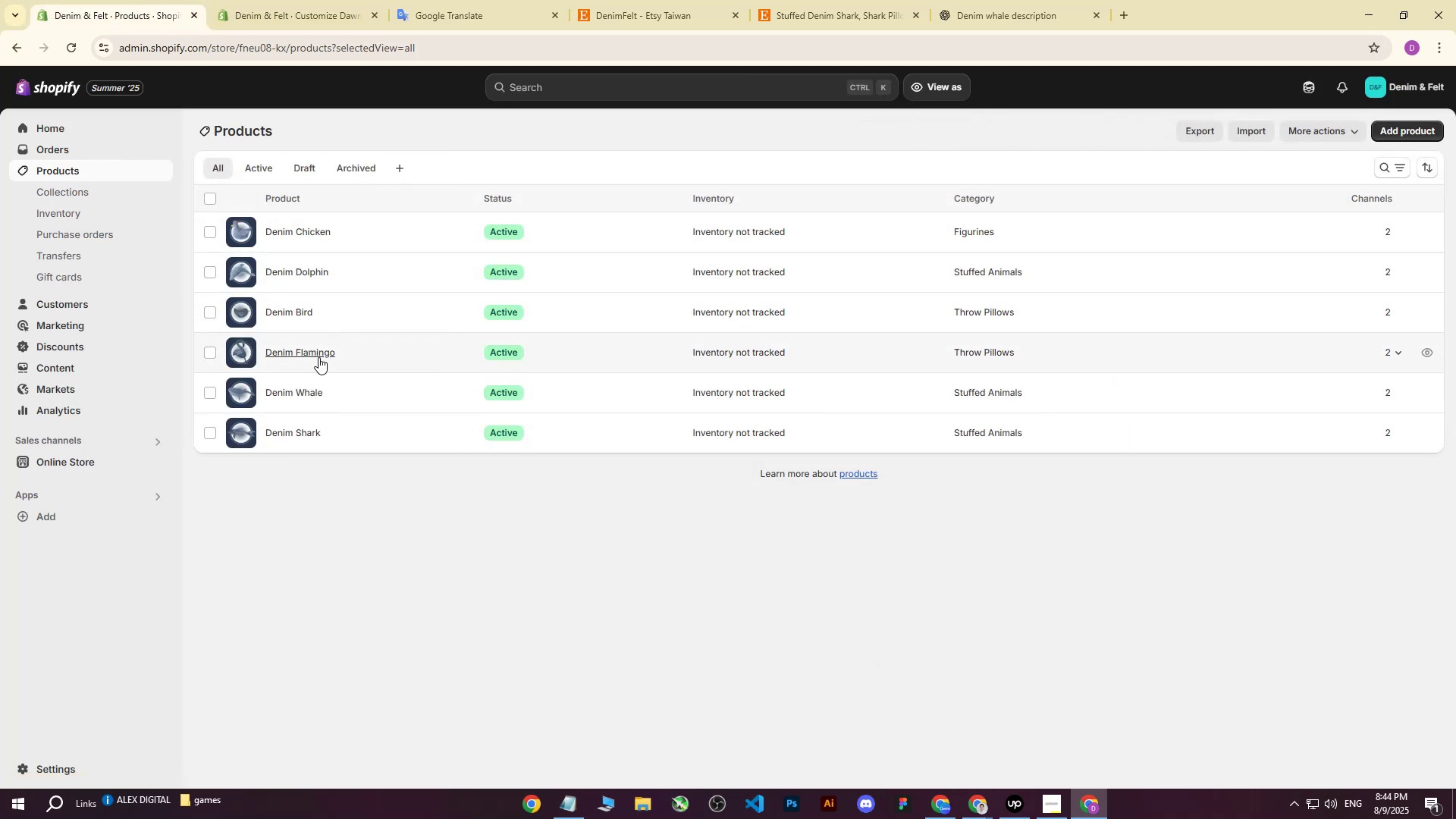 
left_click([318, 270])
 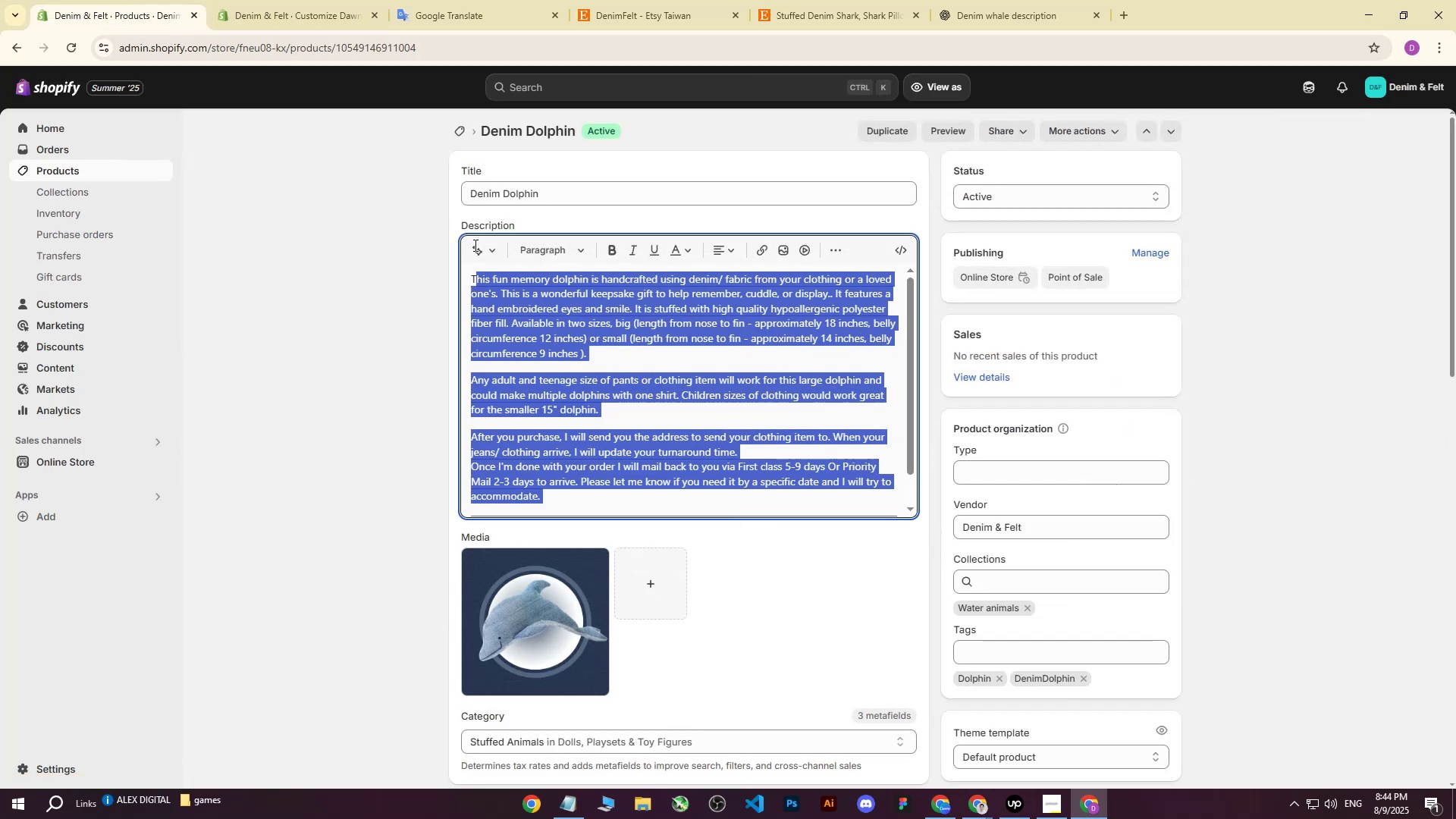 
key(Control+ControlLeft)
 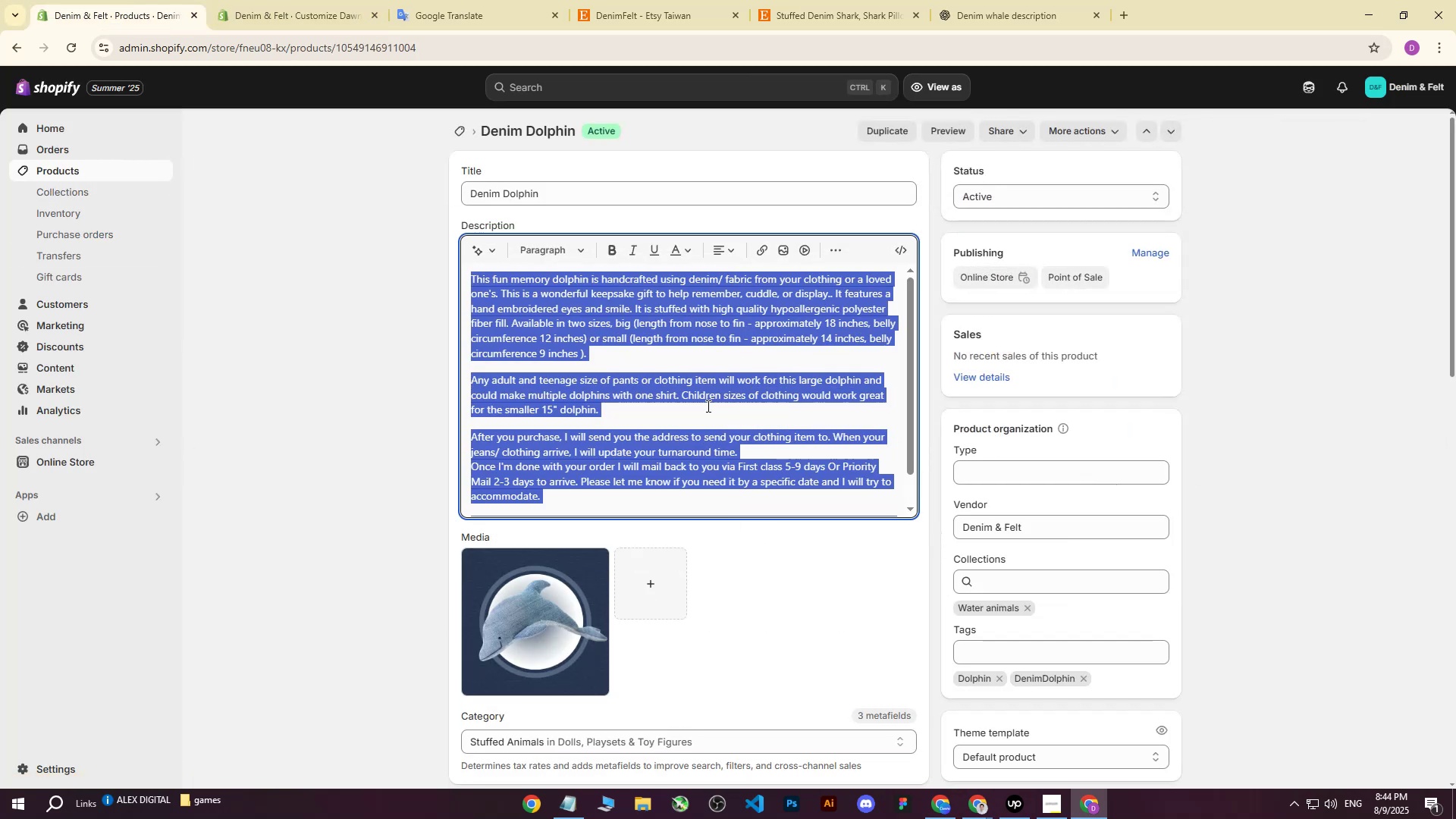 
scroll: coordinate [743, 425], scroll_direction: down, amount: 2.0
 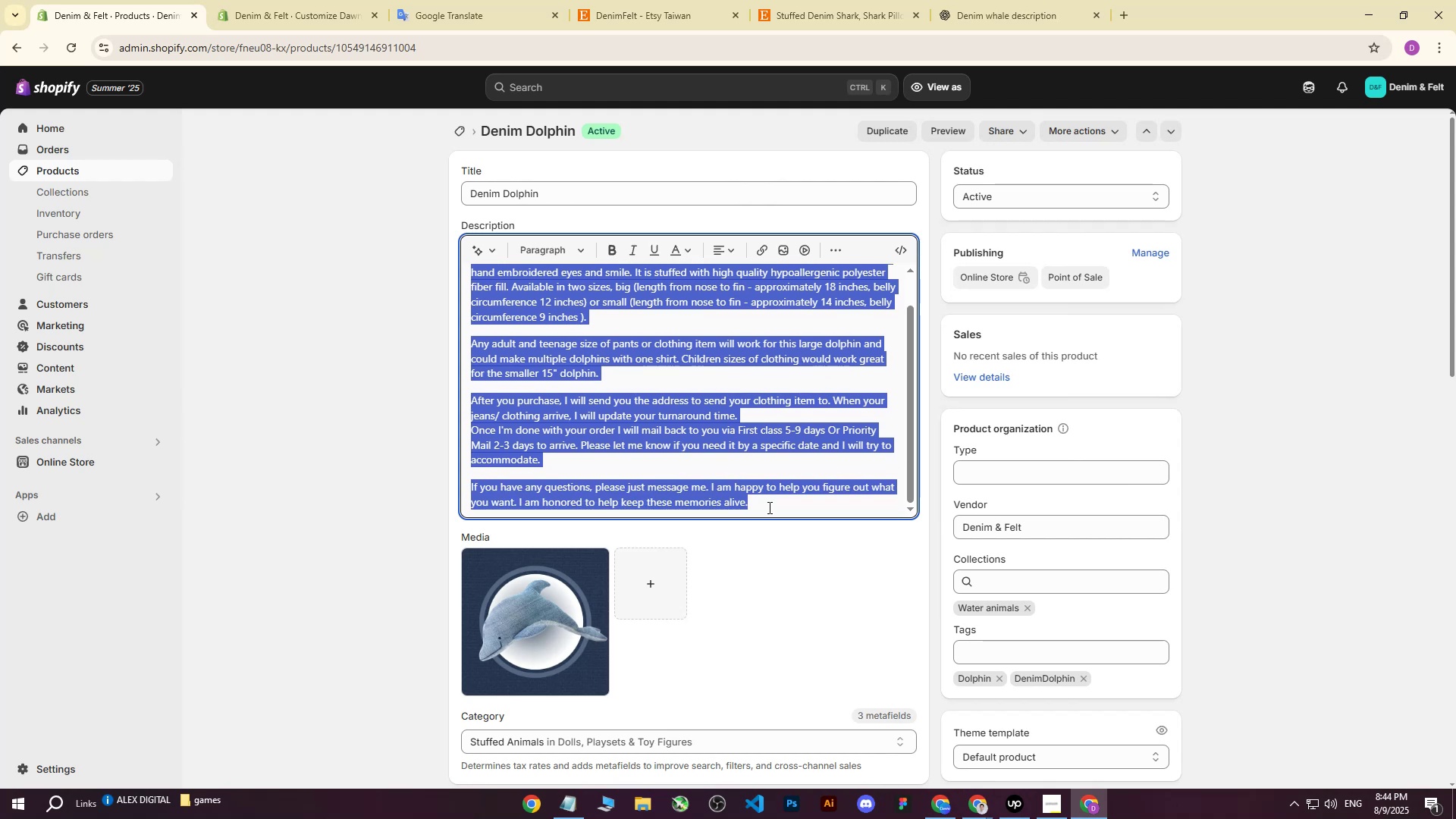 
left_click([768, 507])
 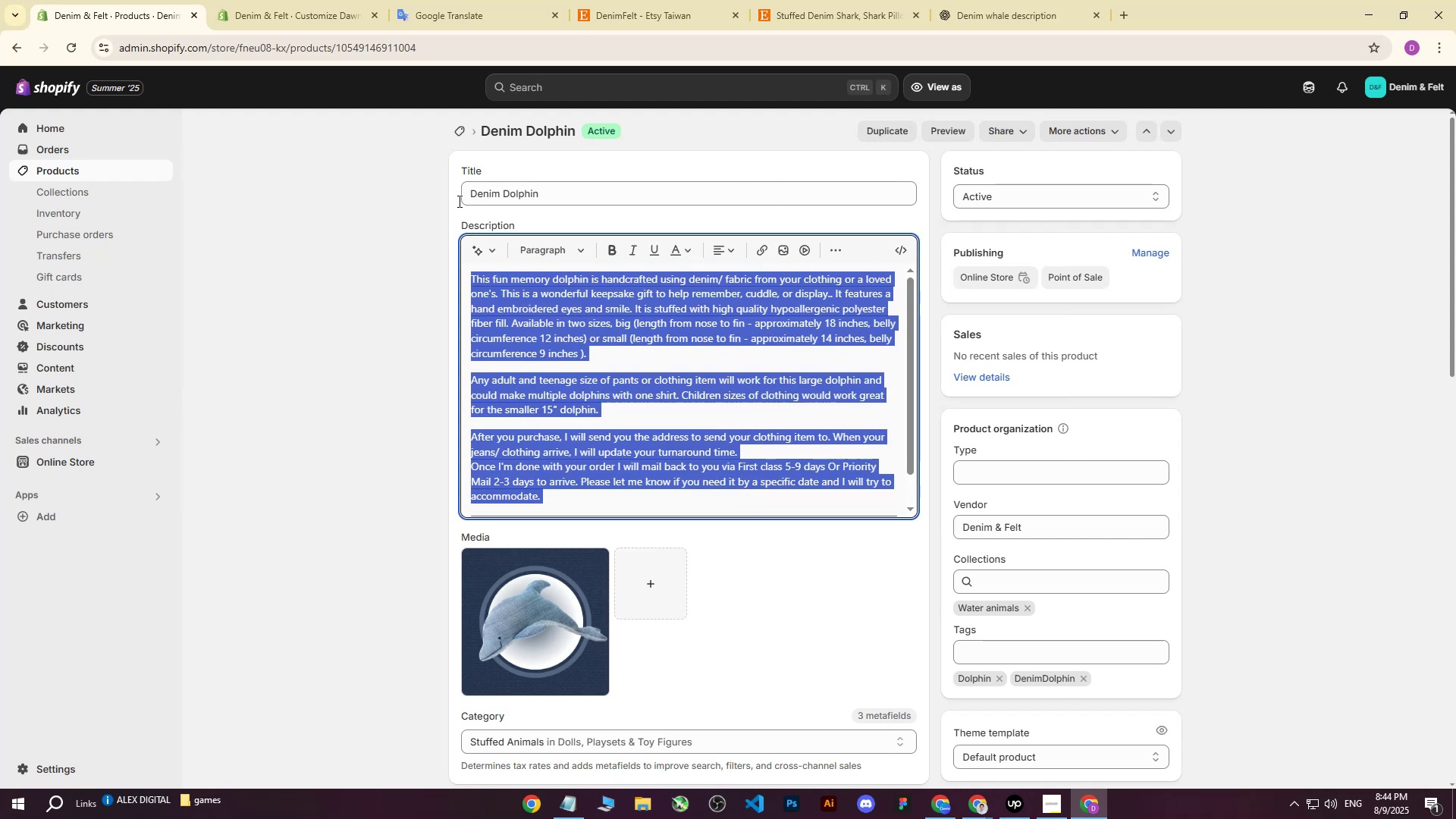 
key(Control+ControlLeft)
 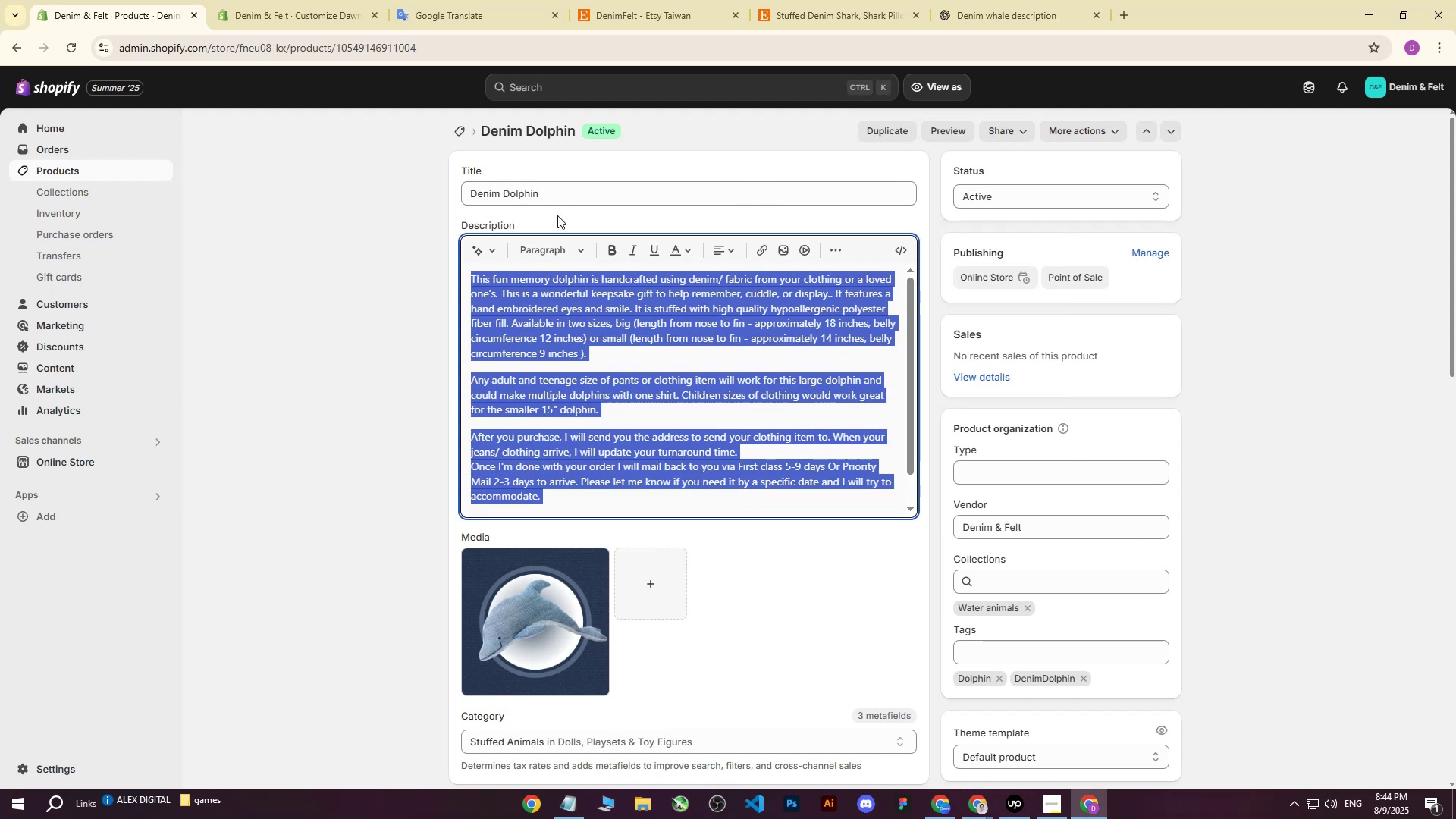 
key(Control+C)
 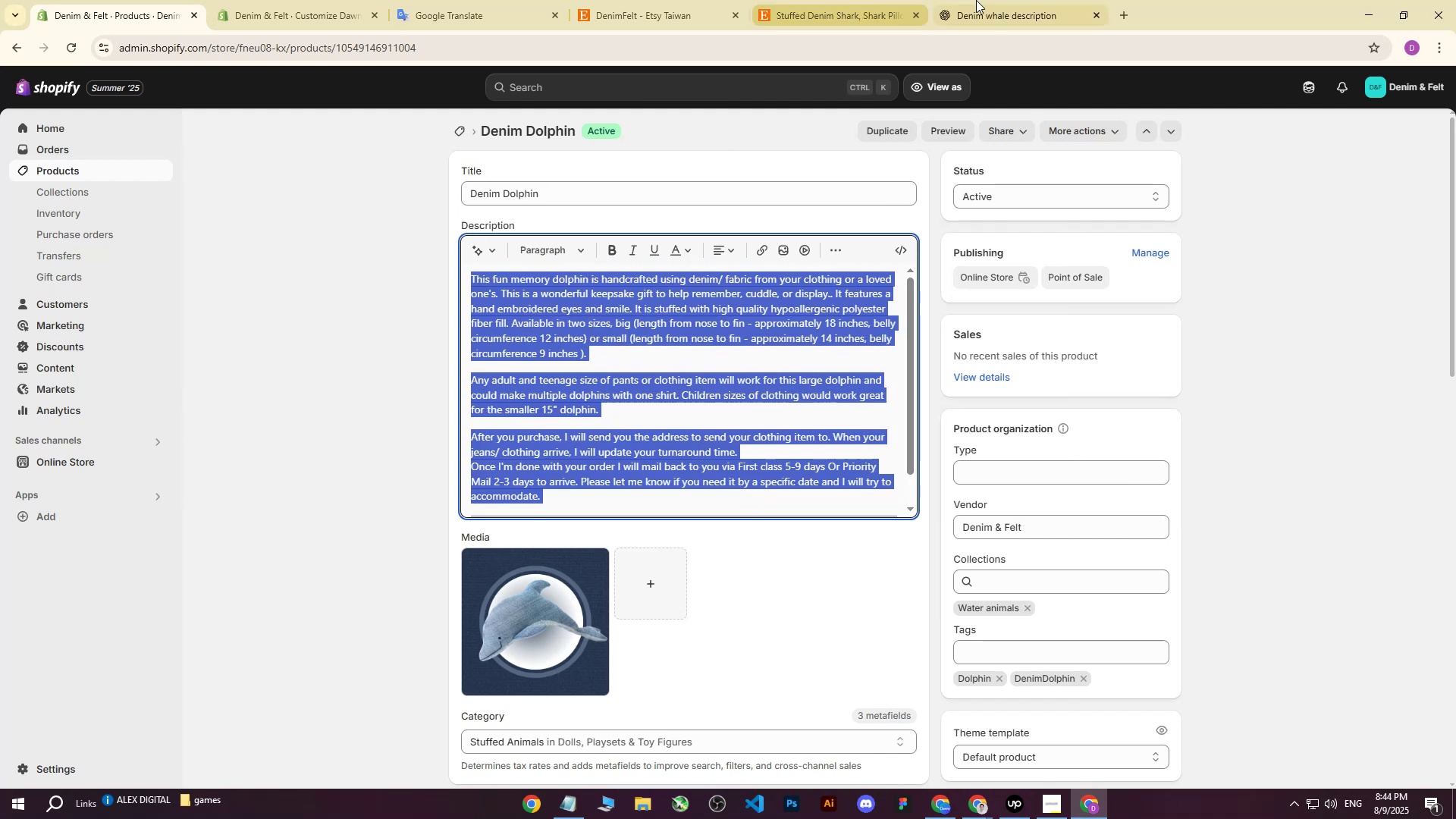 
left_click([995, 0])
 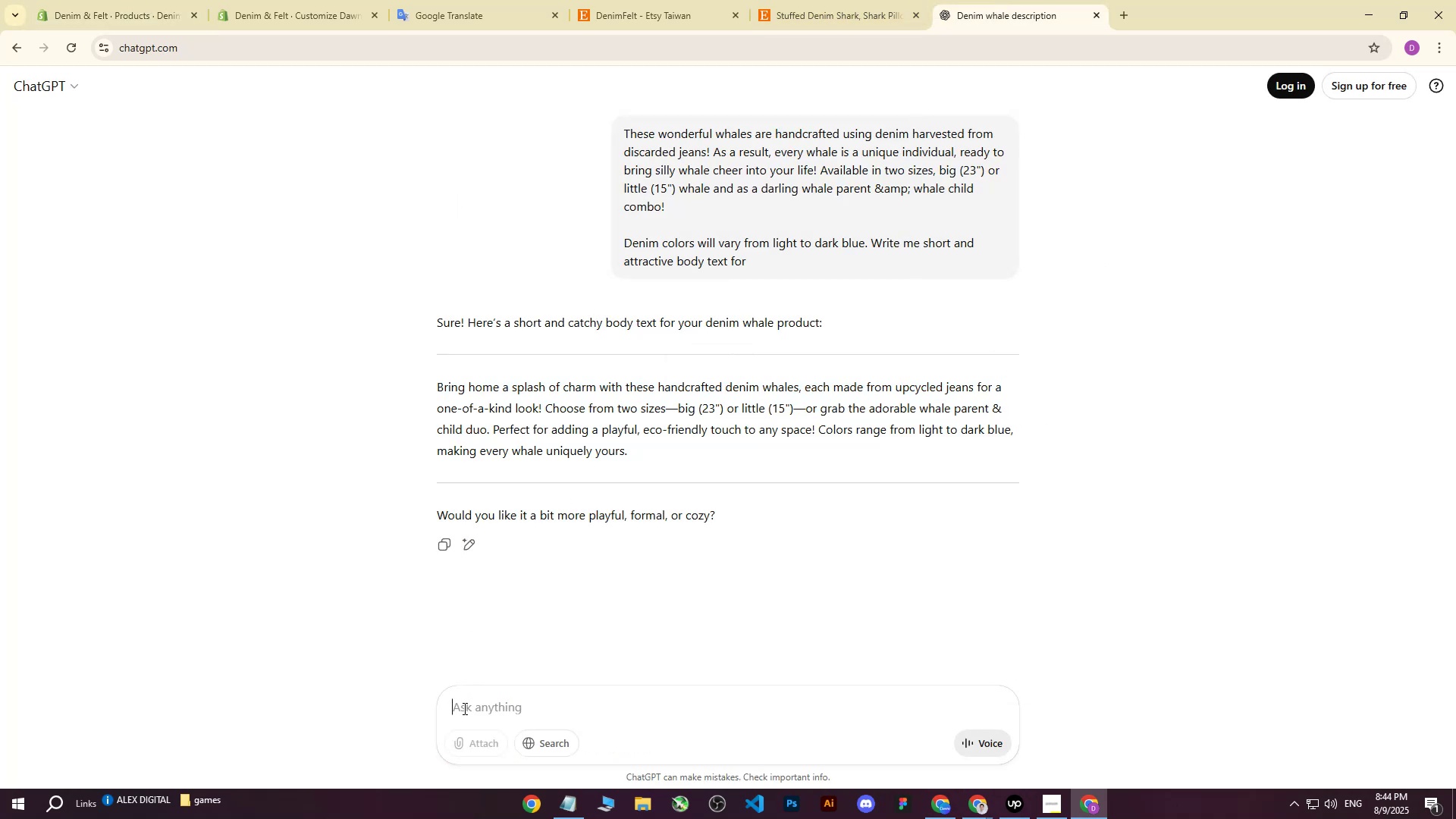 
type(same for this texg: )
 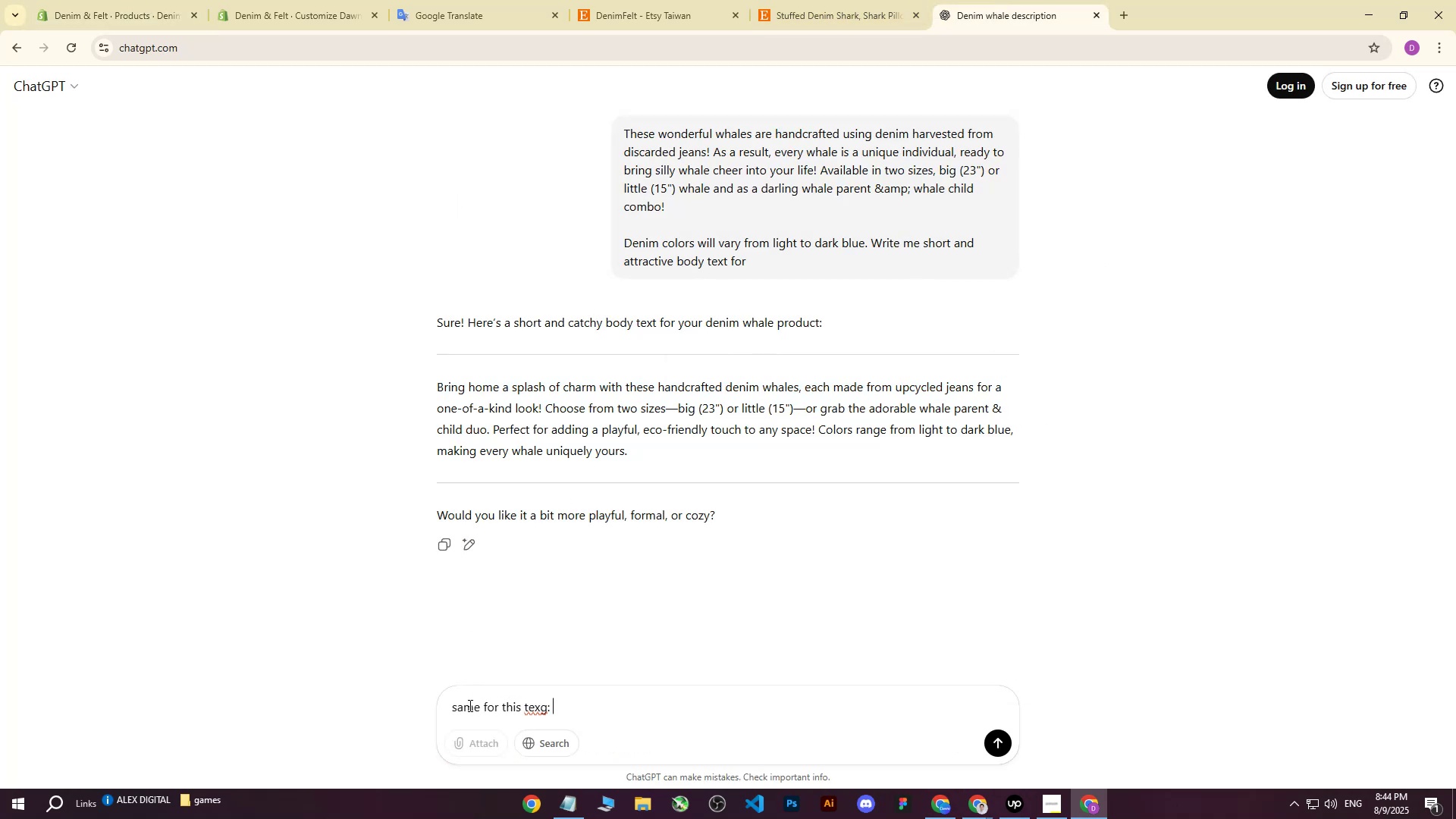 
key(Control+ControlLeft)
 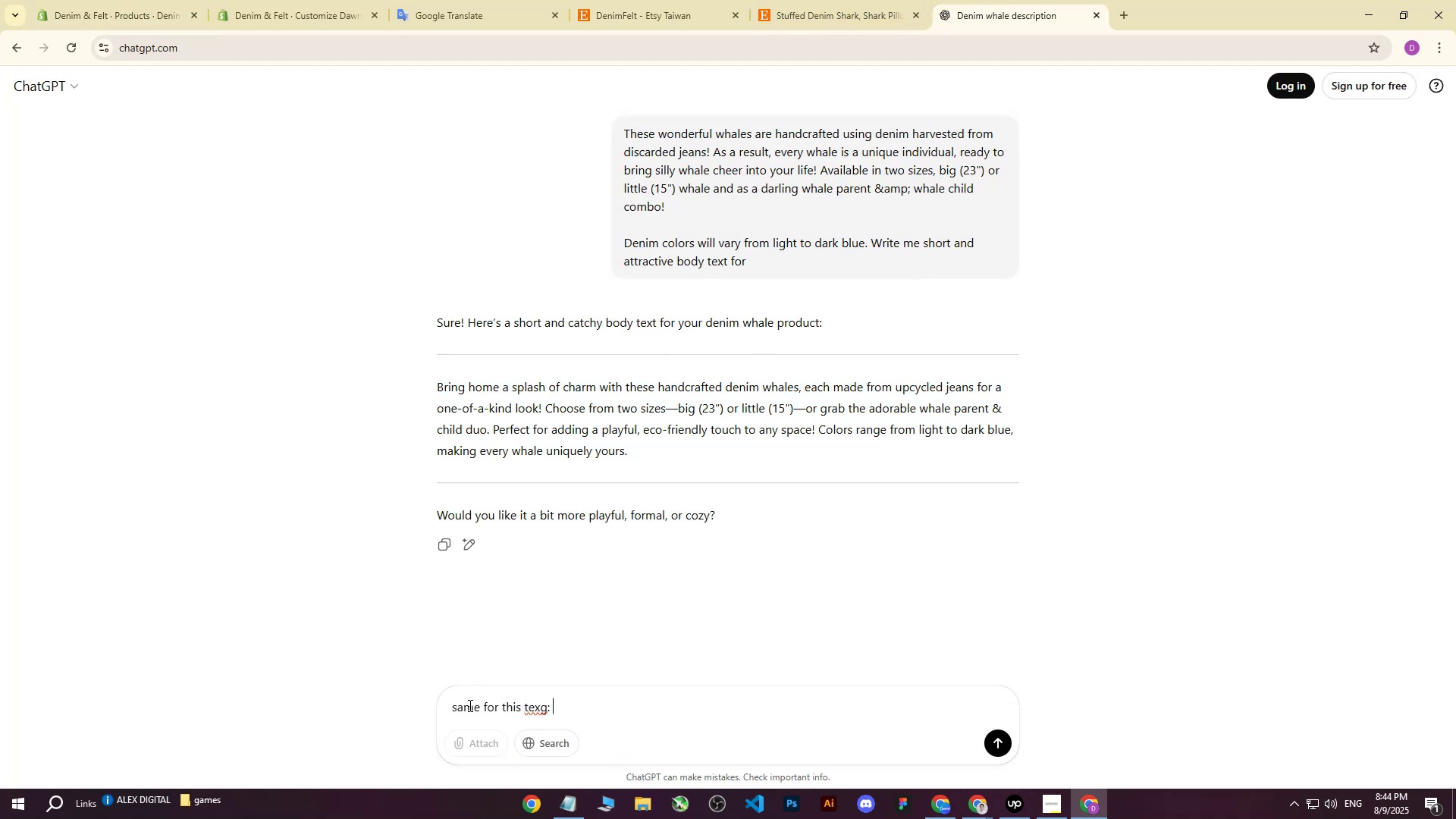 
key(Control+V)
 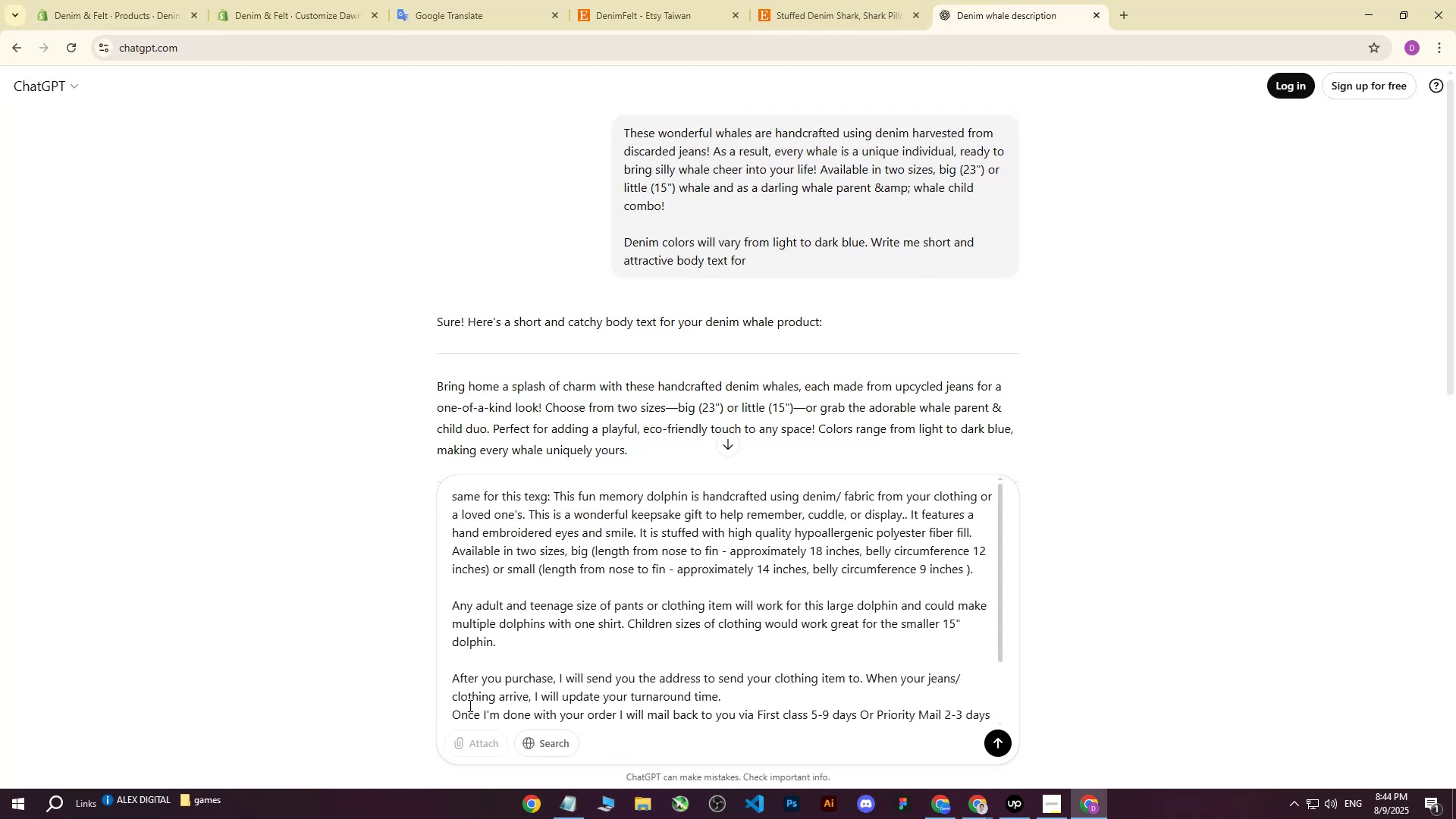 
key(Backspace)
 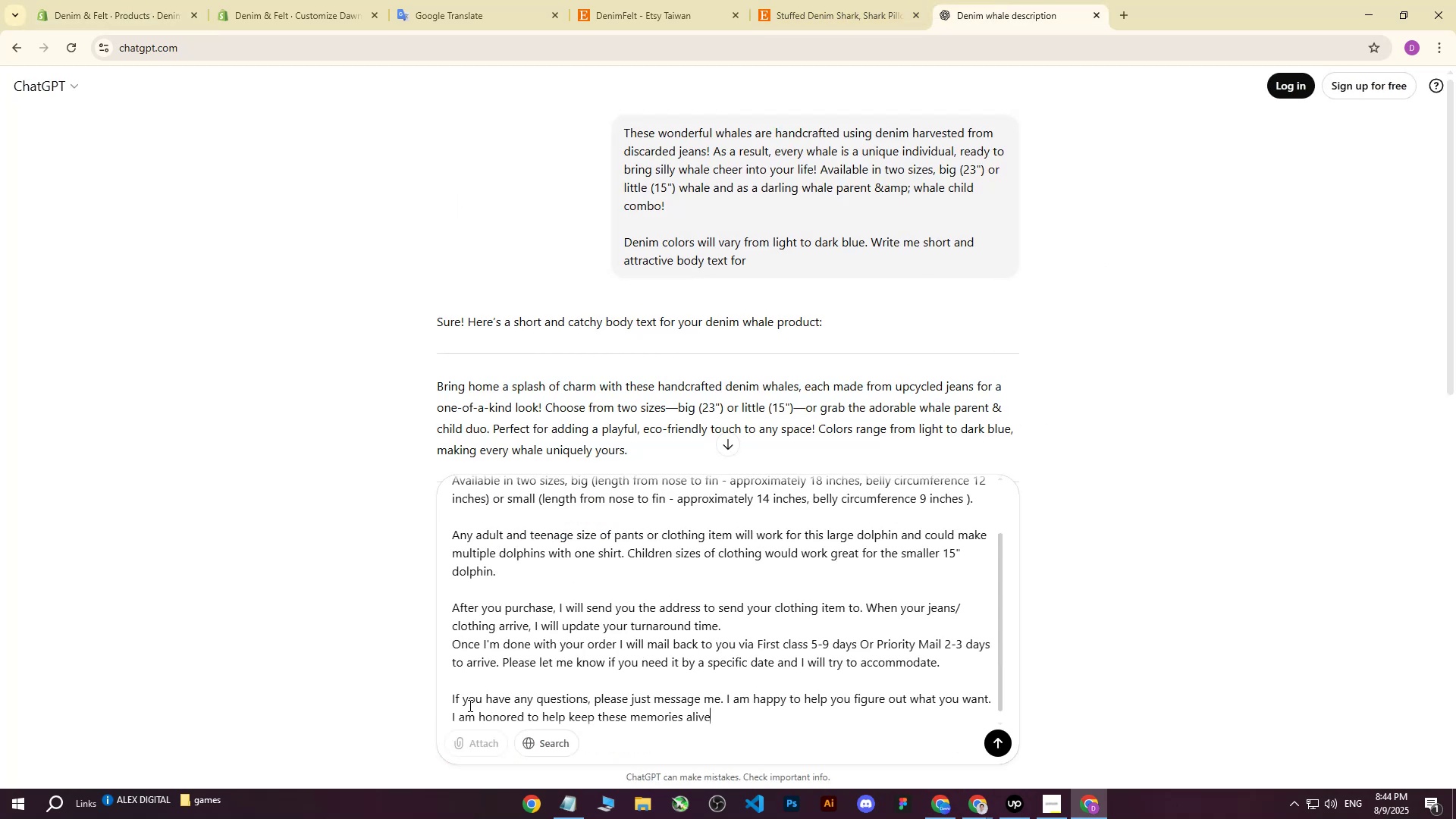 
key(Backspace)
 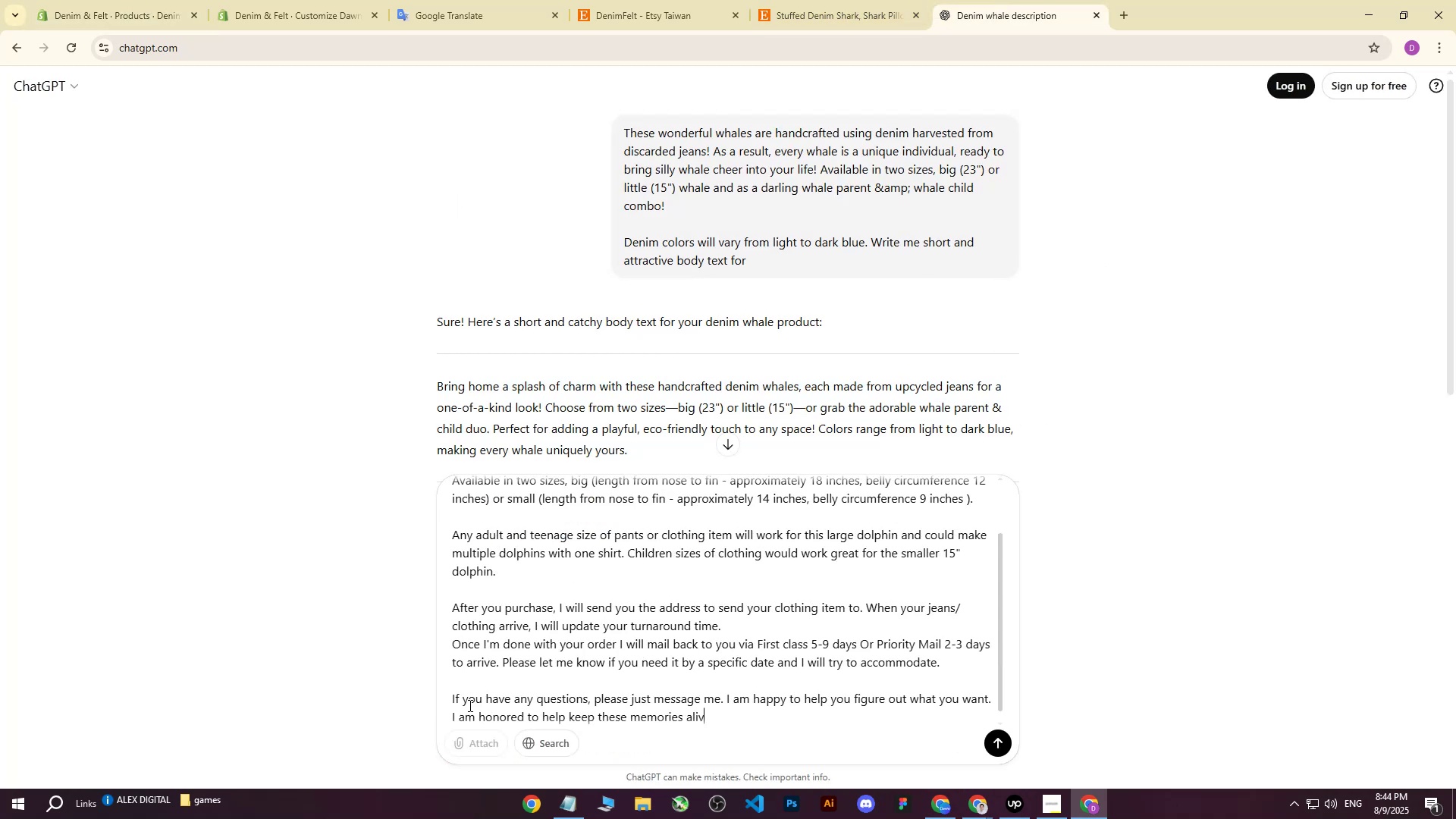 
key(E)
 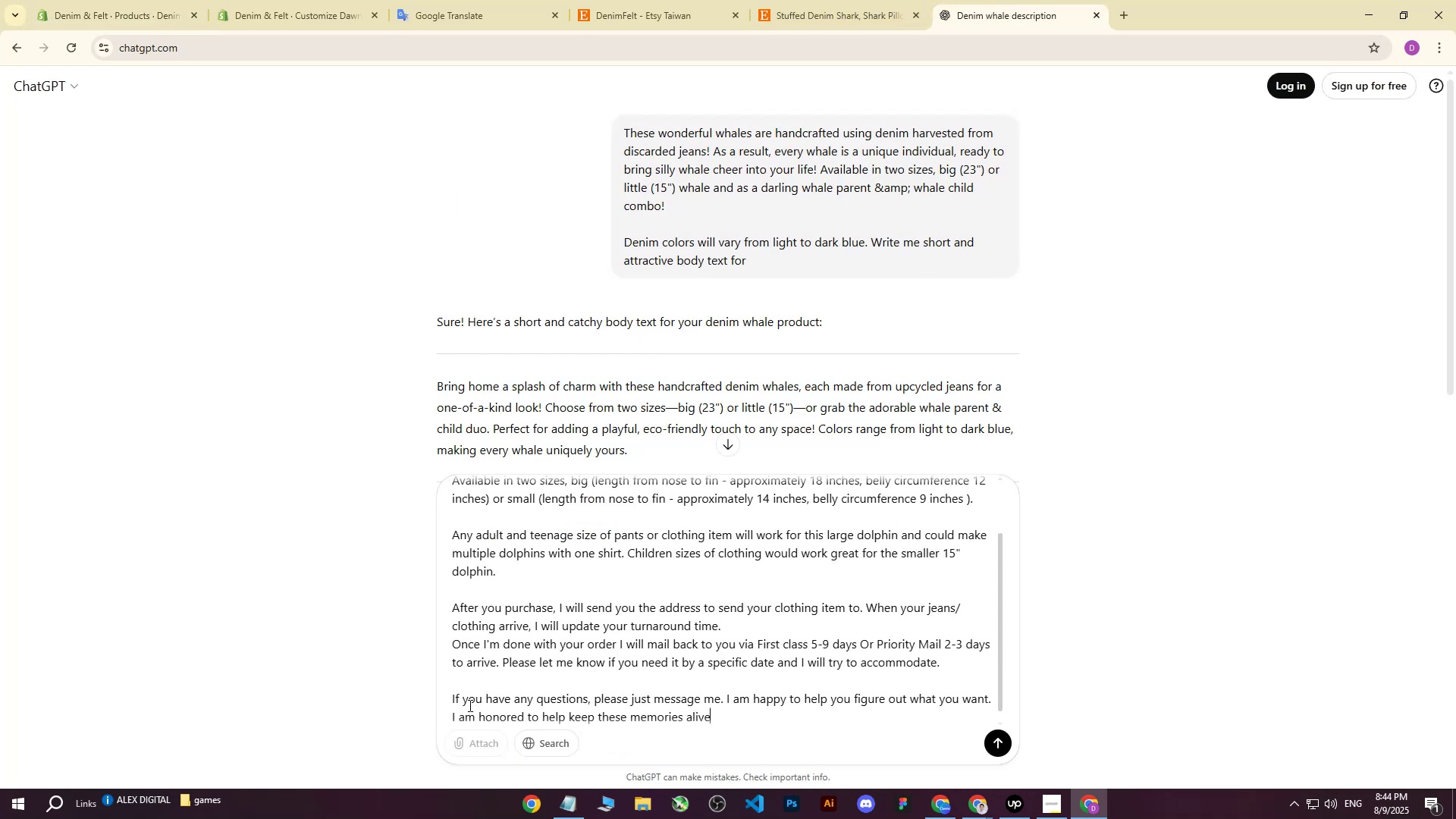 
key(Enter)
 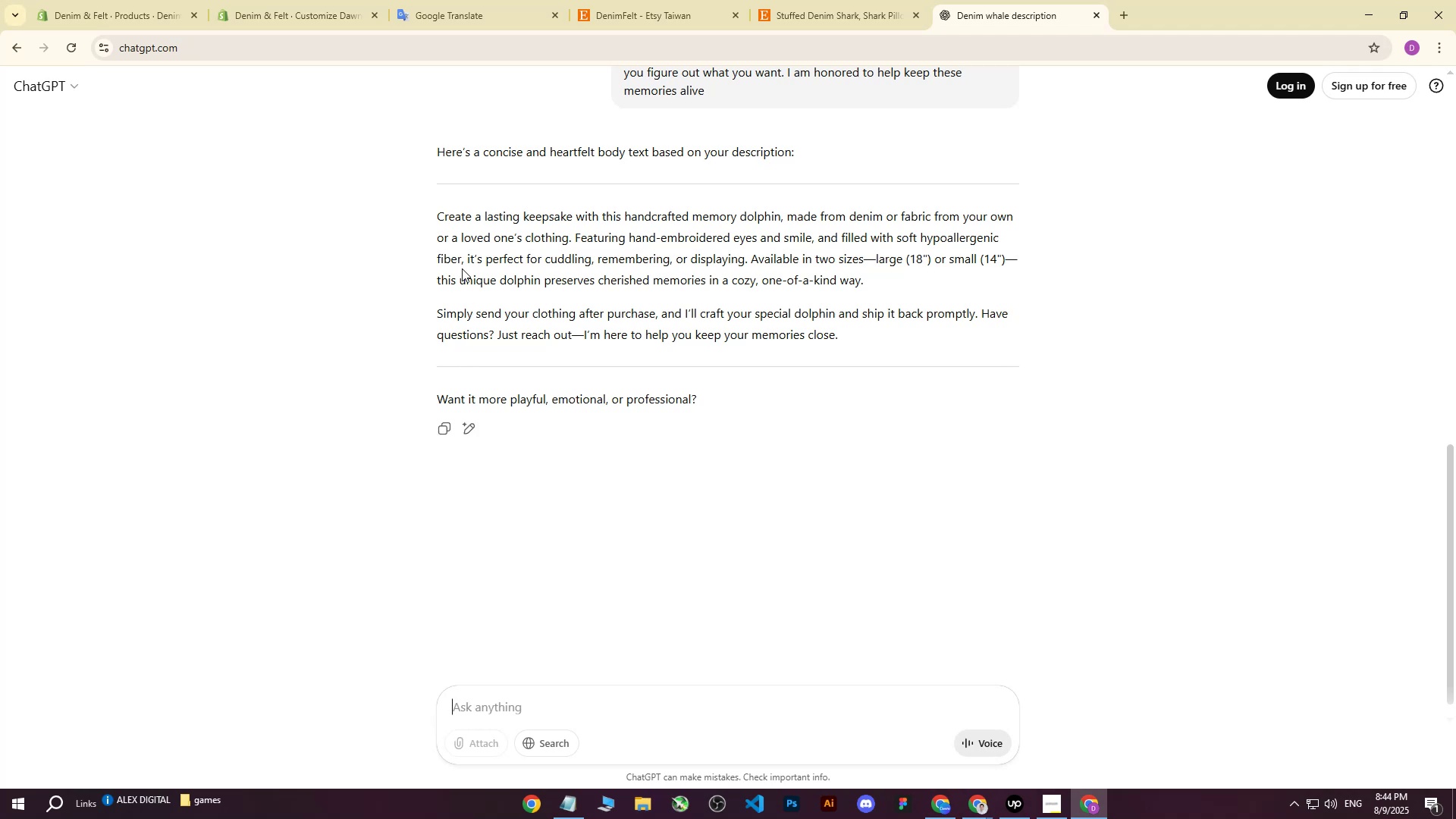 
wait(8.44)
 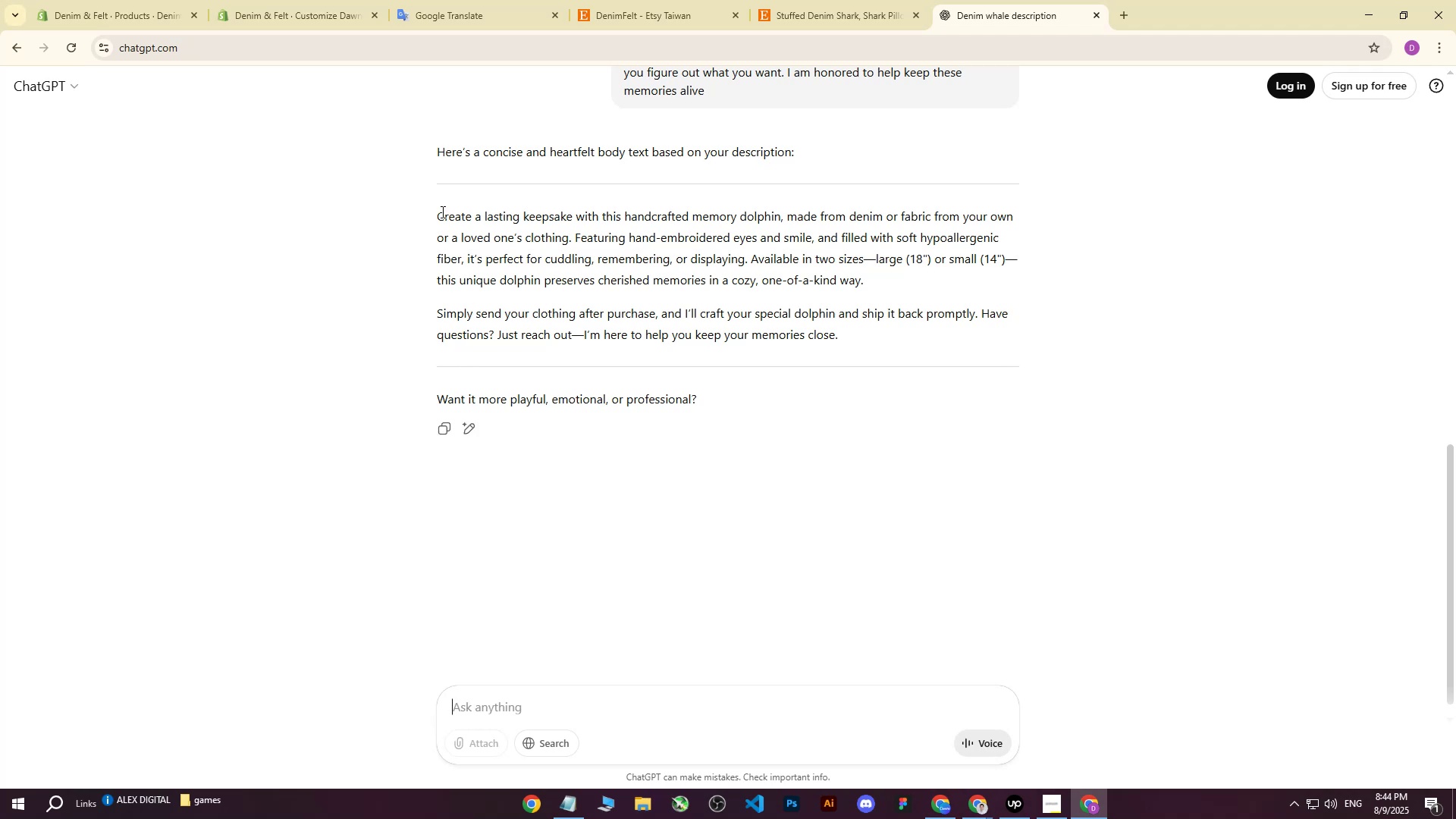 
key(Control+C)
 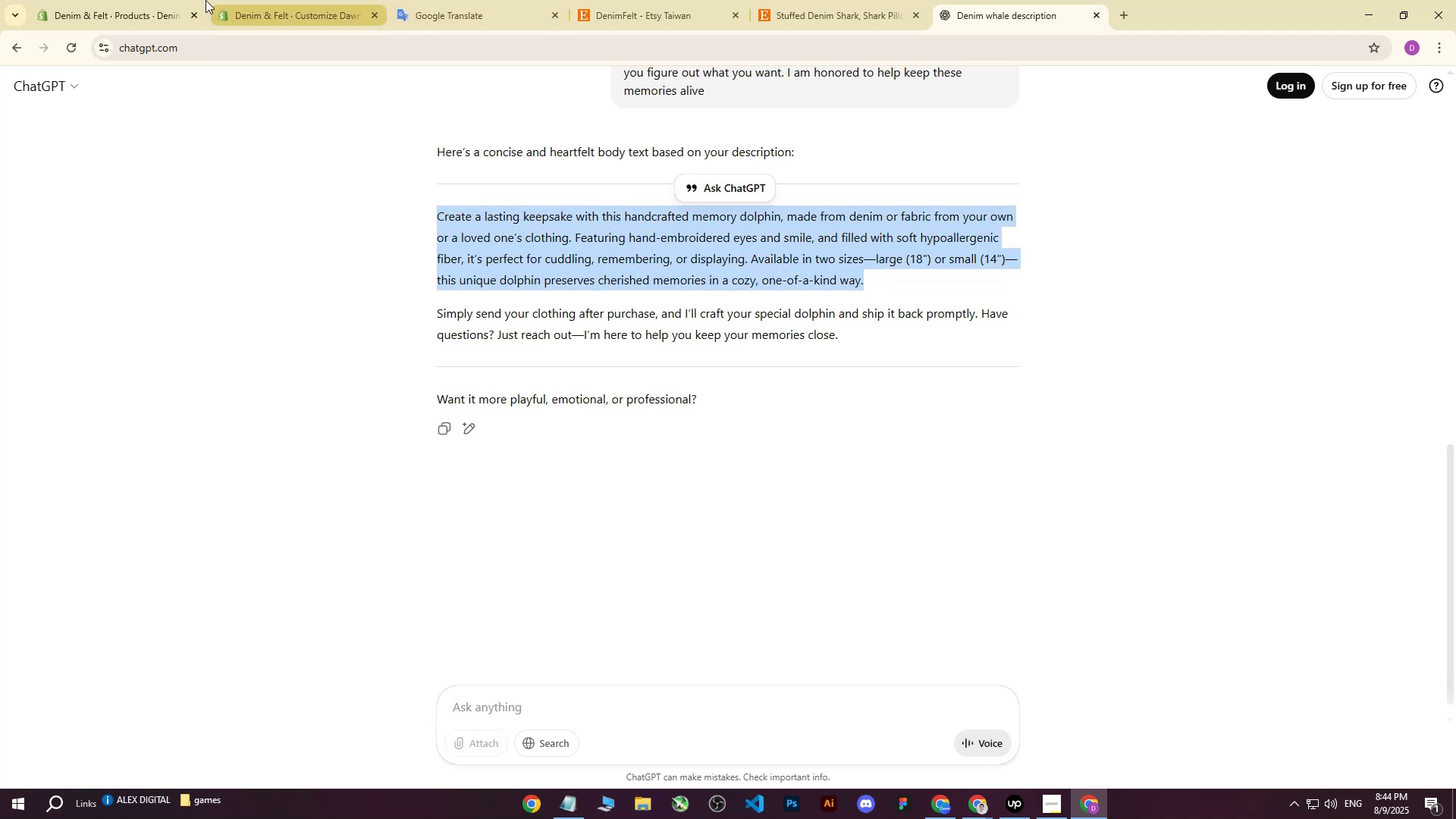 
left_click([185, 0])
 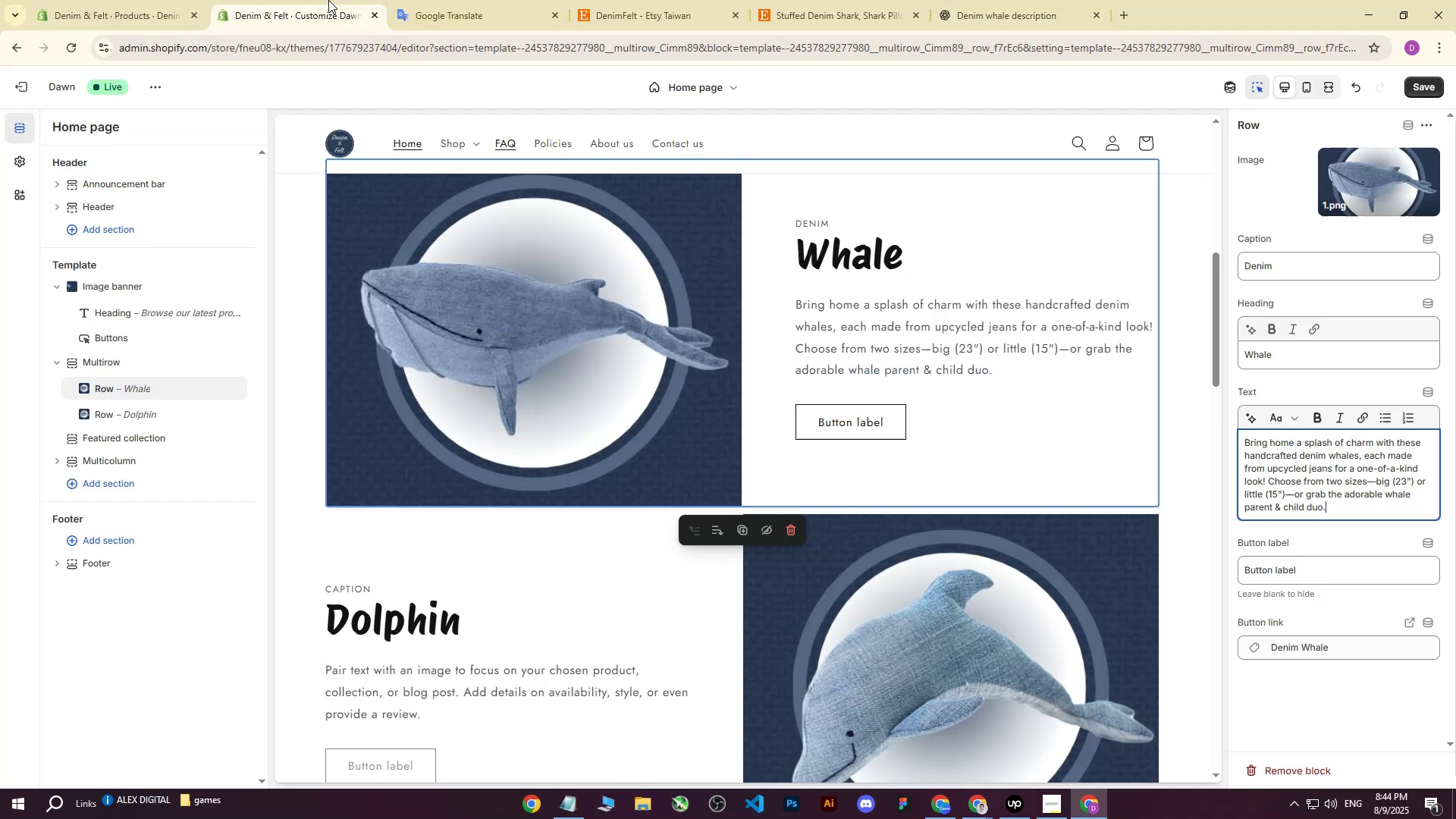 
double_click([174, 0])
 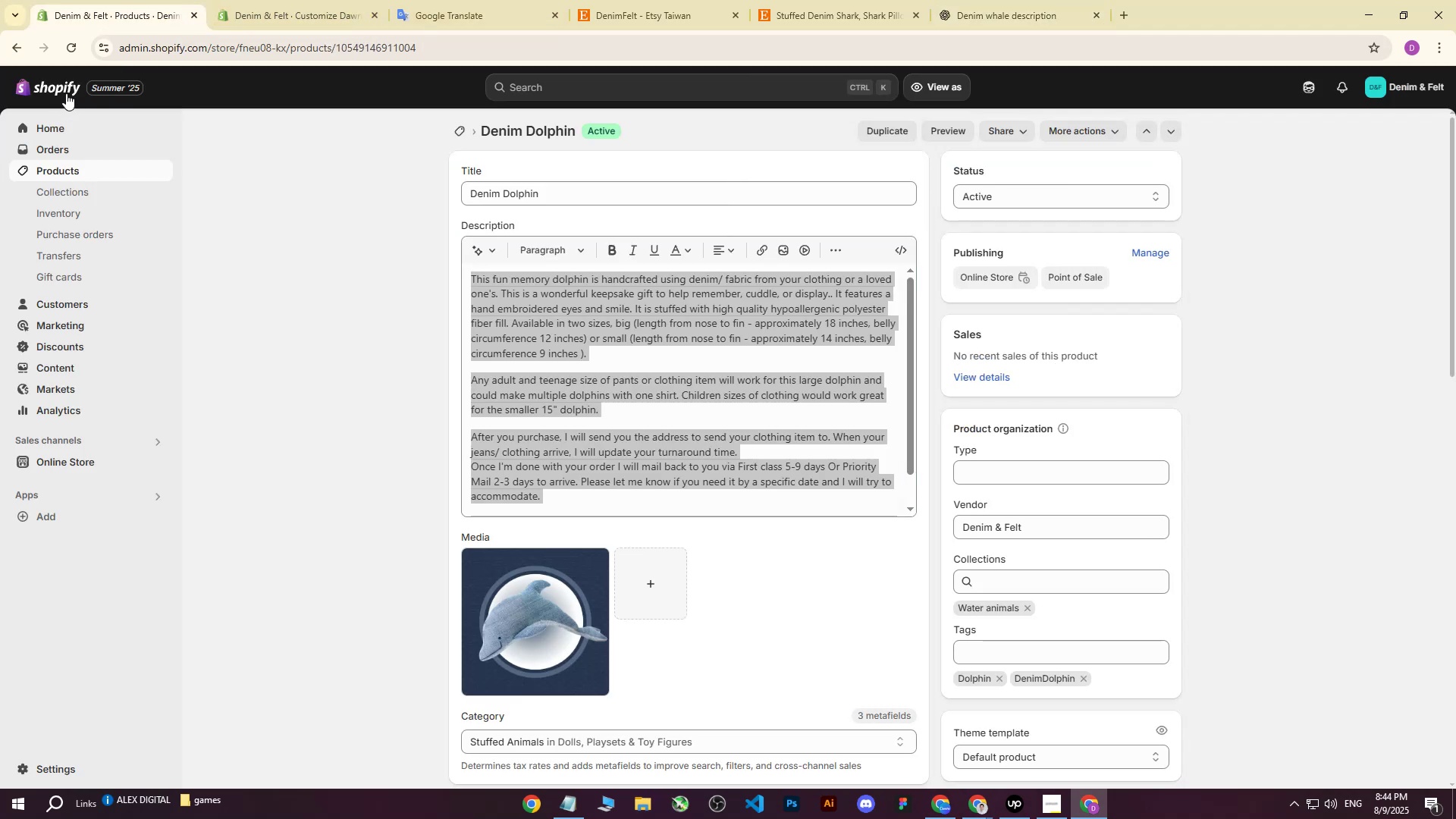 
double_click([283, 0])
 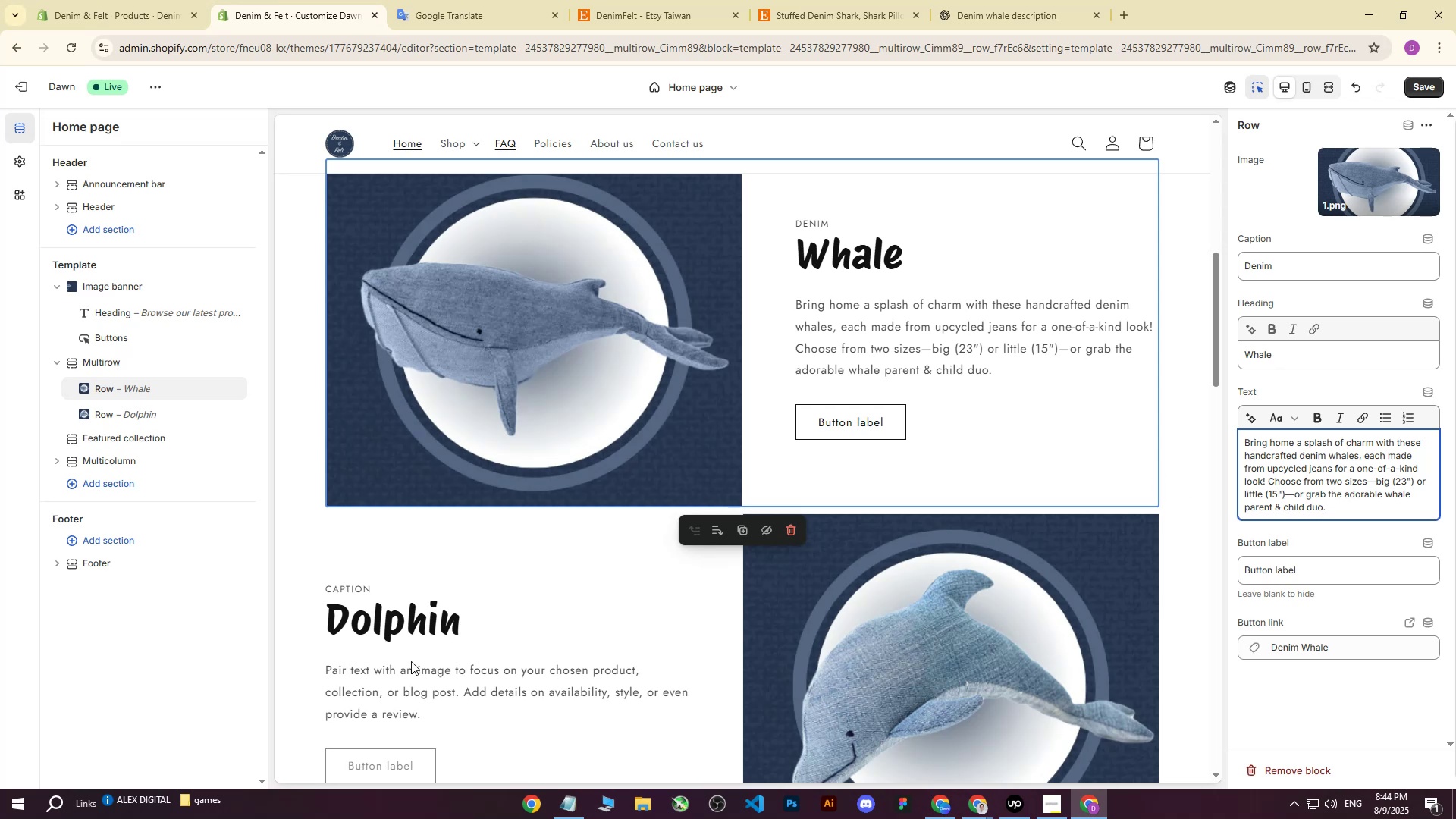 
scroll: coordinate [541, 555], scroll_direction: down, amount: 2.0
 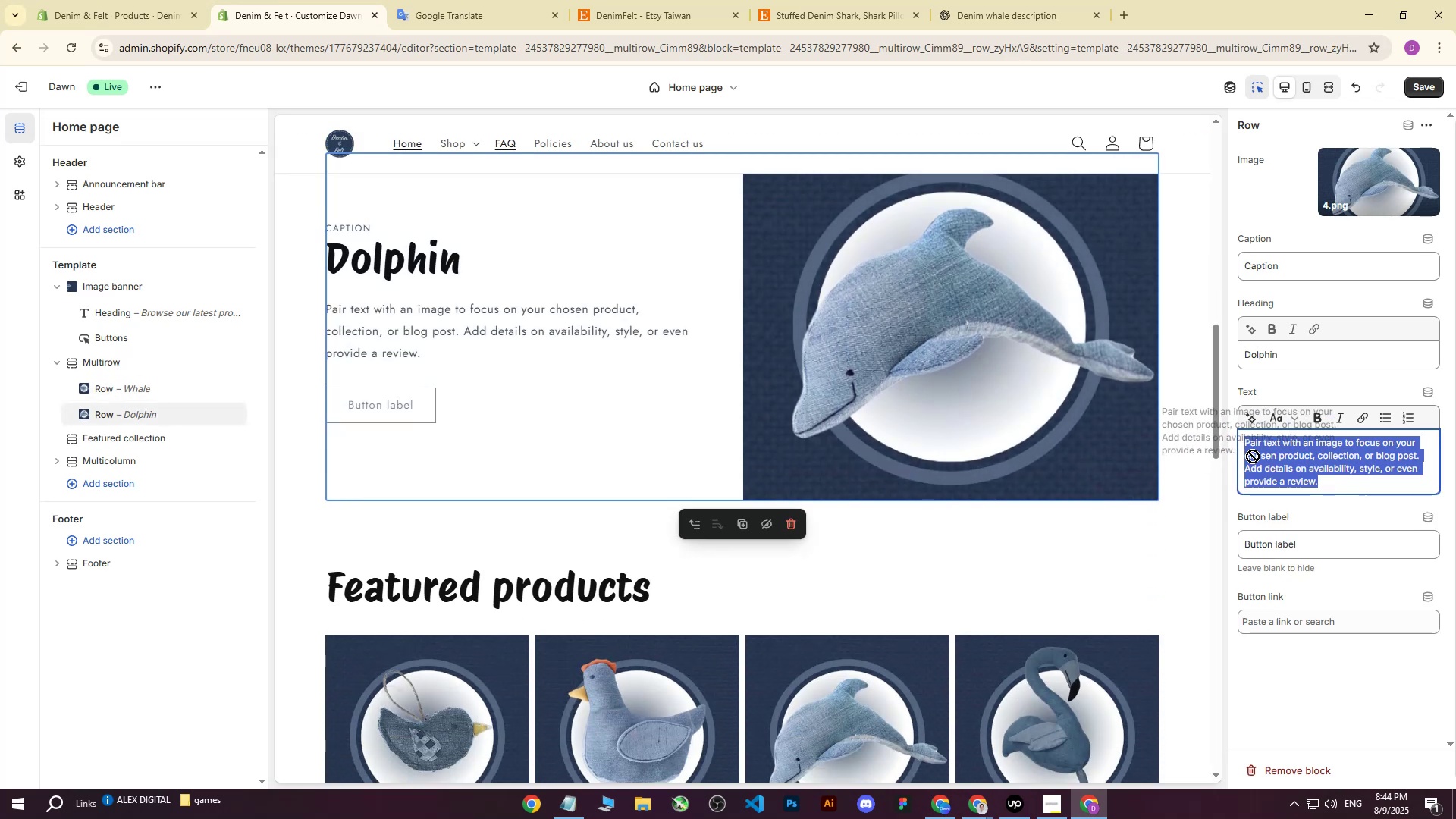 
key(Control+ControlLeft)
 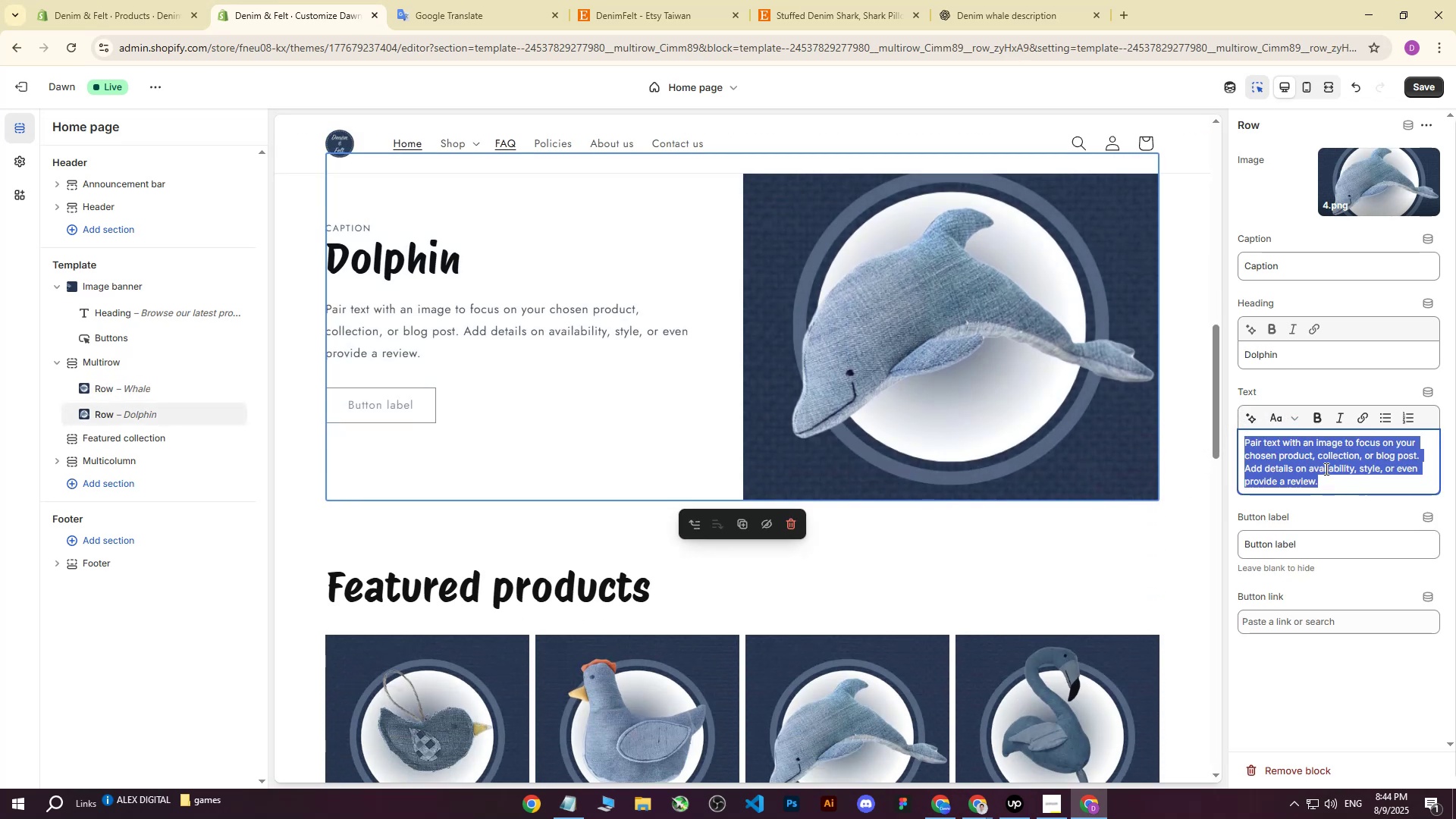 
key(Control+V)
 